 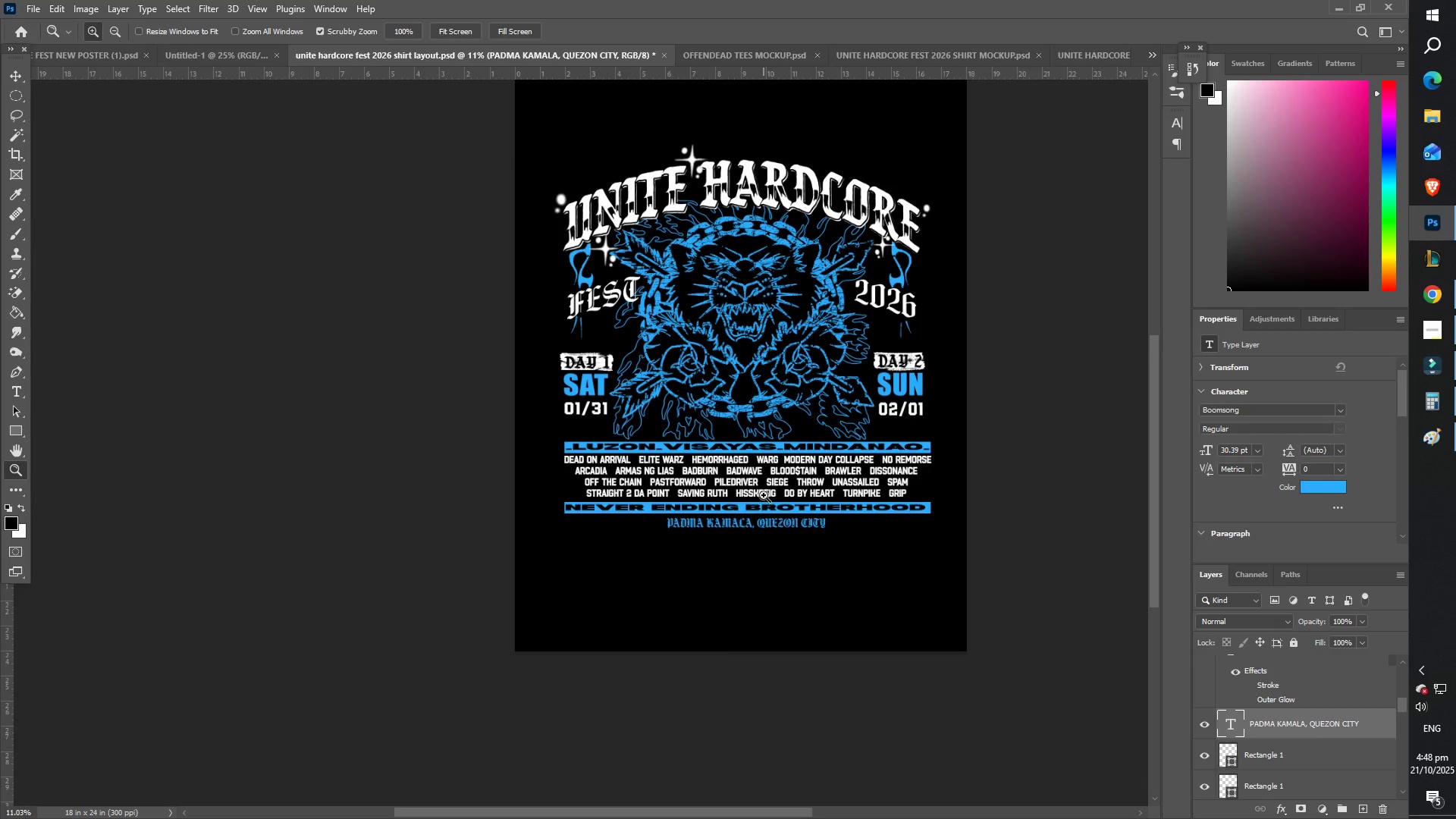 
scroll: coordinate [793, 563], scroll_direction: down, amount: 6.0
 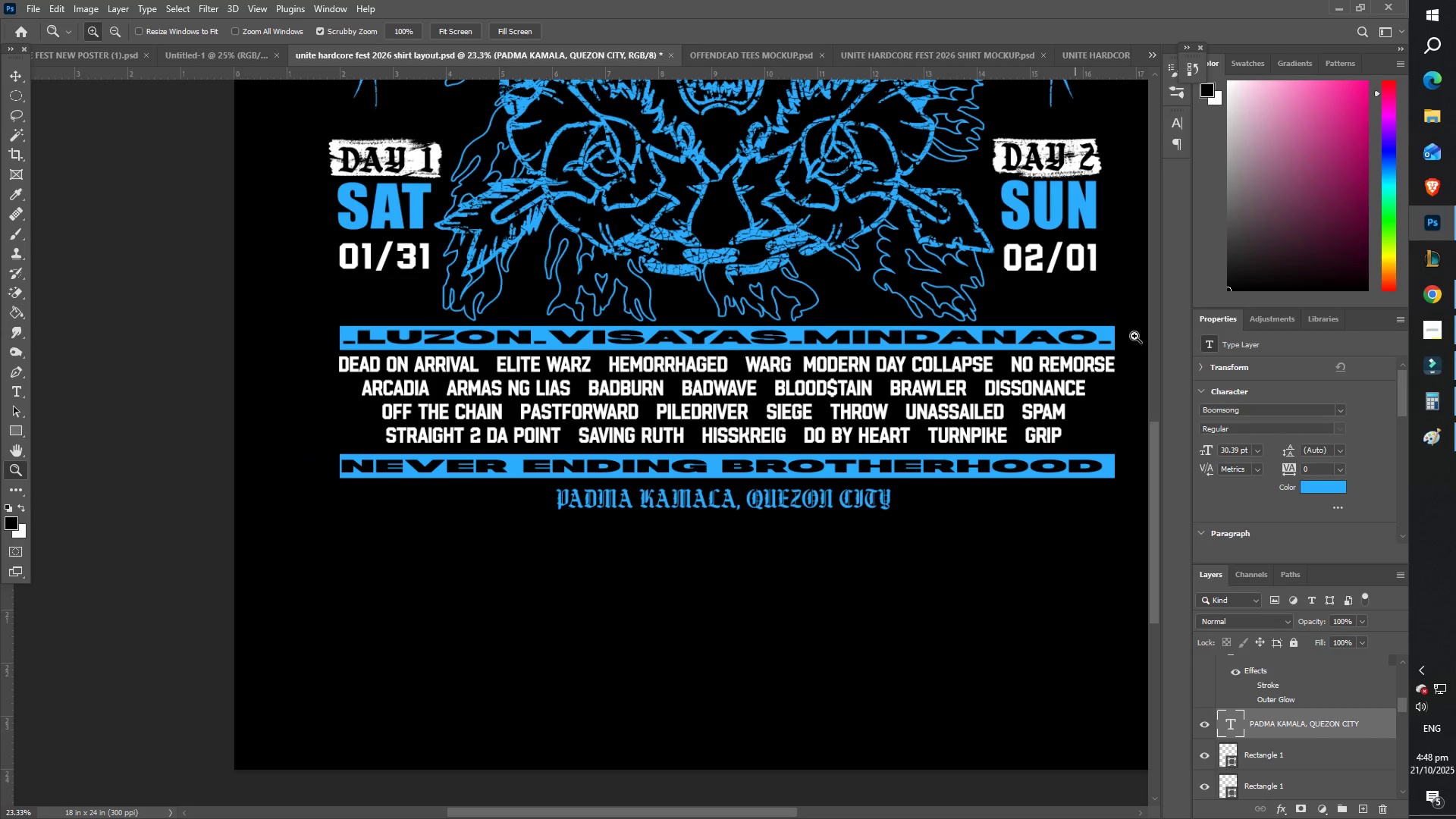 
left_click([1436, 296])
 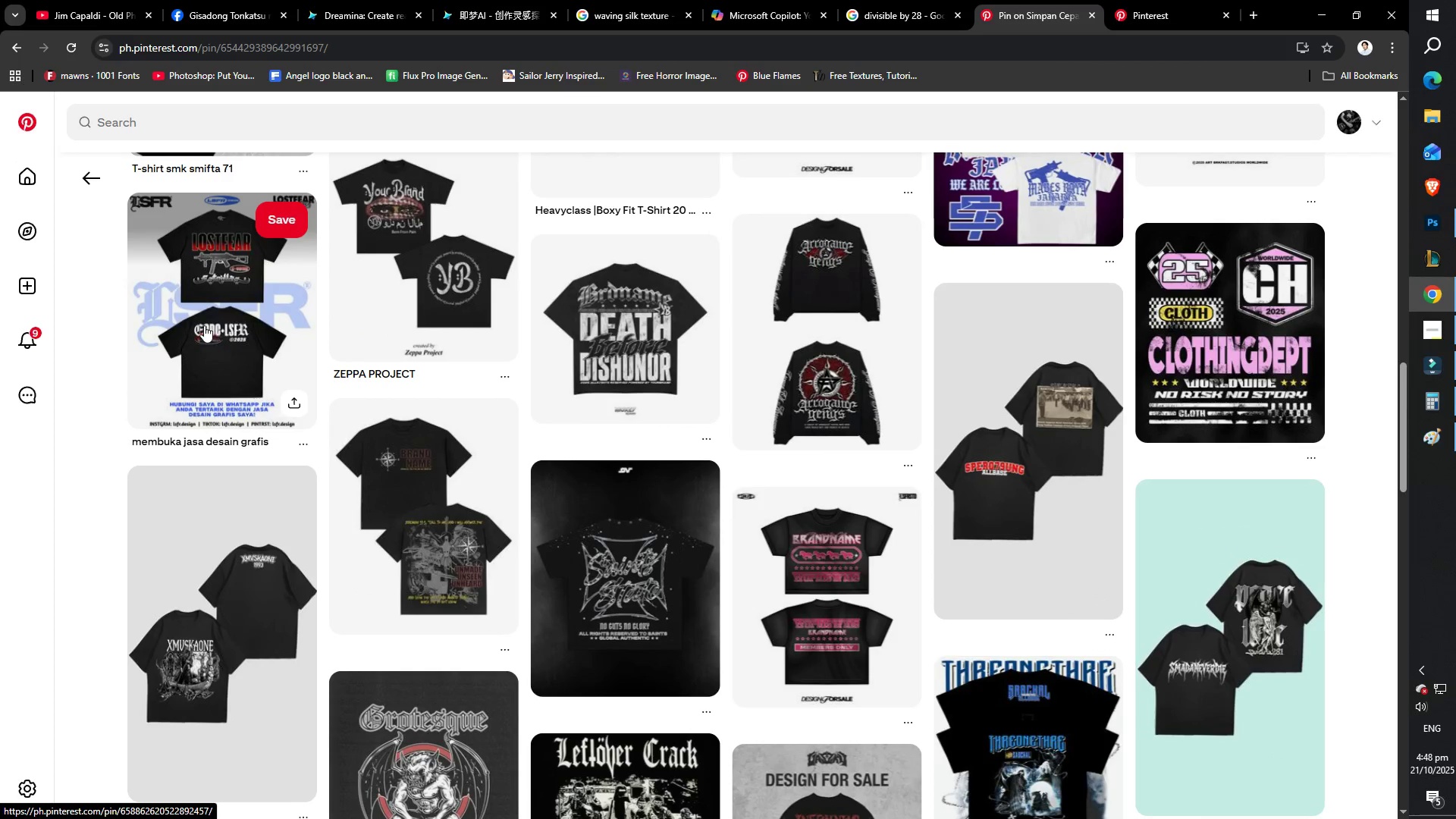 
left_click([210, 318])
 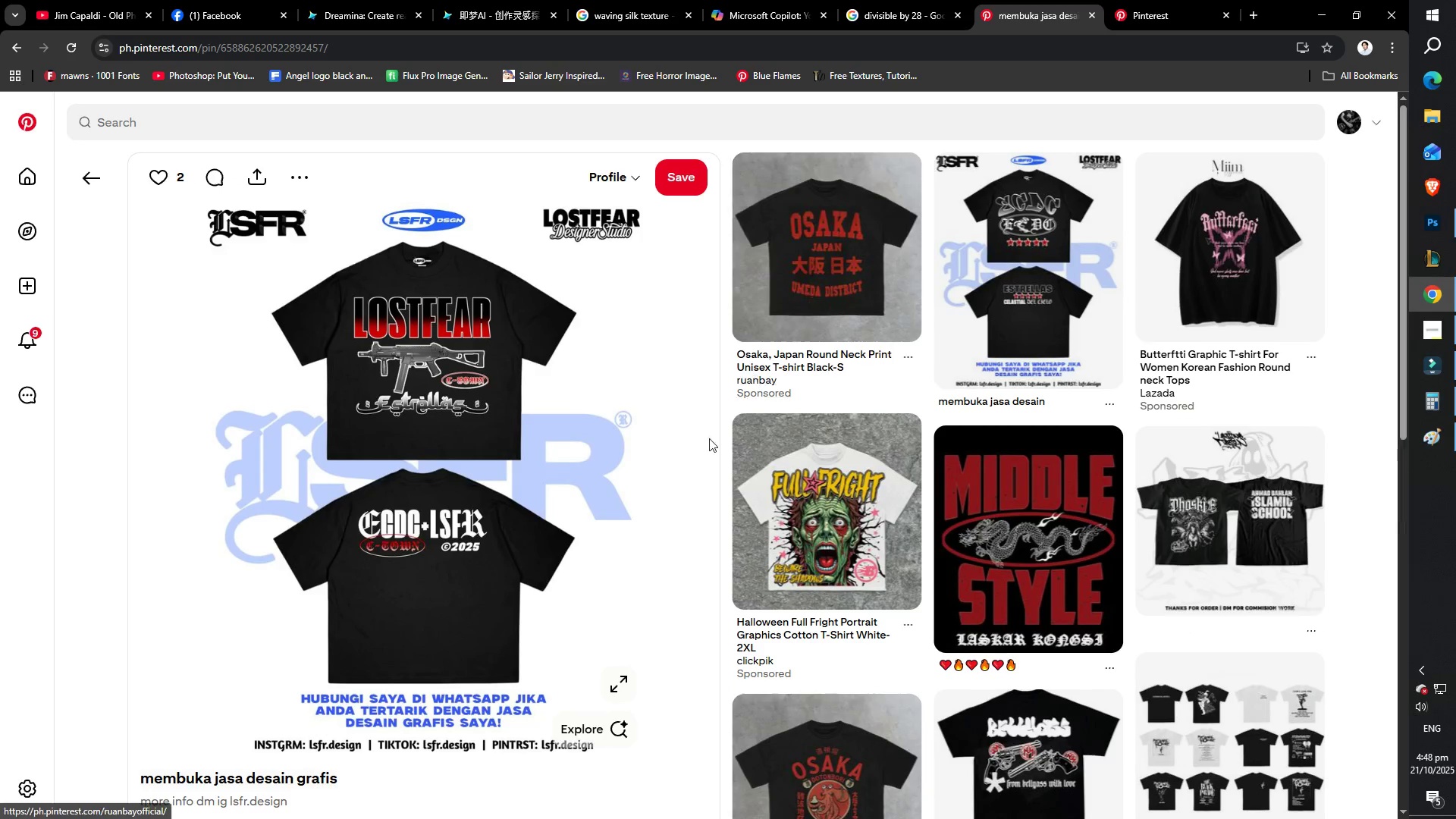 
scroll: coordinate [586, 455], scroll_direction: down, amount: 16.0
 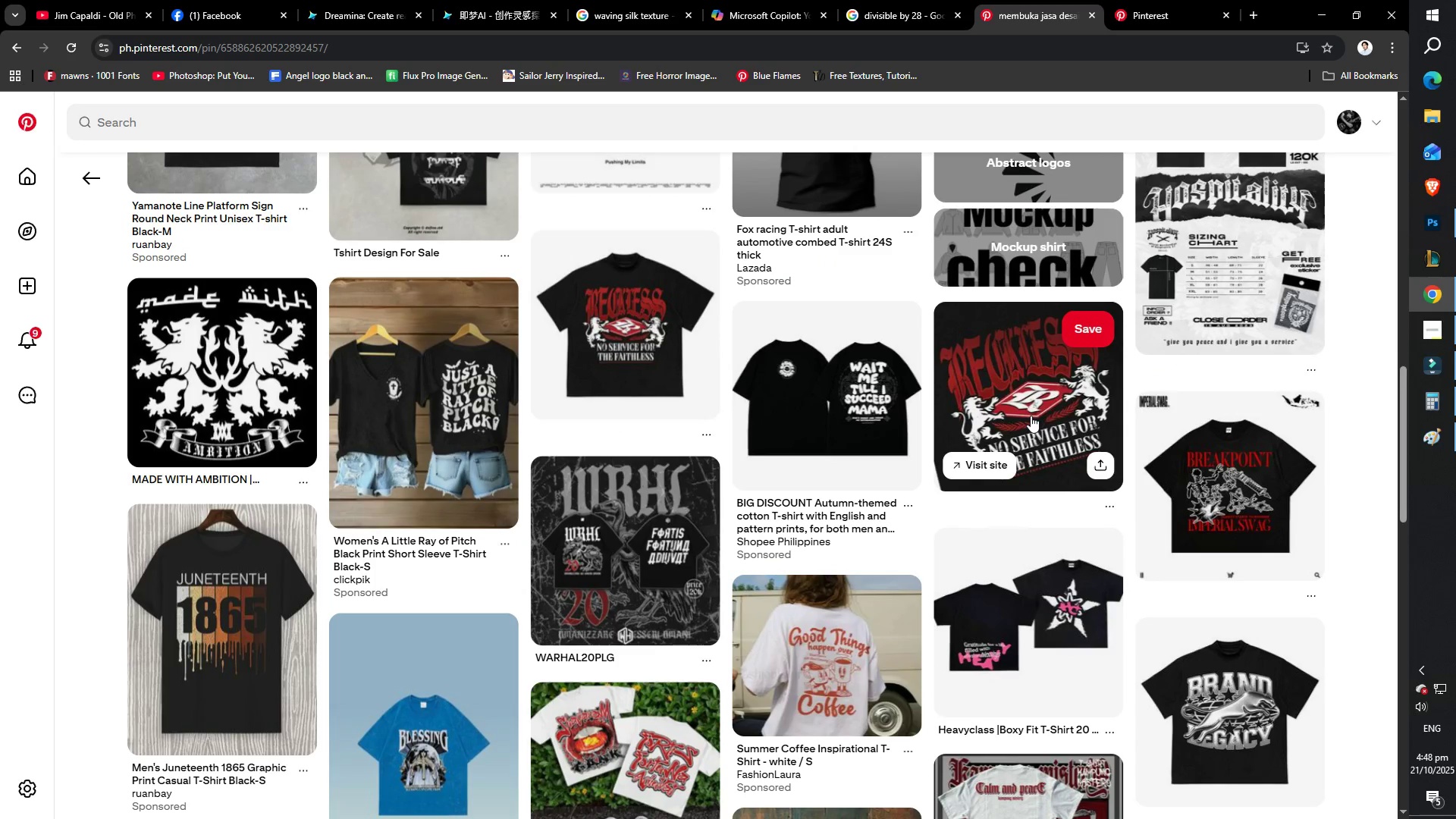 
left_click([1031, 415])
 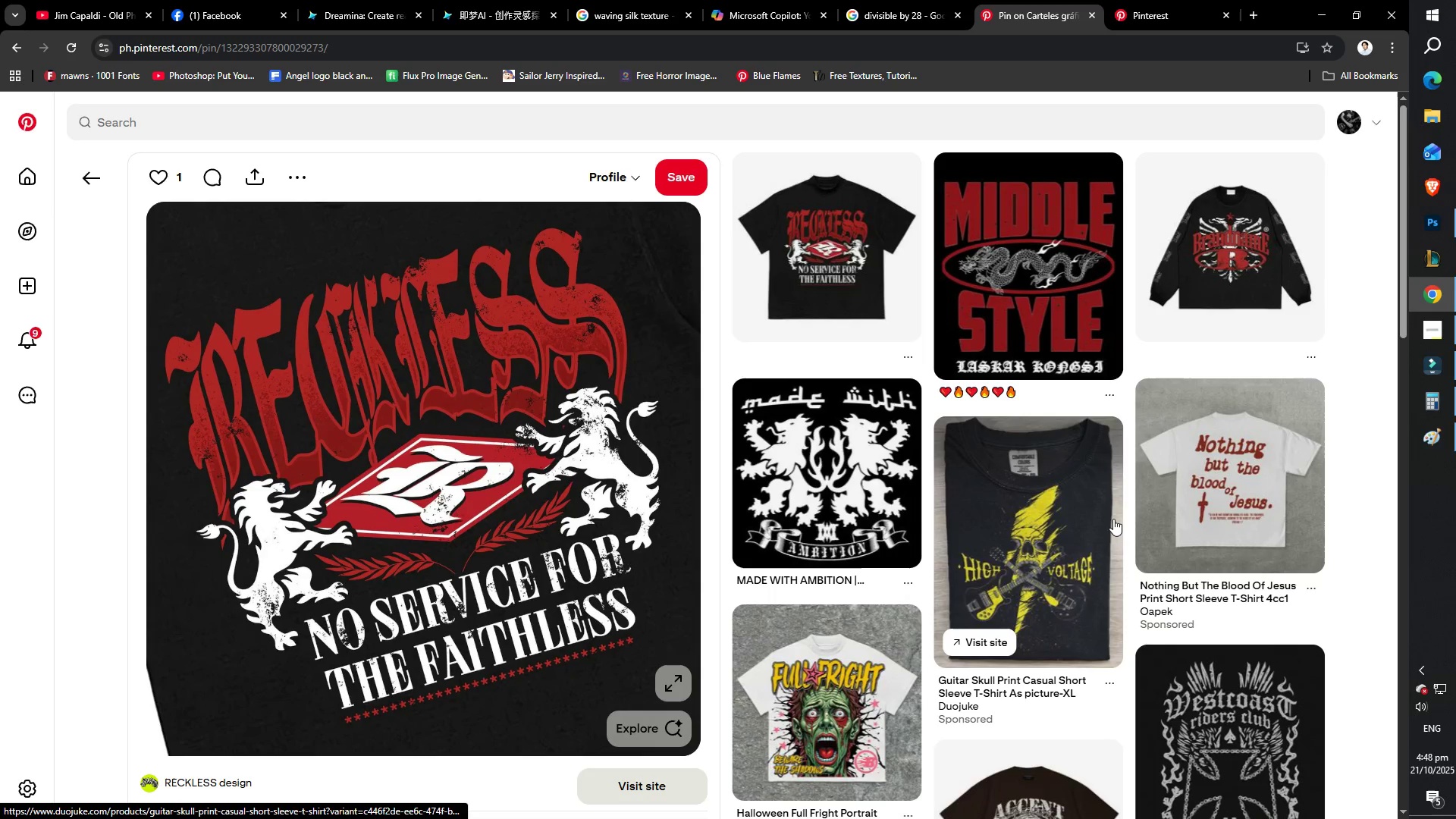 
wait(5.38)
 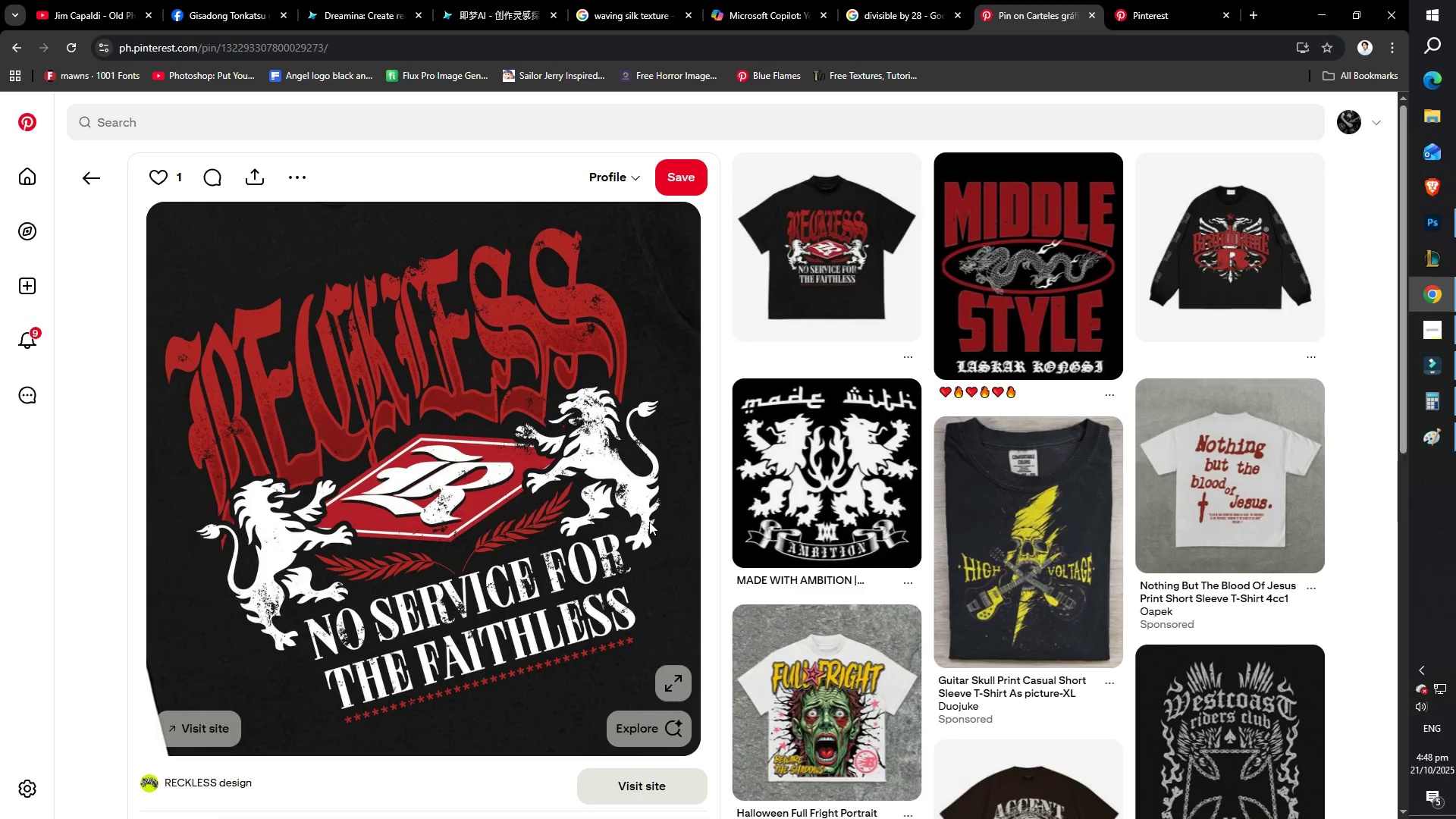 
scroll: coordinate [836, 491], scroll_direction: down, amount: 4.0
 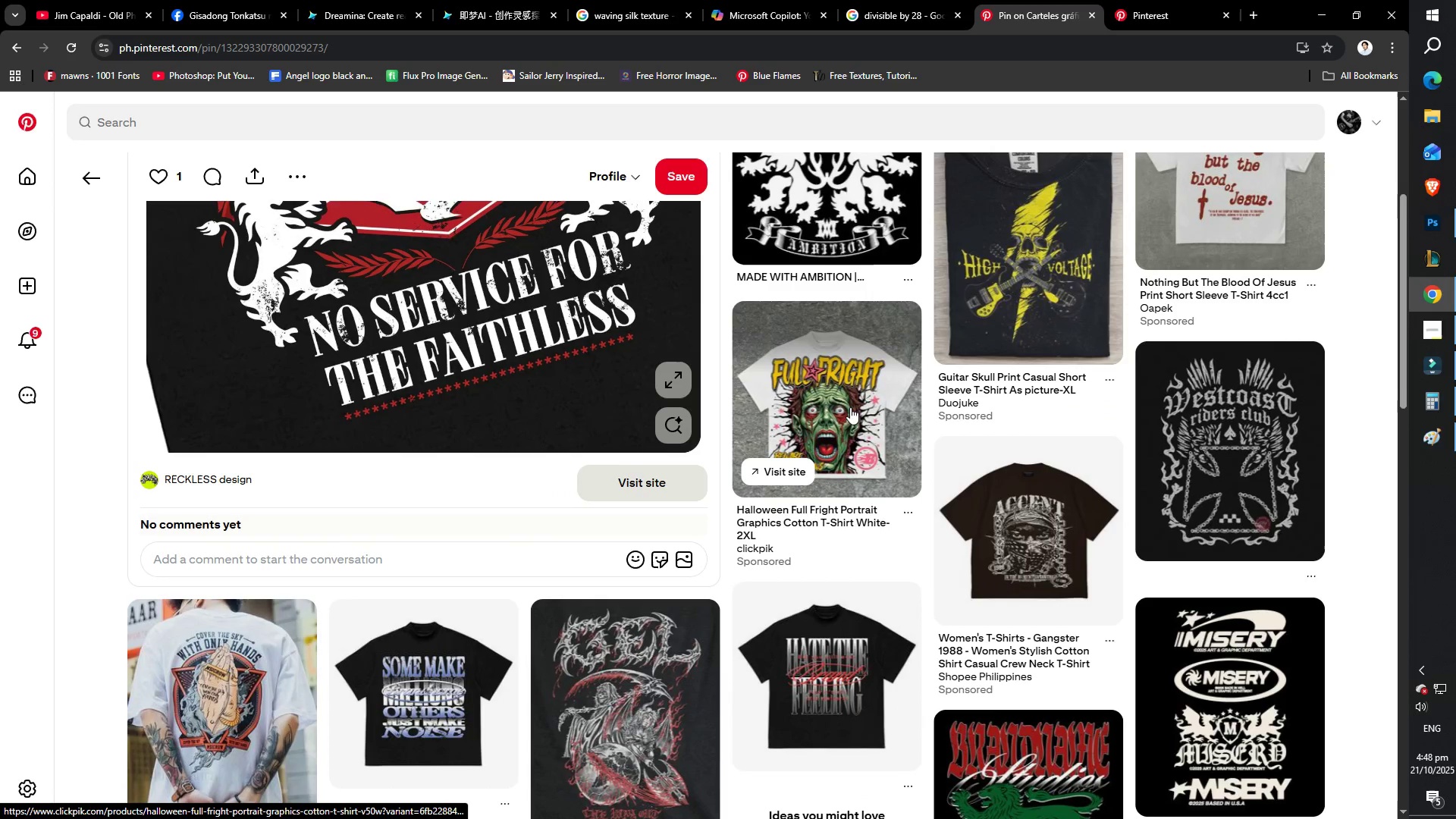 
scroll: coordinate [845, 373], scroll_direction: up, amount: 1.0
 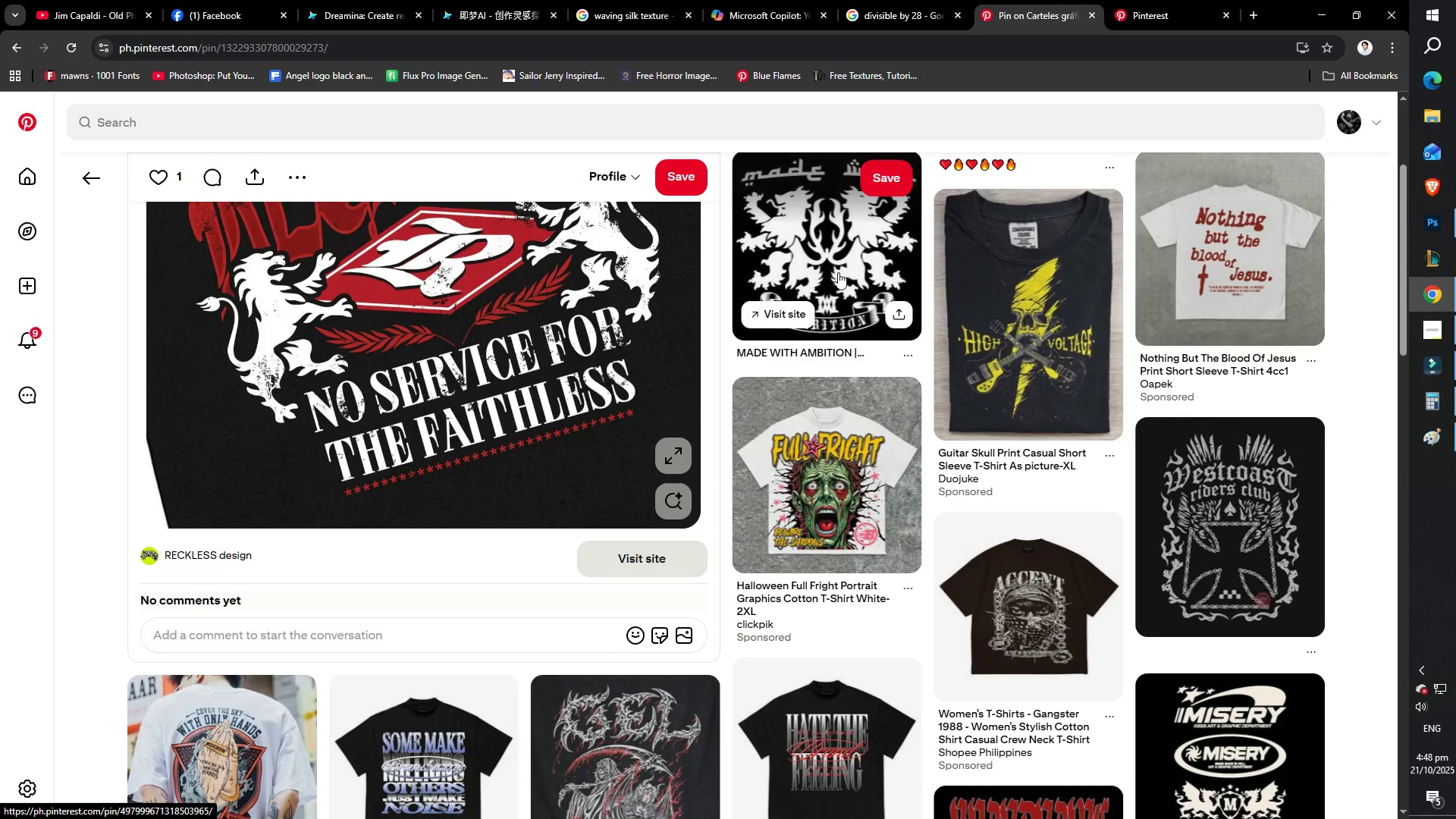 
left_click([838, 272])
 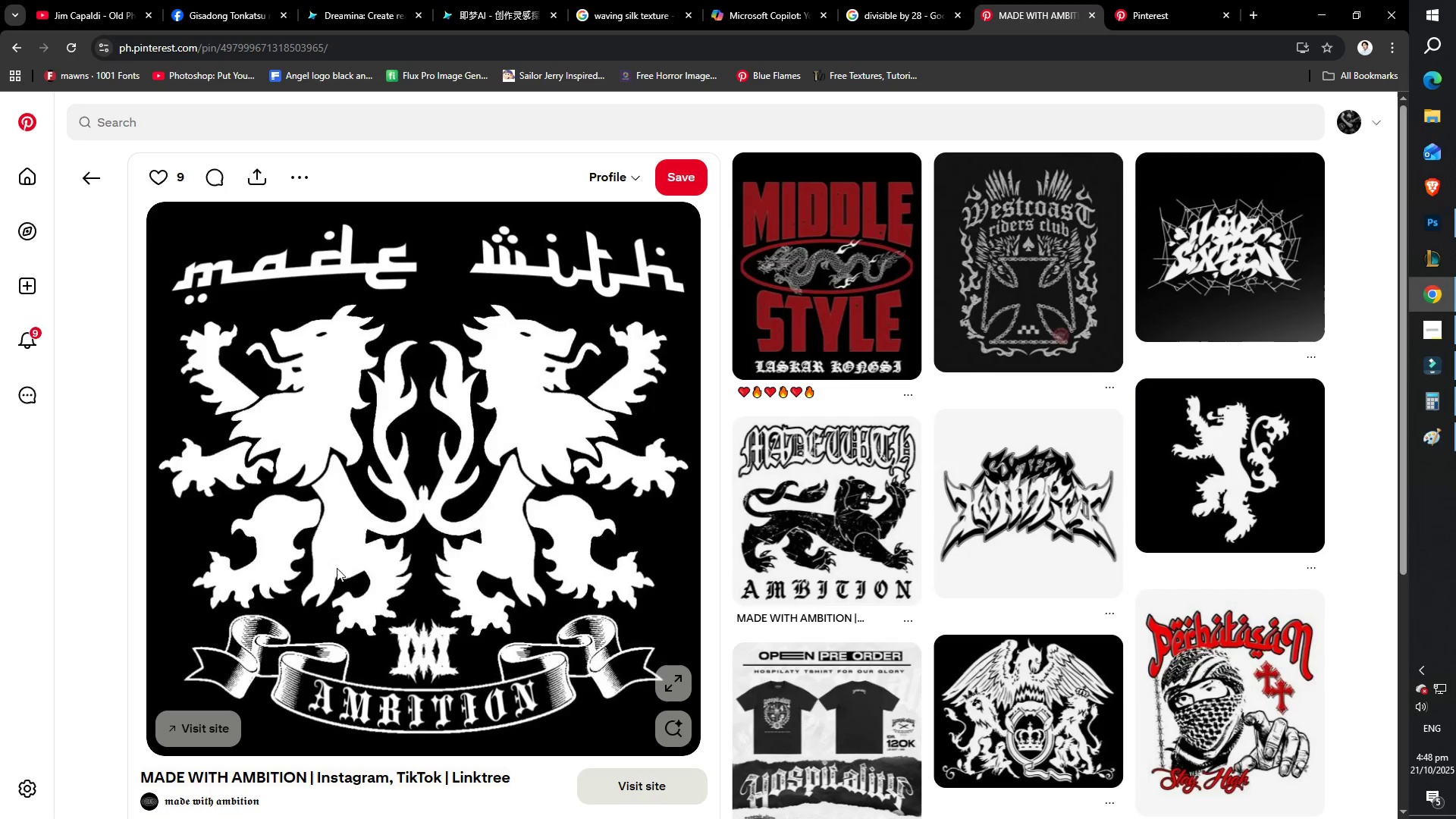 
right_click([328, 672])
 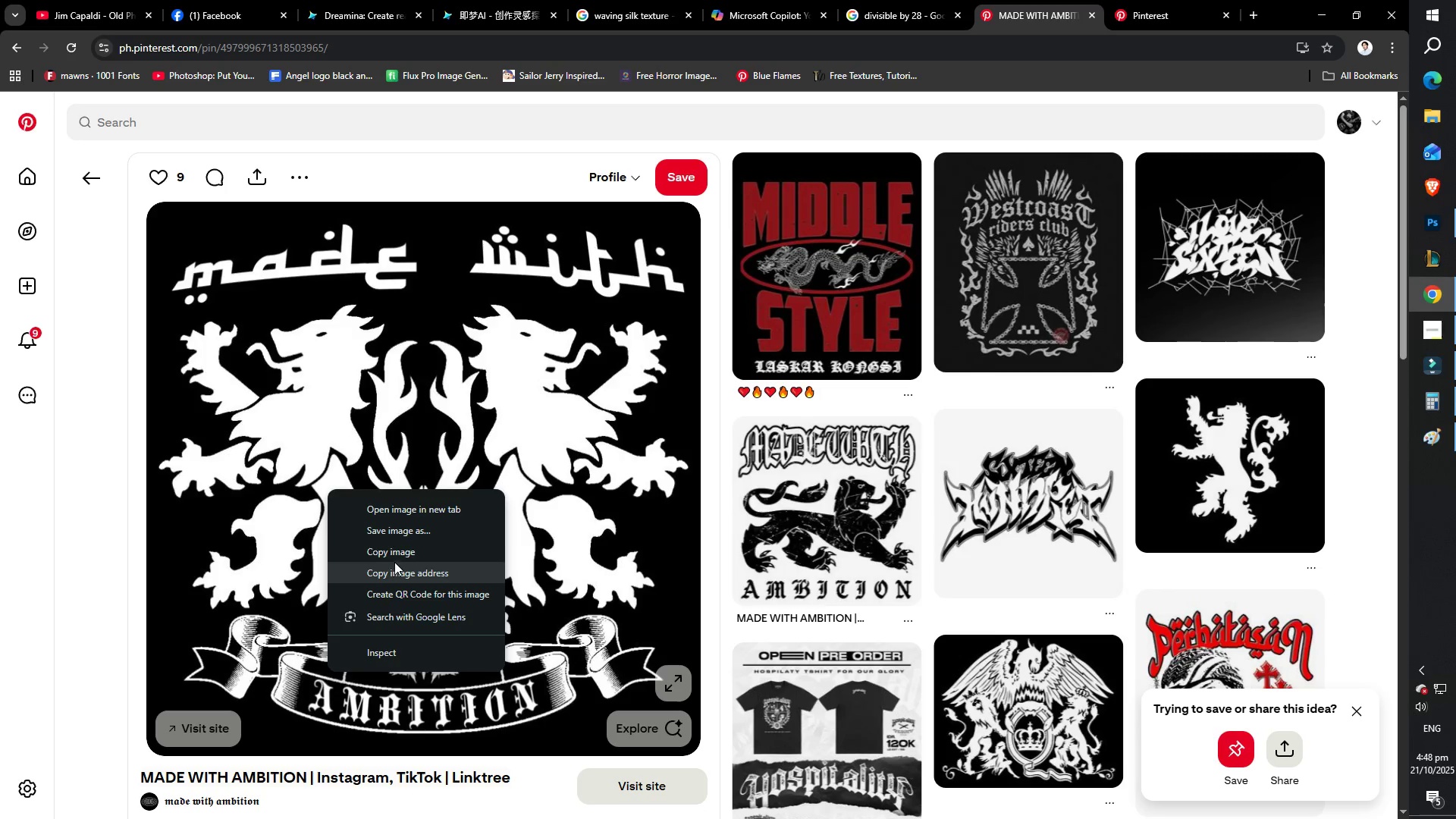 
left_click([400, 553])
 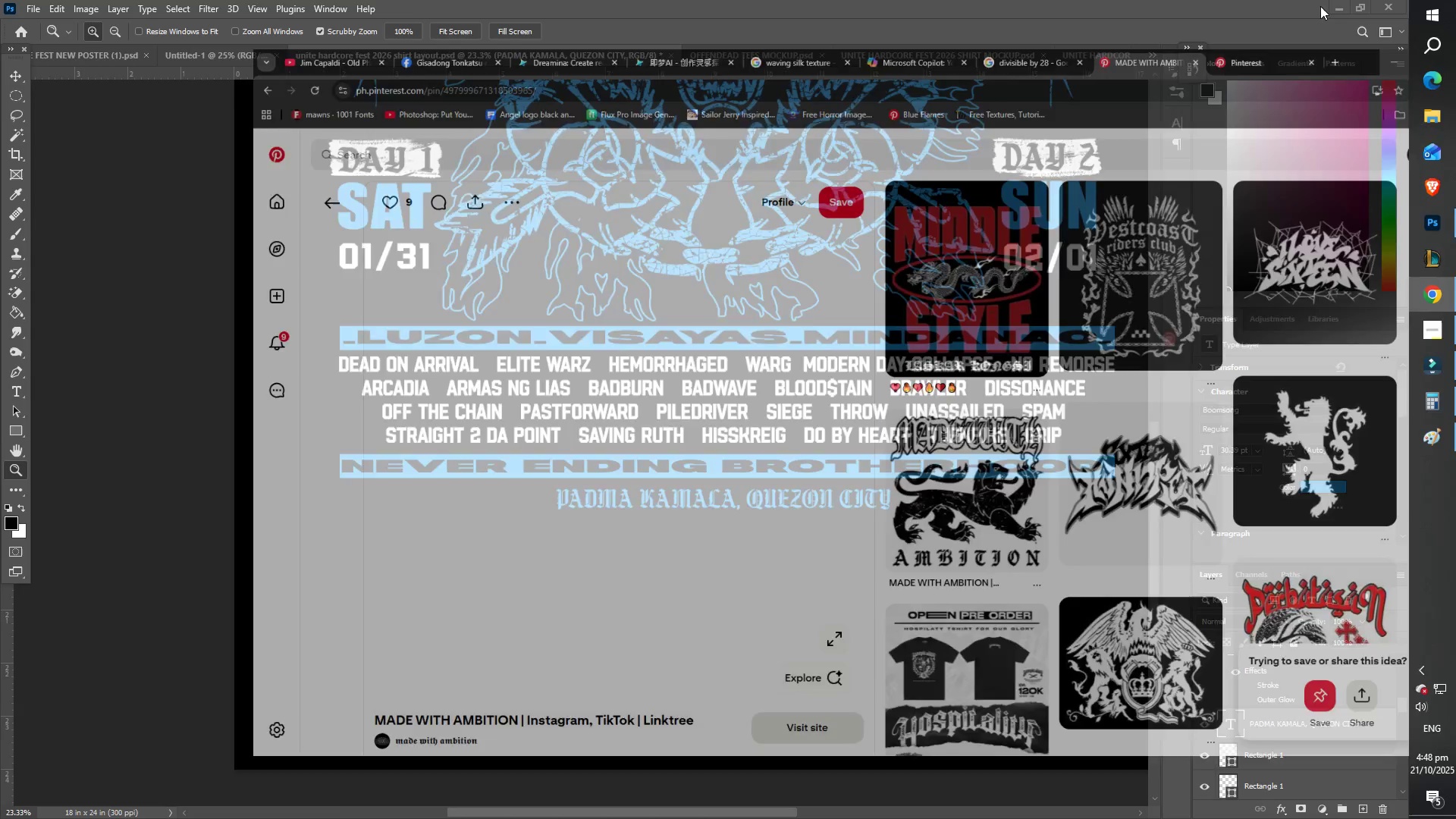 
scroll: coordinate [706, 388], scroll_direction: down, amount: 5.0
 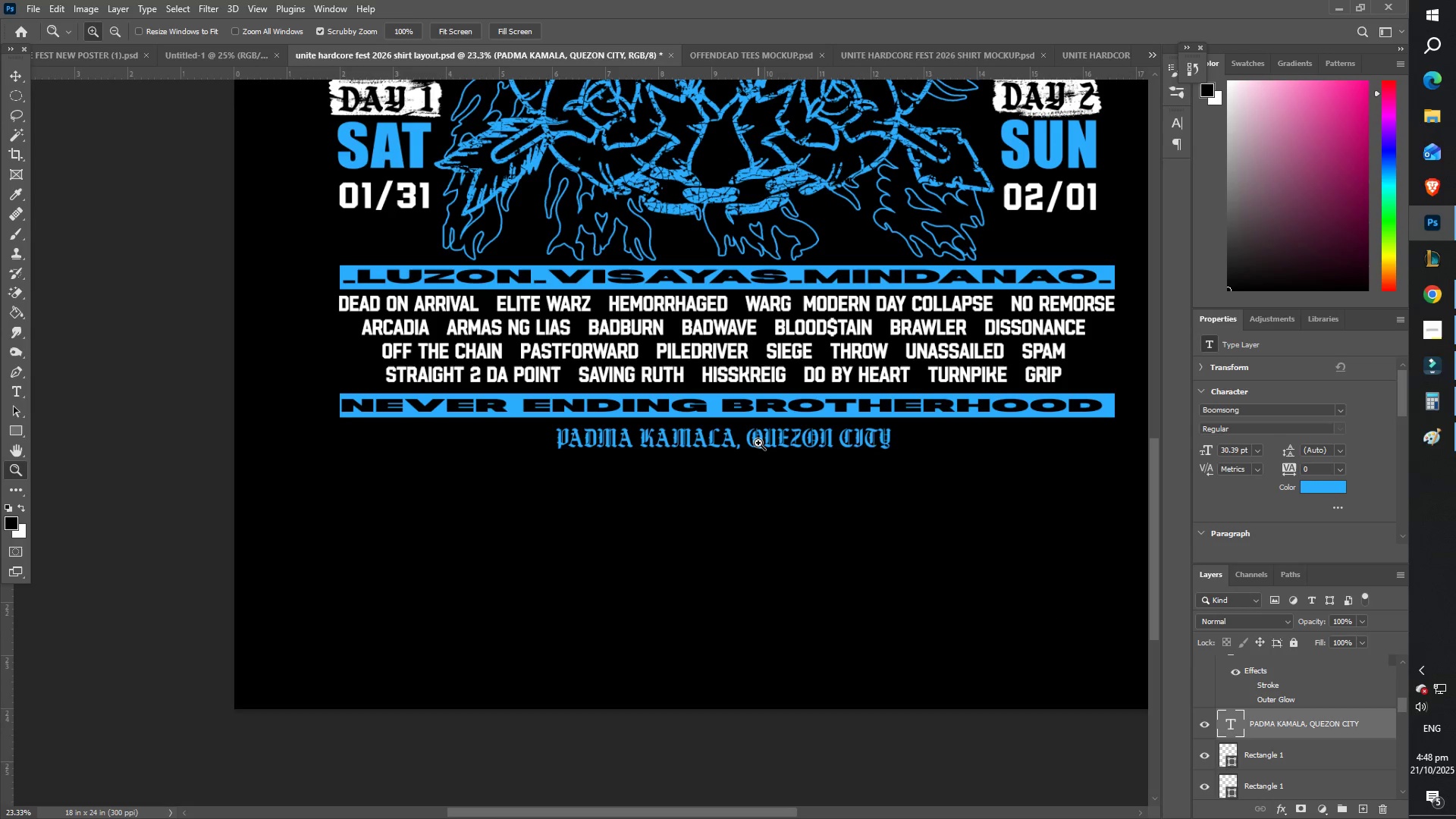 
key(Control+V)
 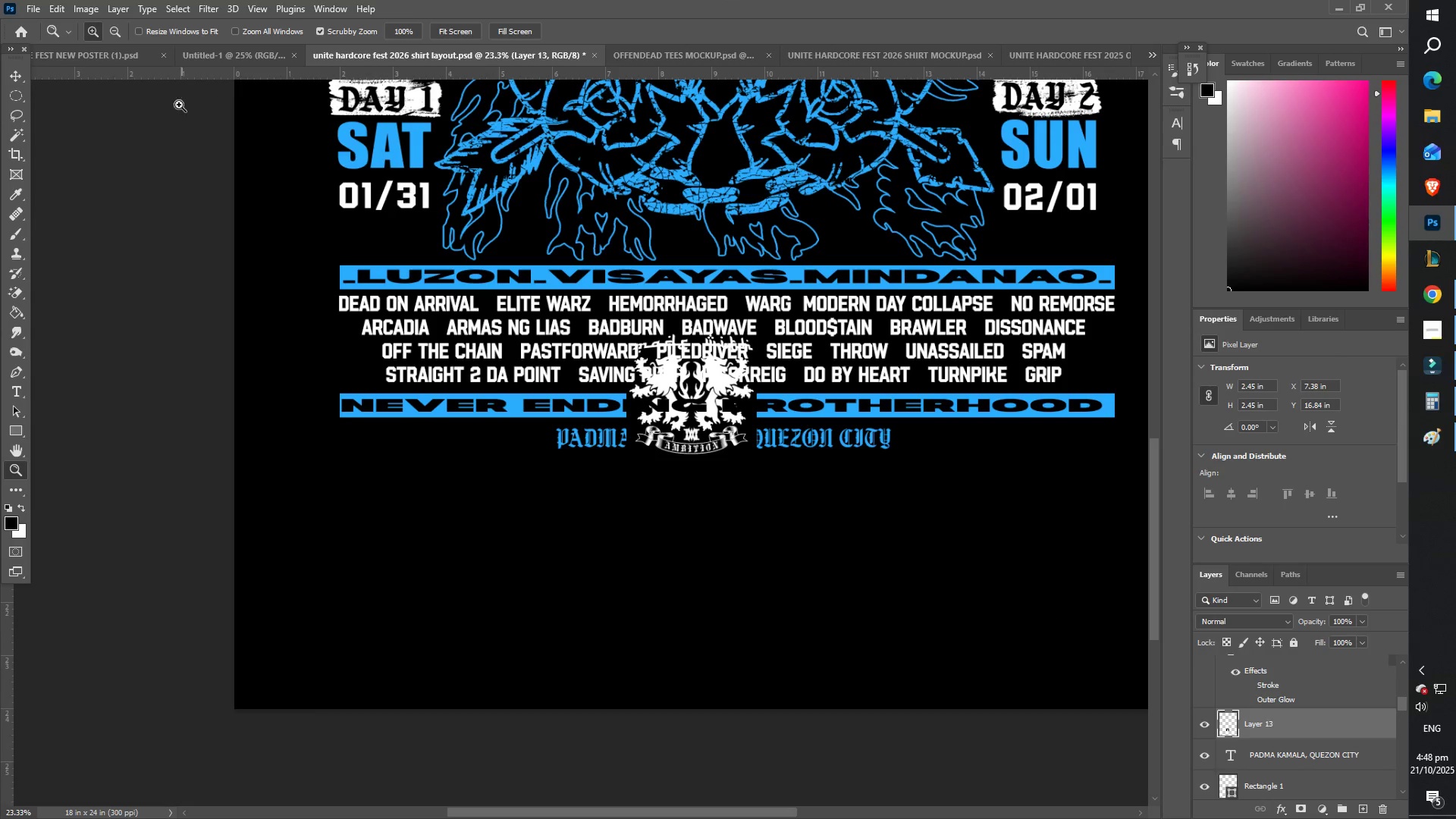 
left_click([11, 67])
 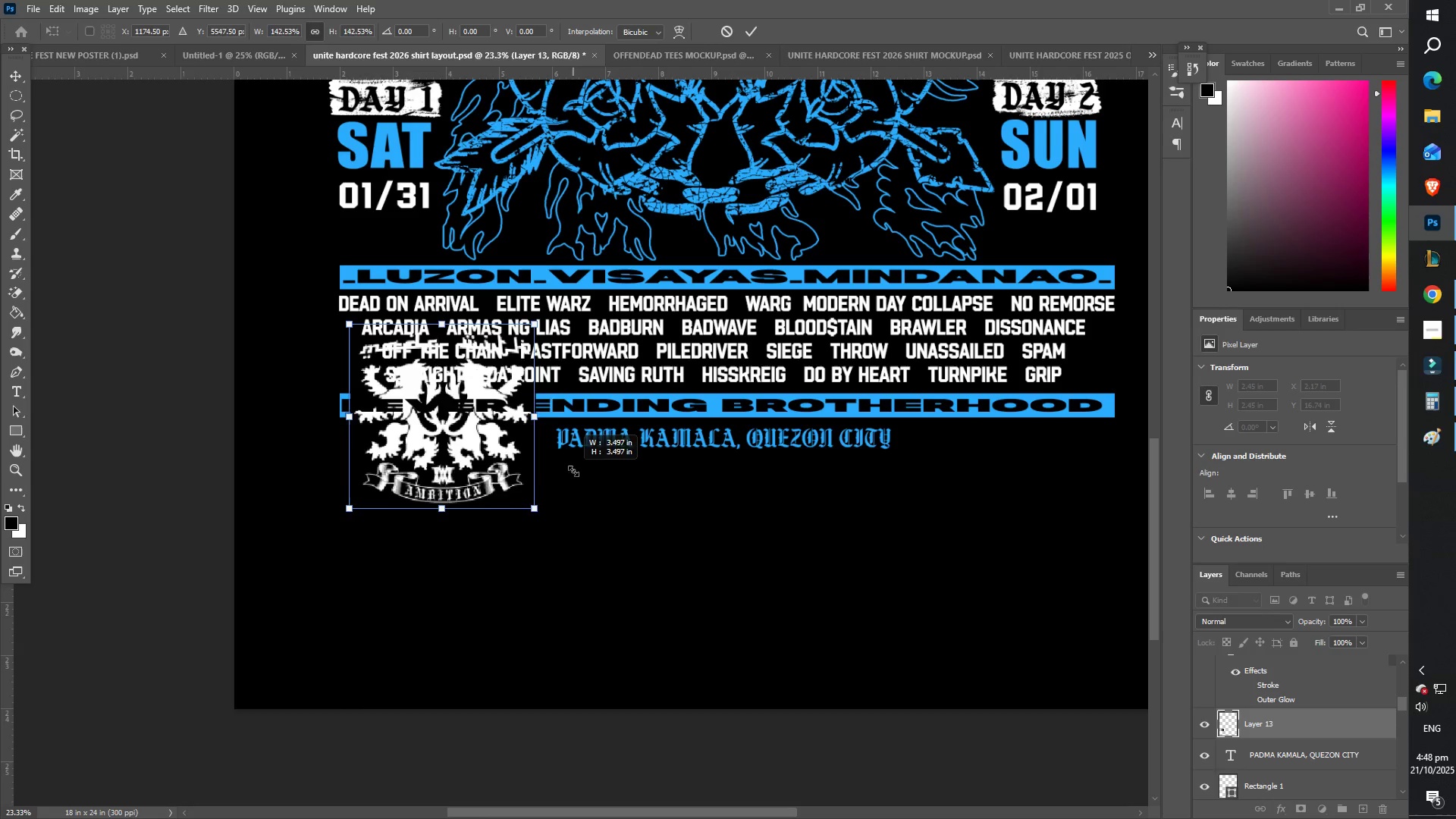 
wait(7.87)
 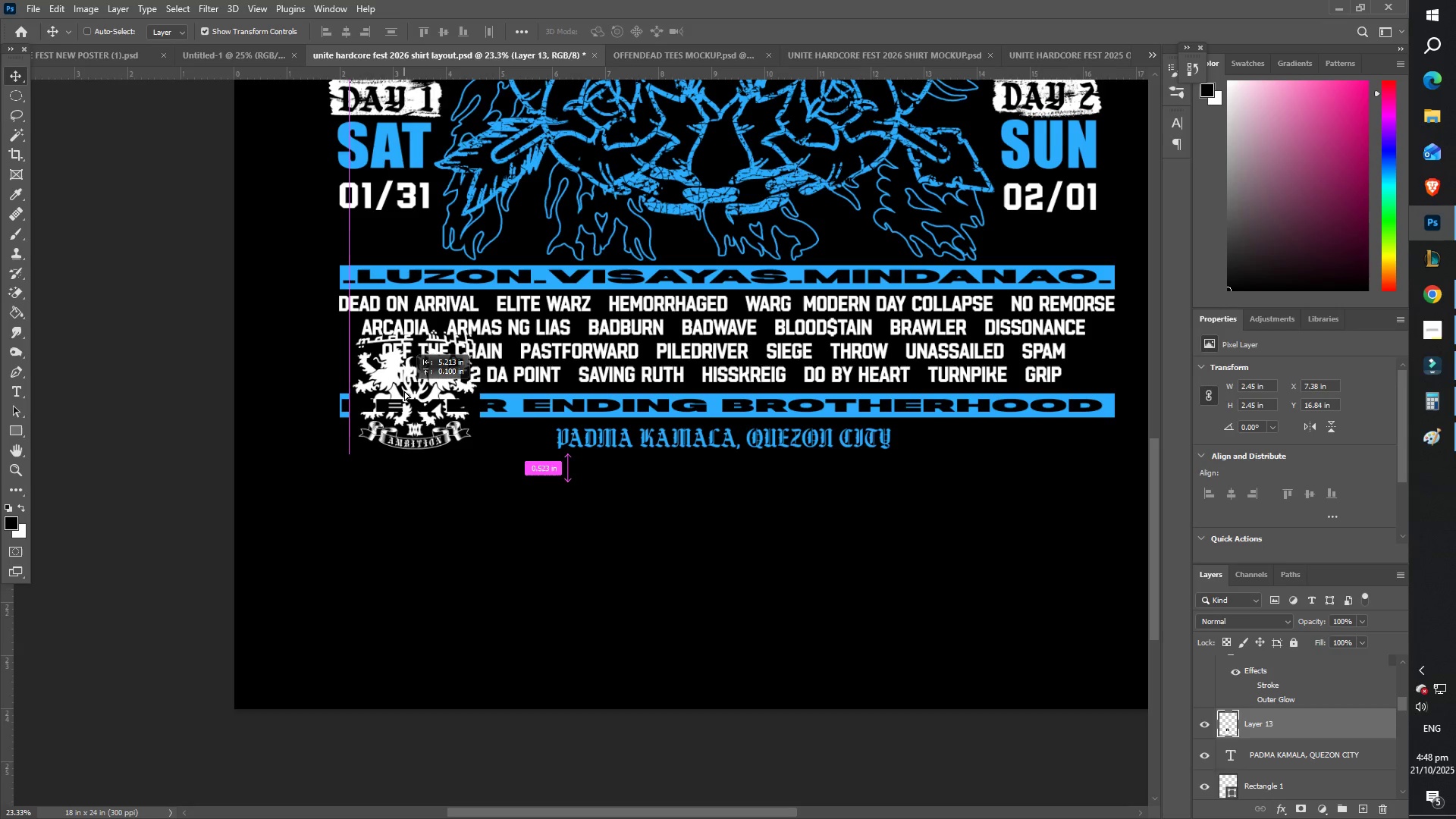 
left_click([750, 32])
 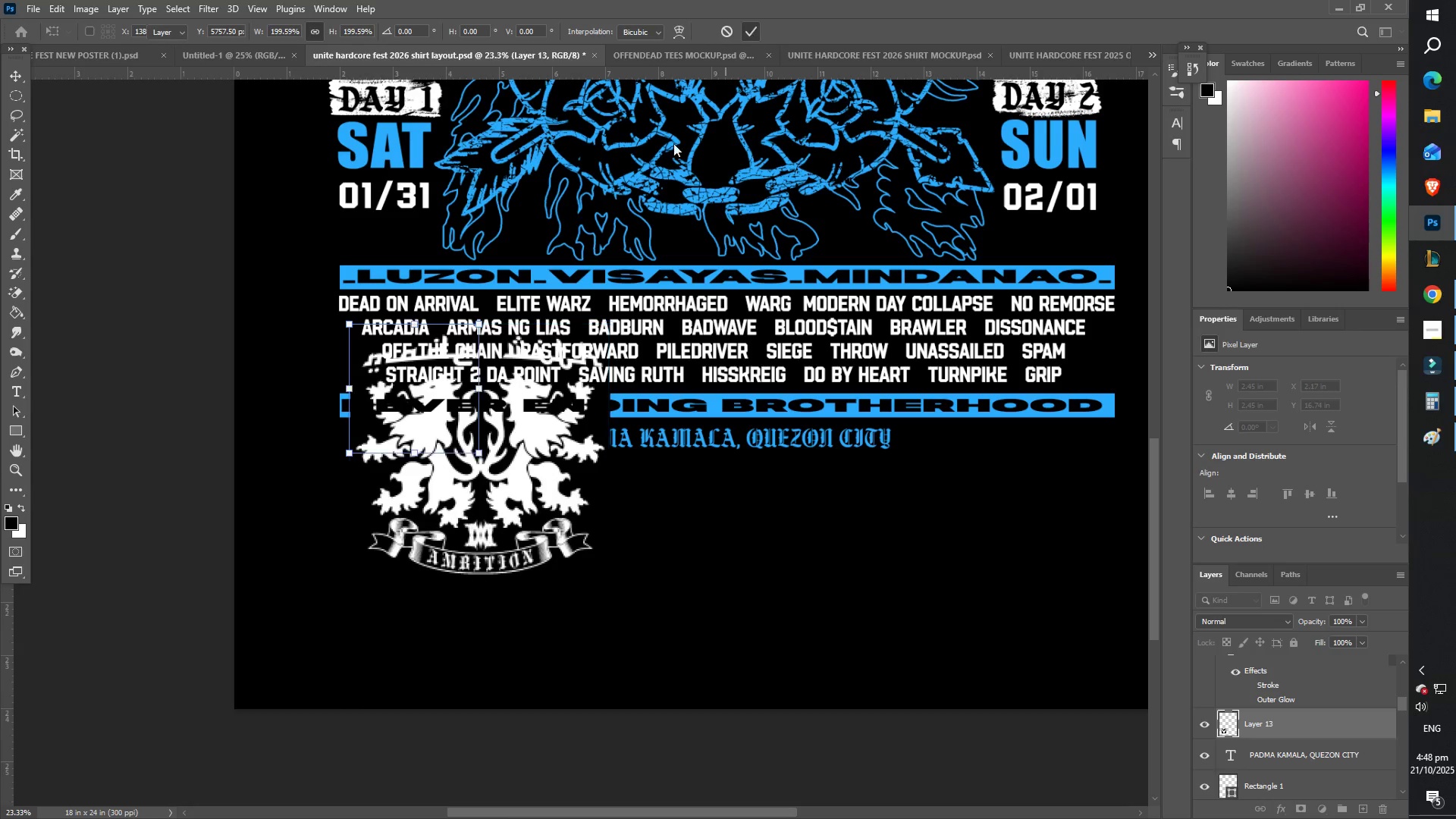 
key(Z)
 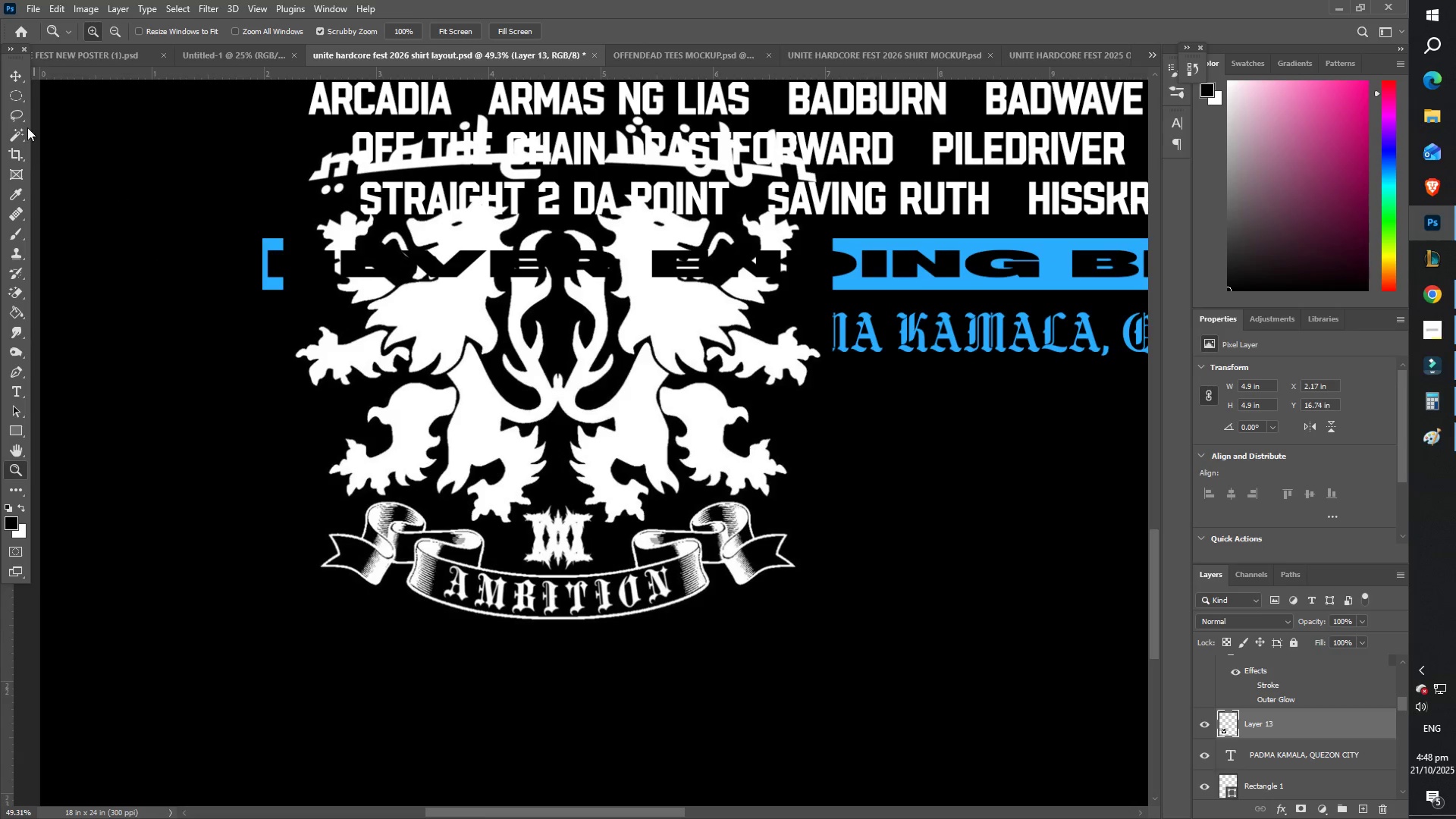 
left_click([17, 119])
 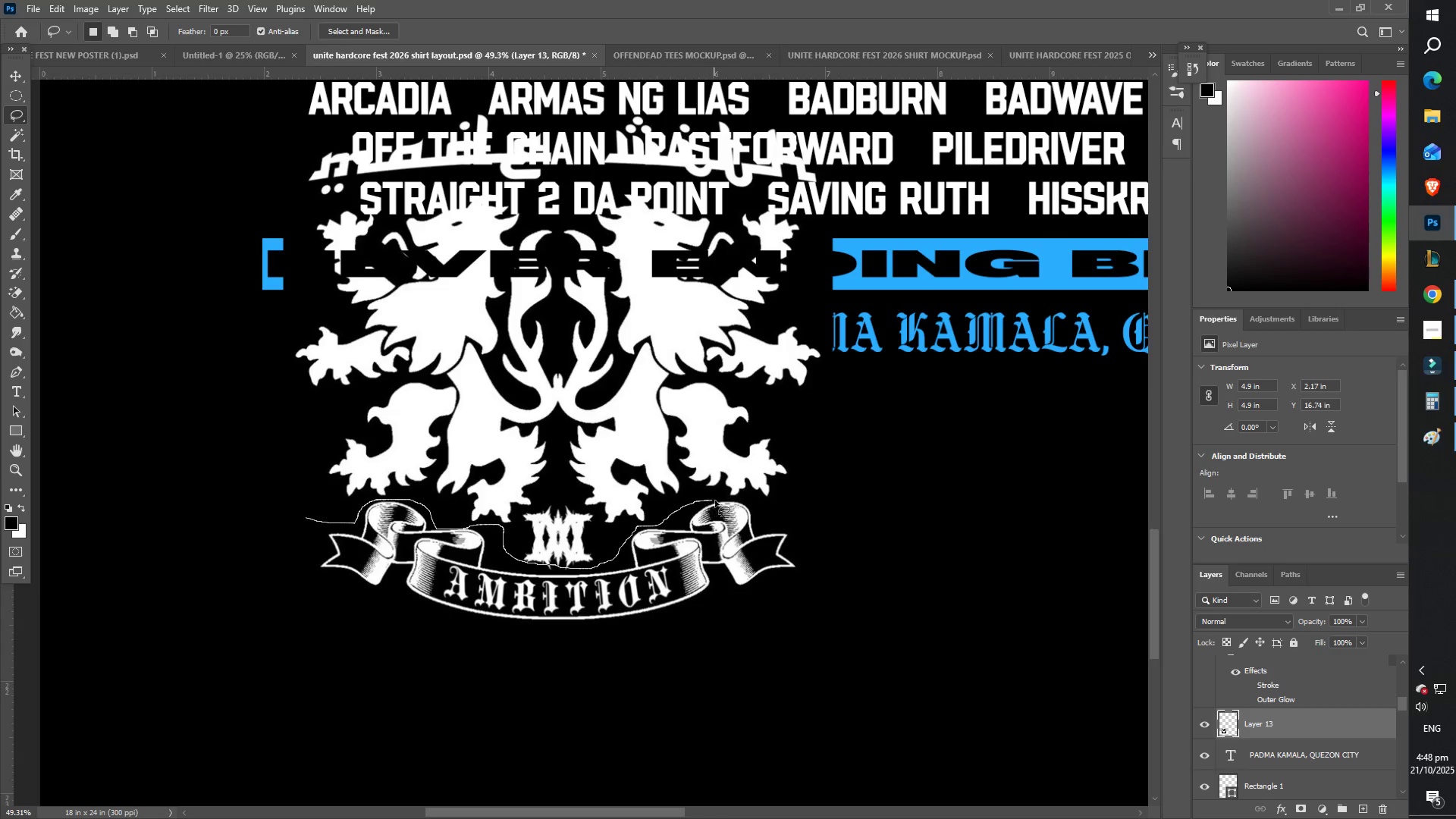 
wait(7.59)
 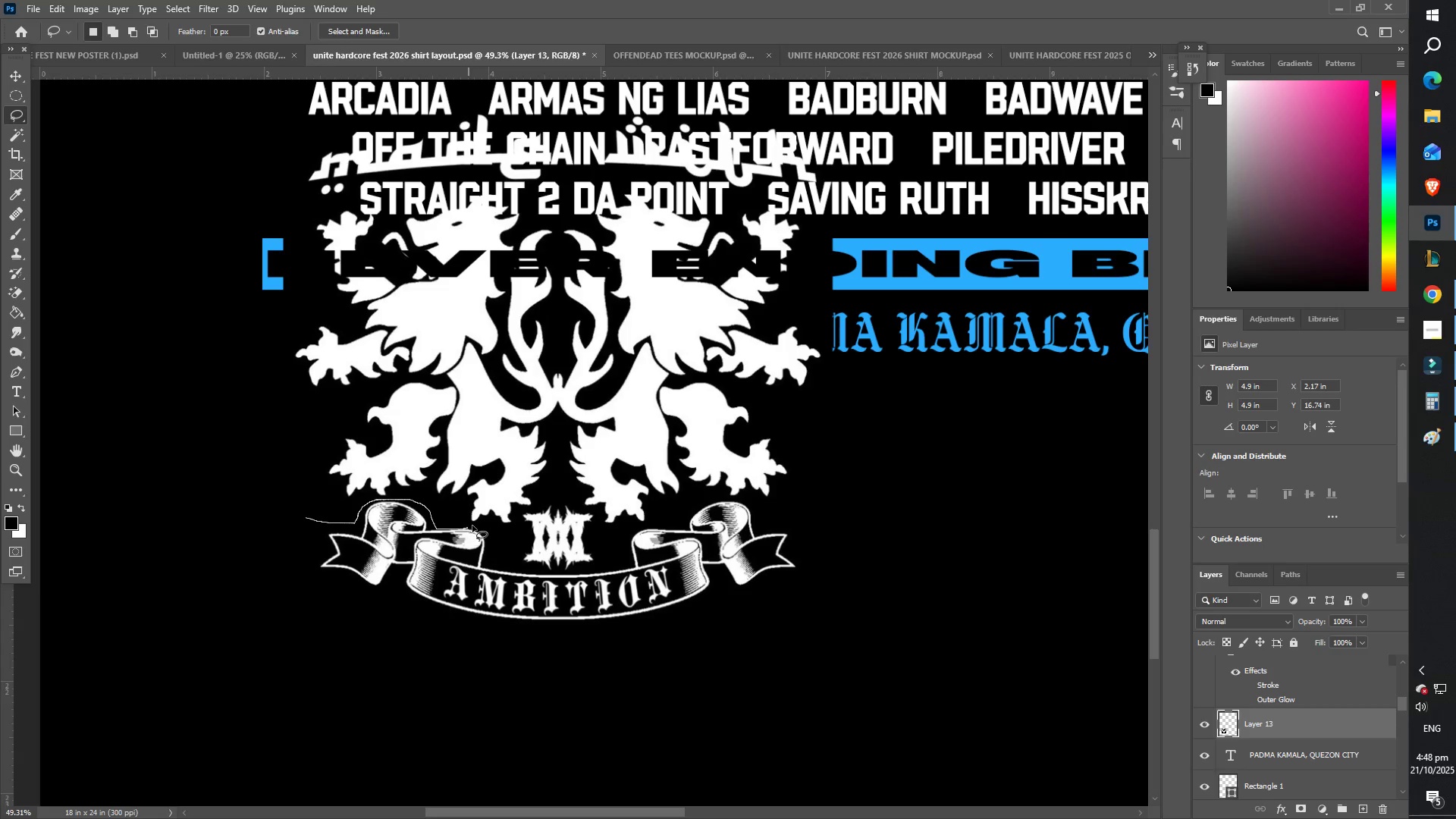 
key(Control+X)
 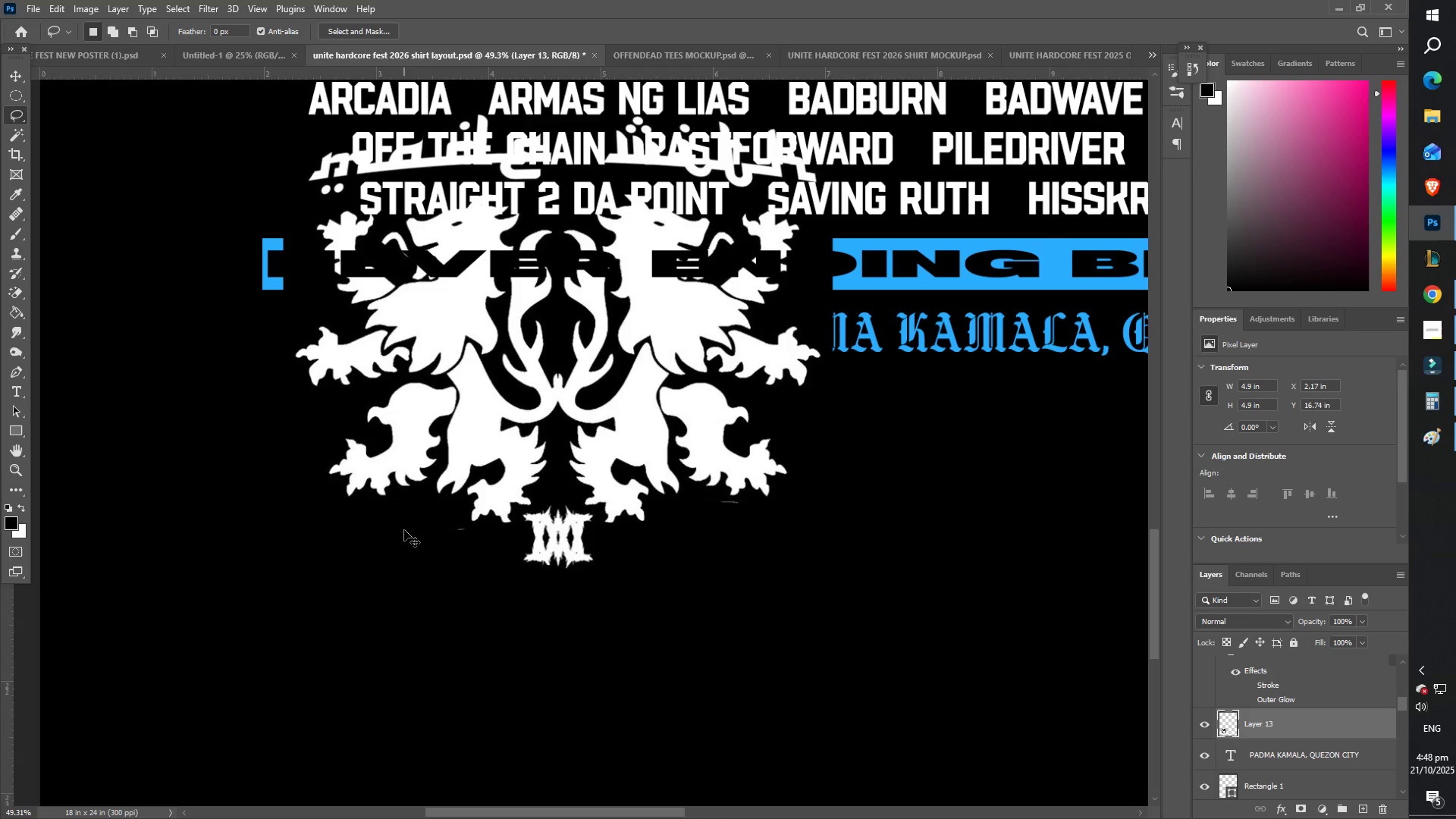 
key(Control+V)
 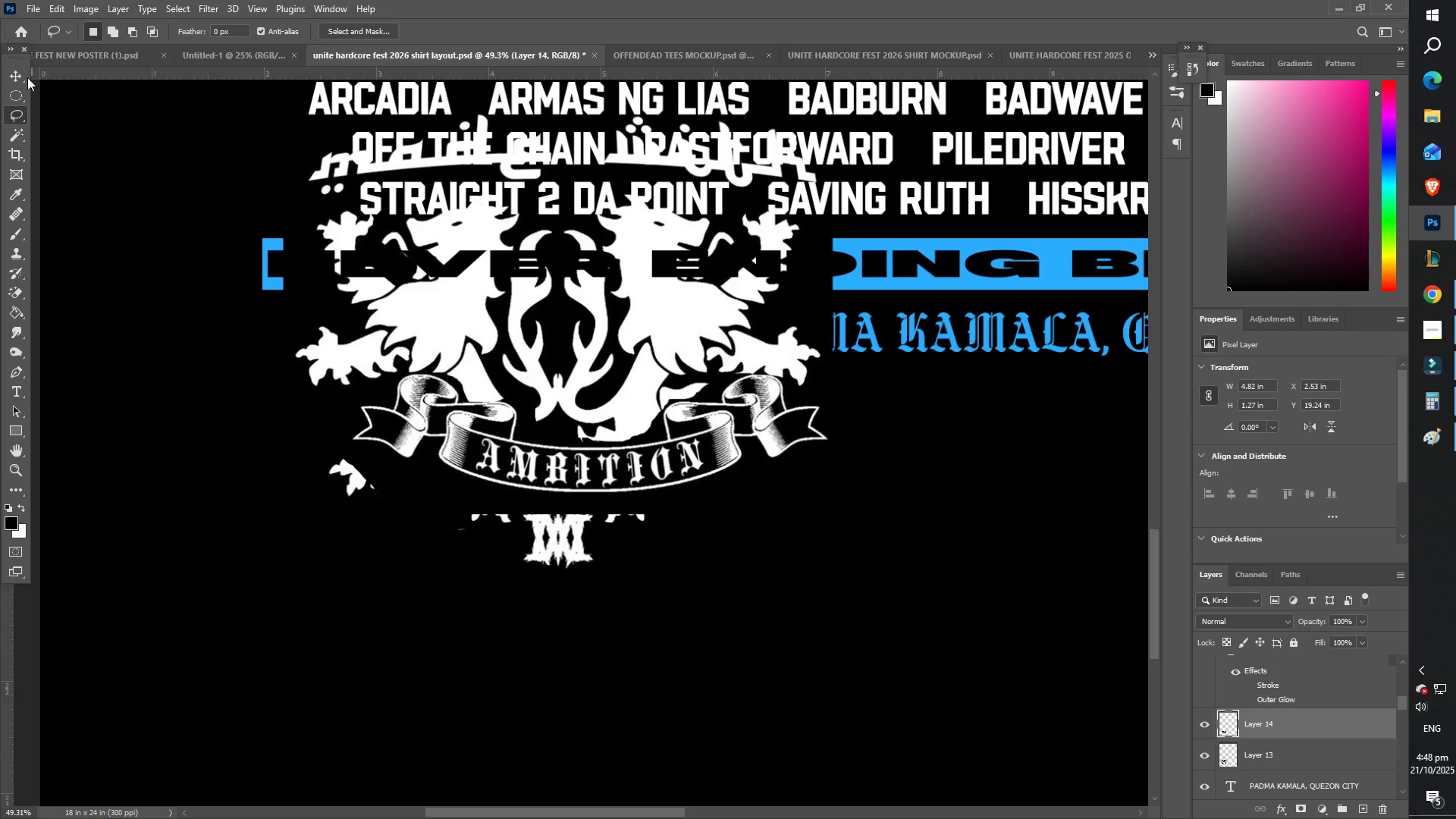 
left_click([17, 73])
 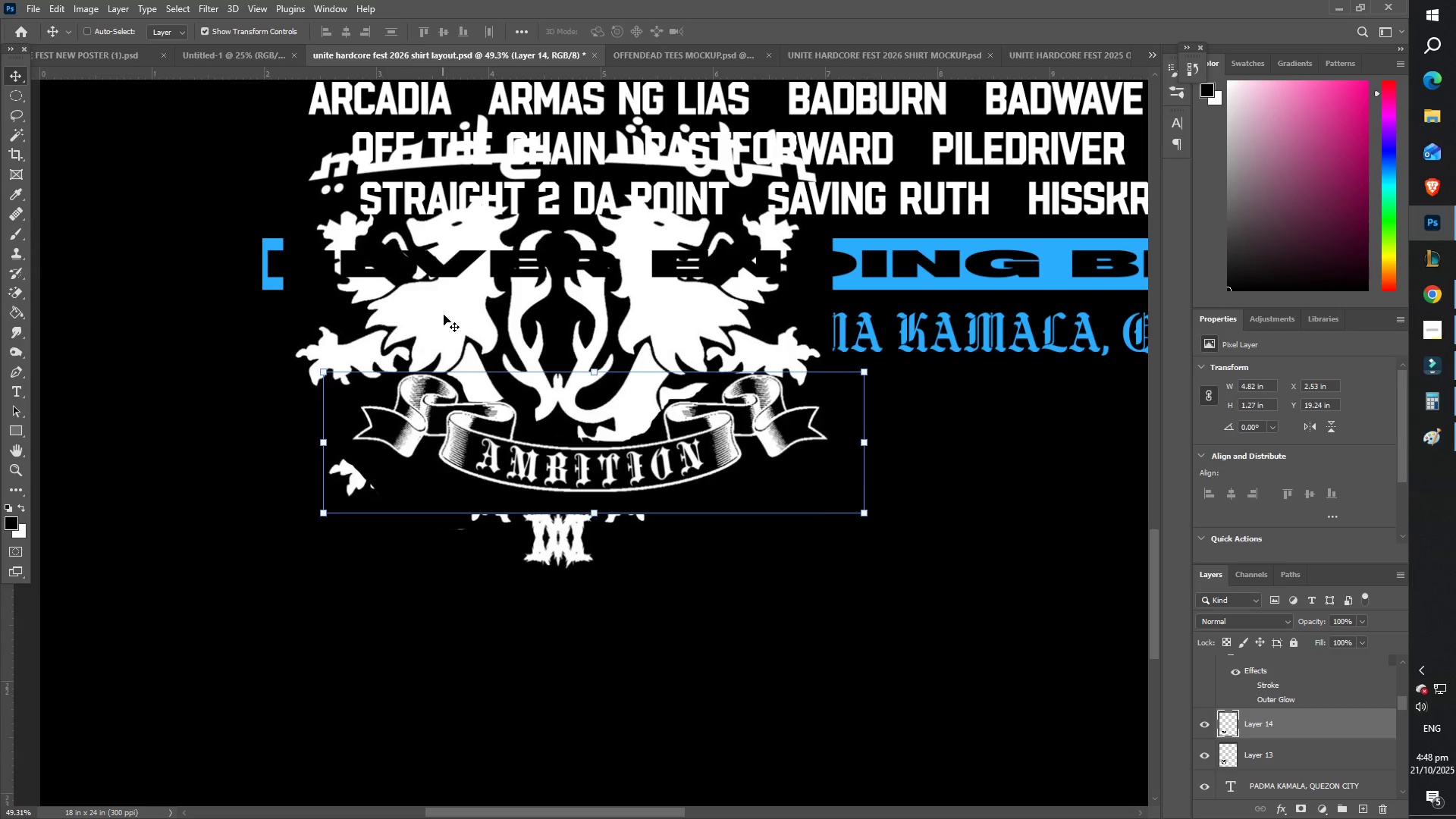 
right_click([445, 314])
 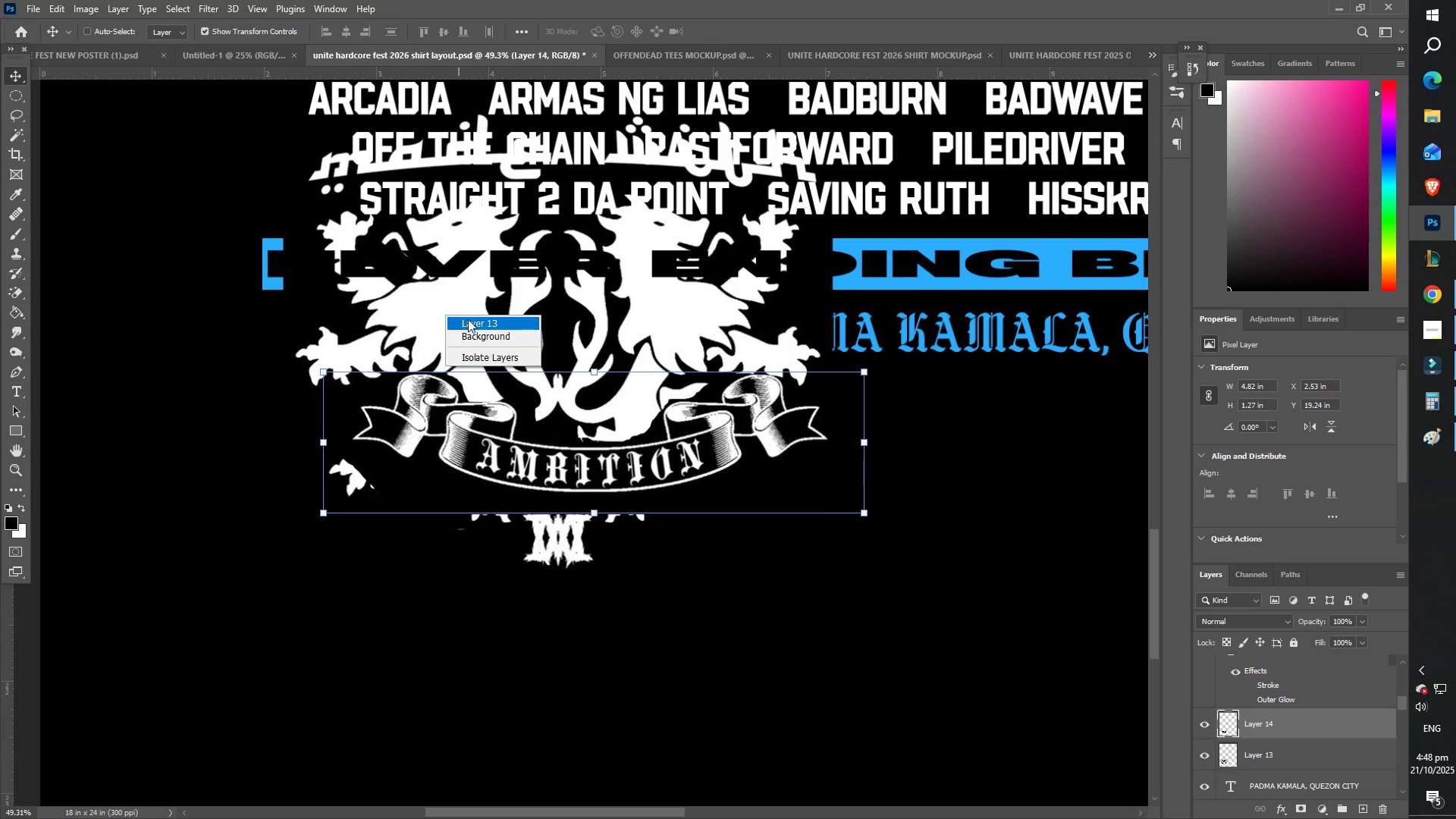 
left_click([468, 319])
 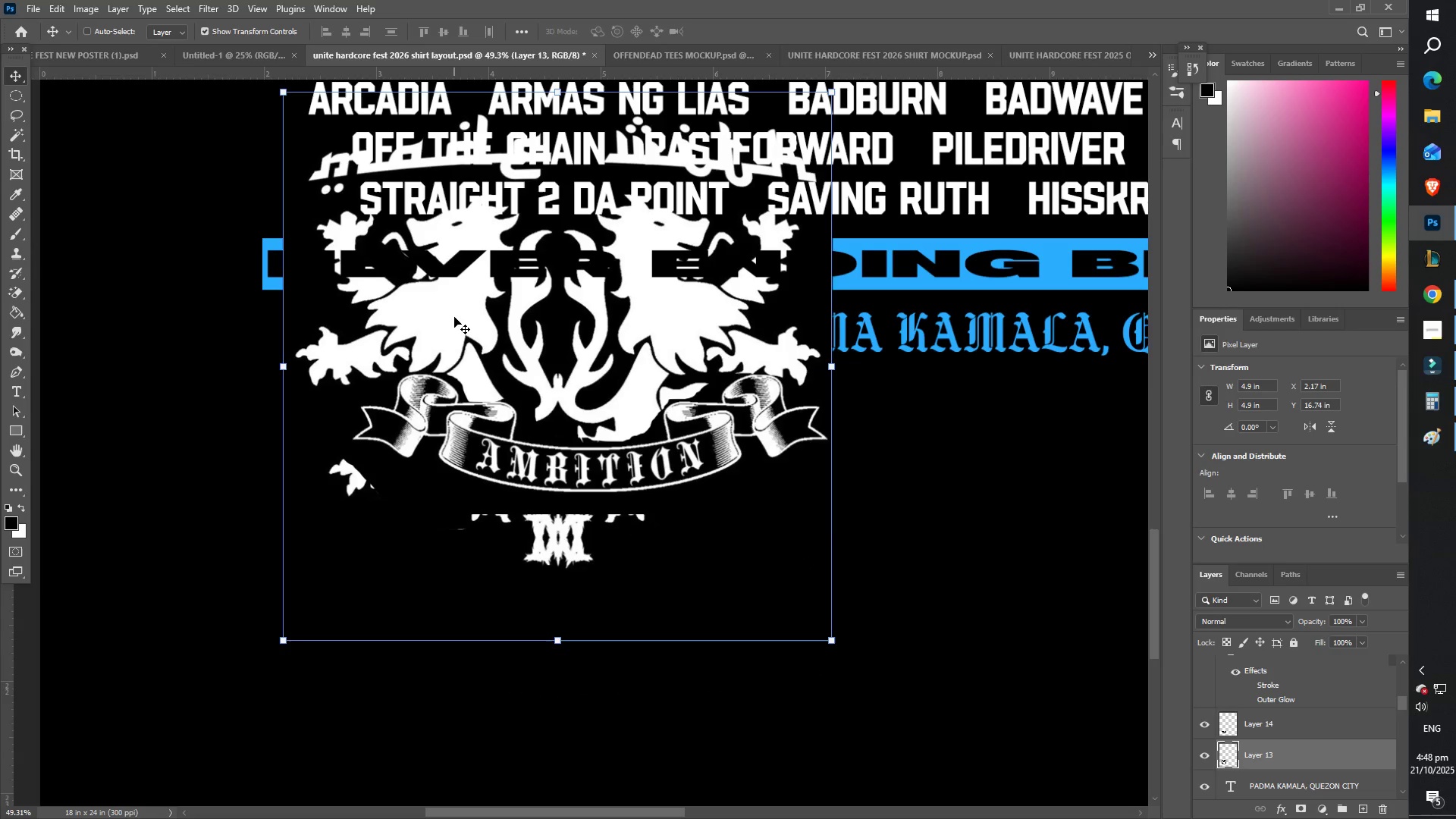 
key(Delete)
 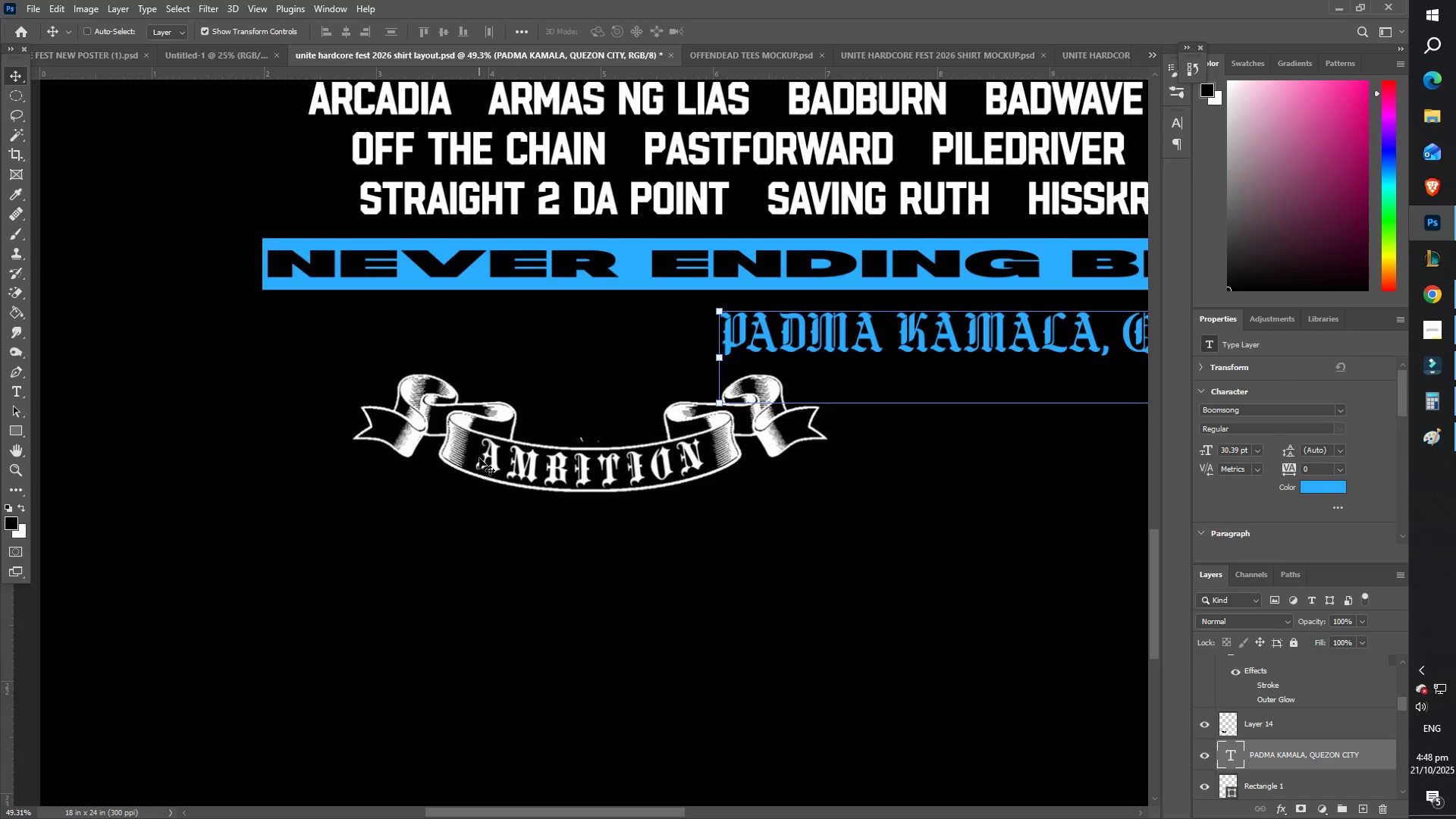 
right_click([456, 447])
 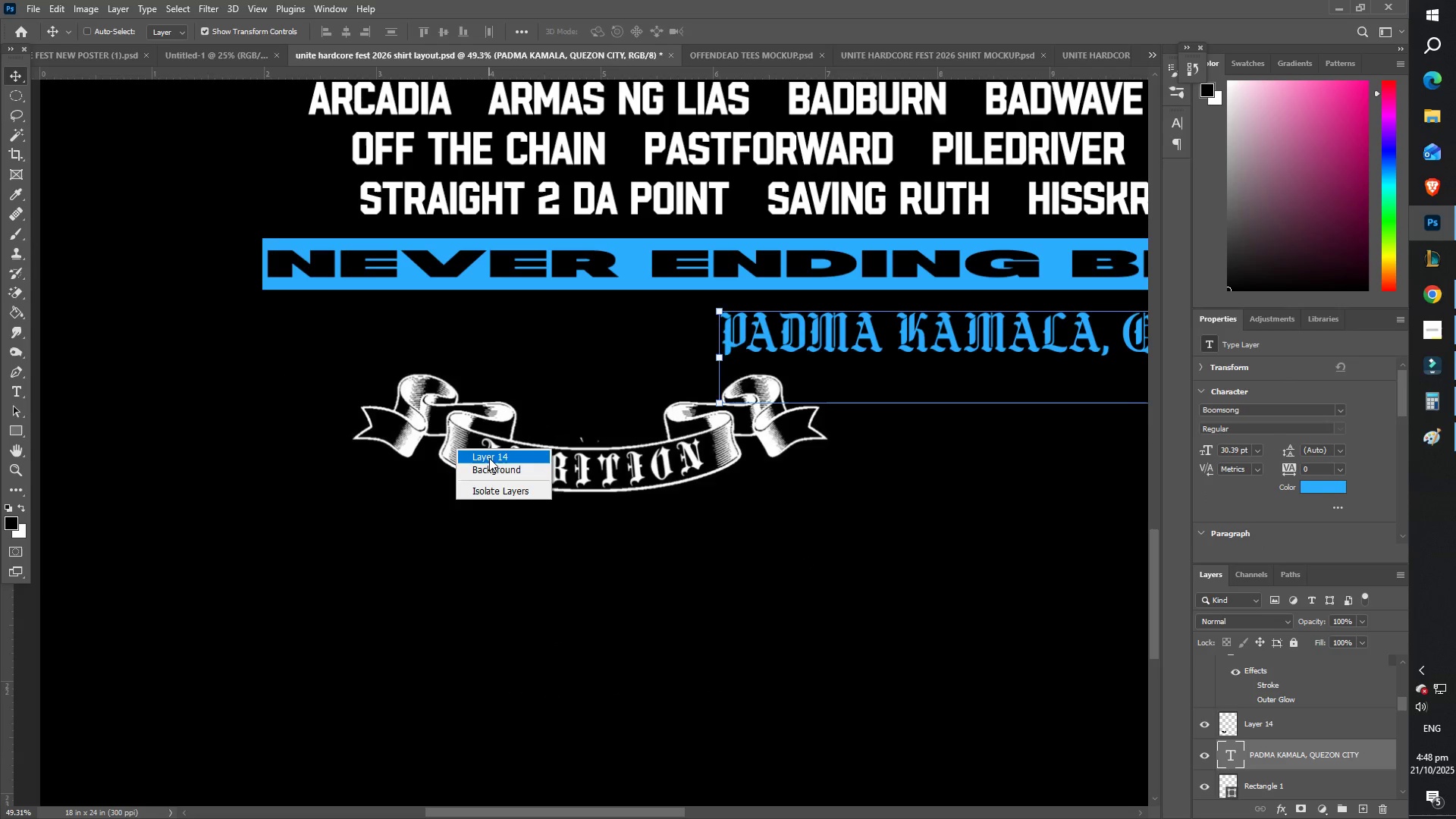 
left_click([491, 458])
 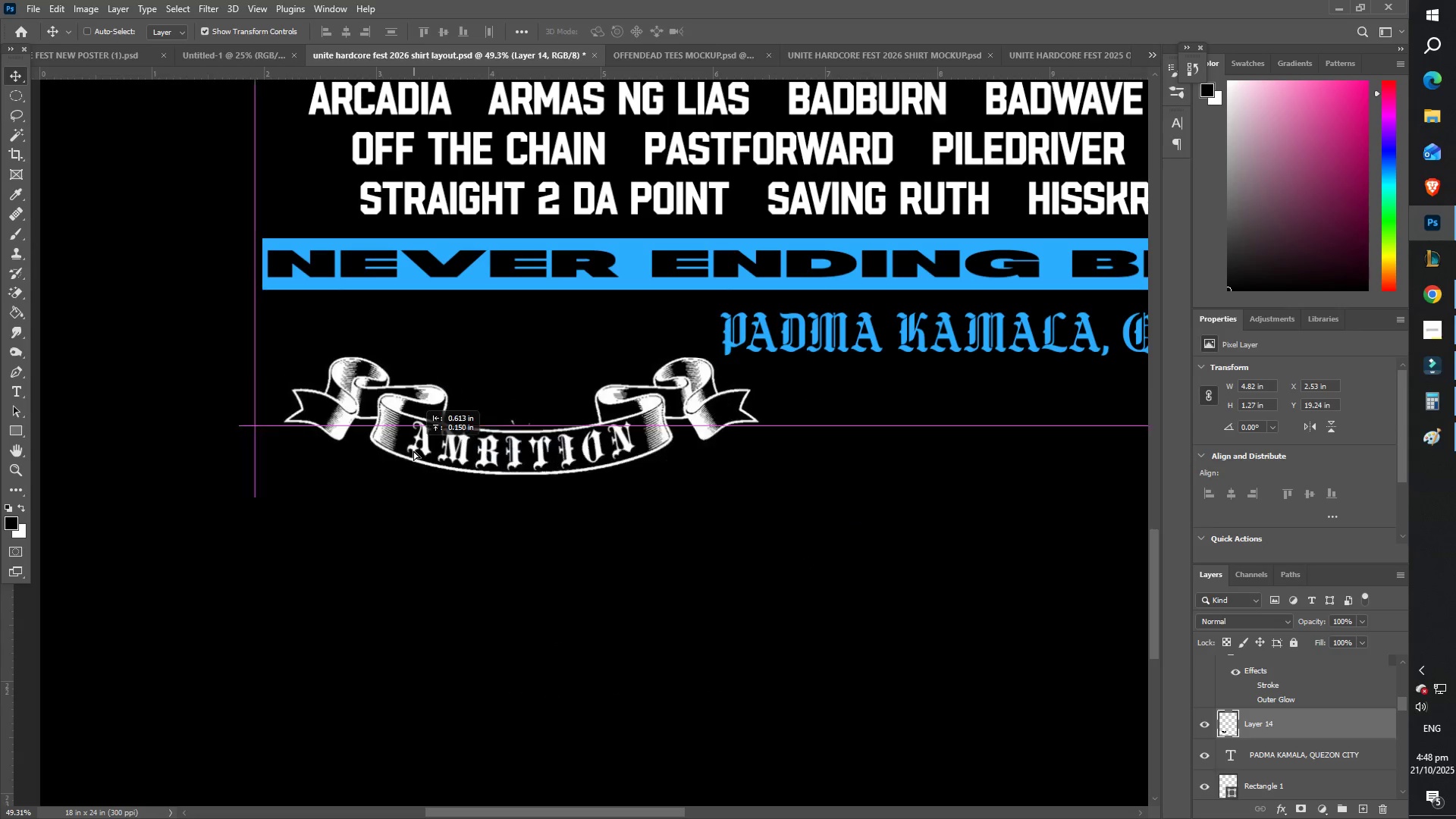 
key(E)
 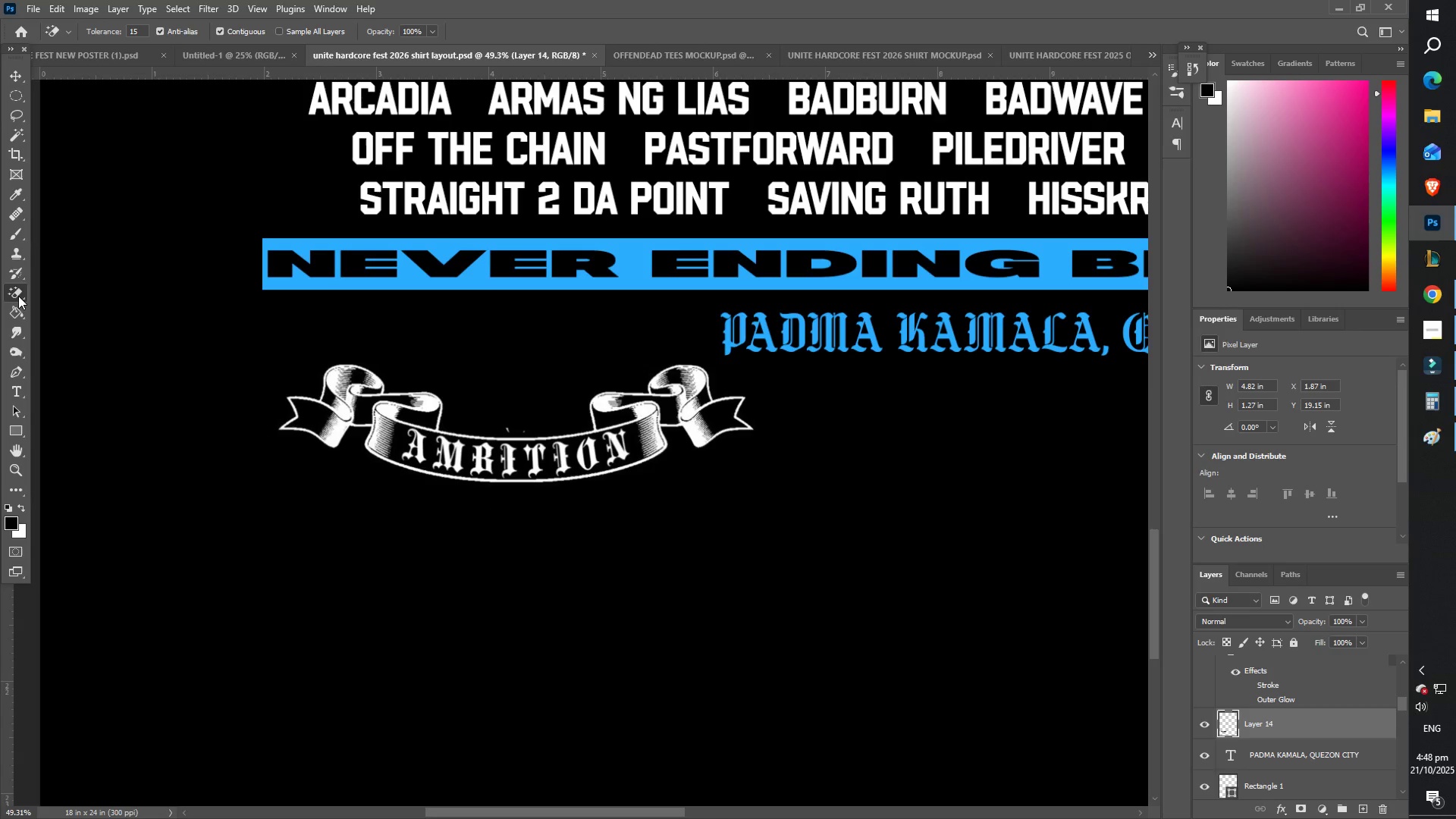 
left_click([50, 290])
 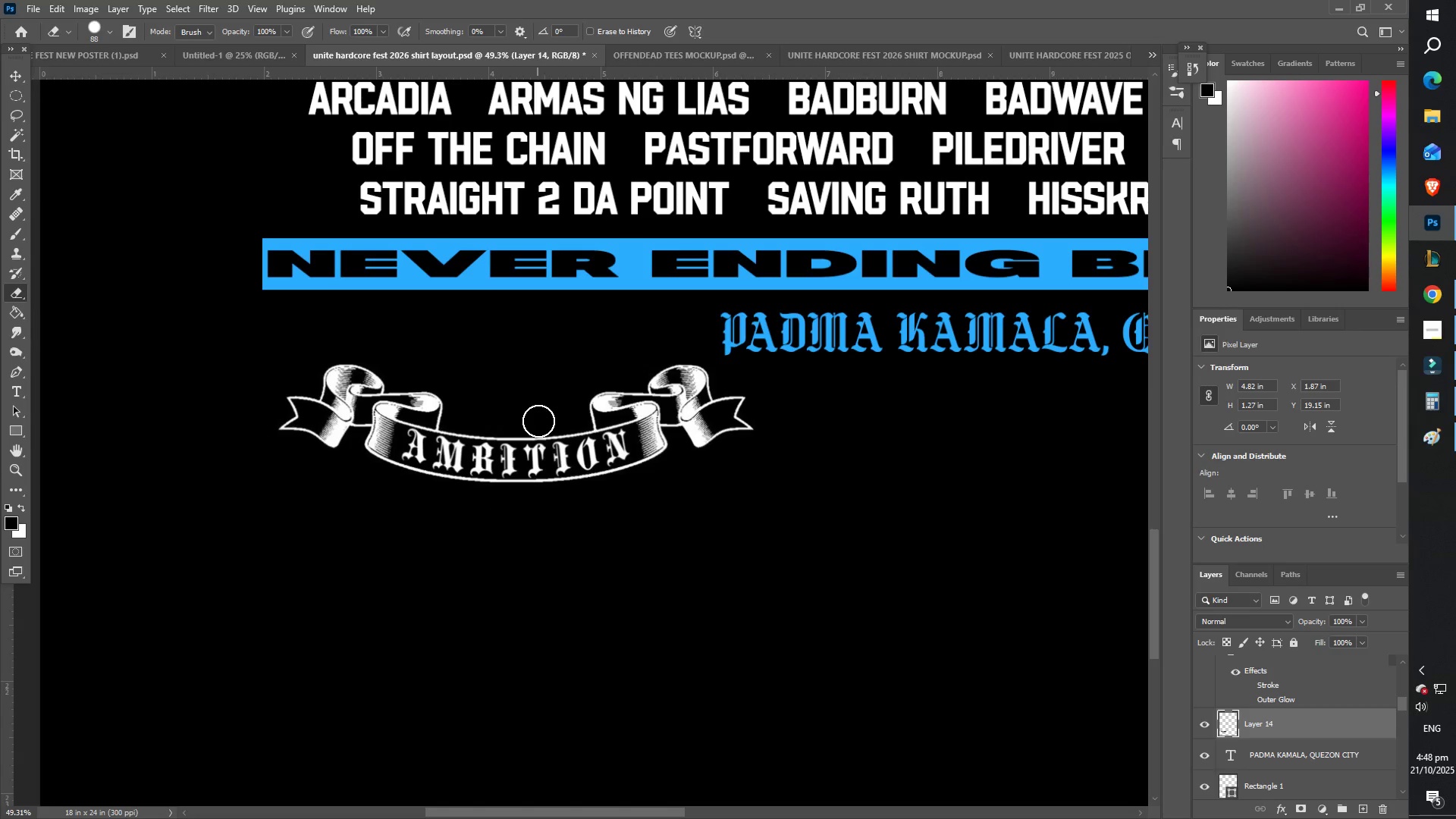 
key(Z)
 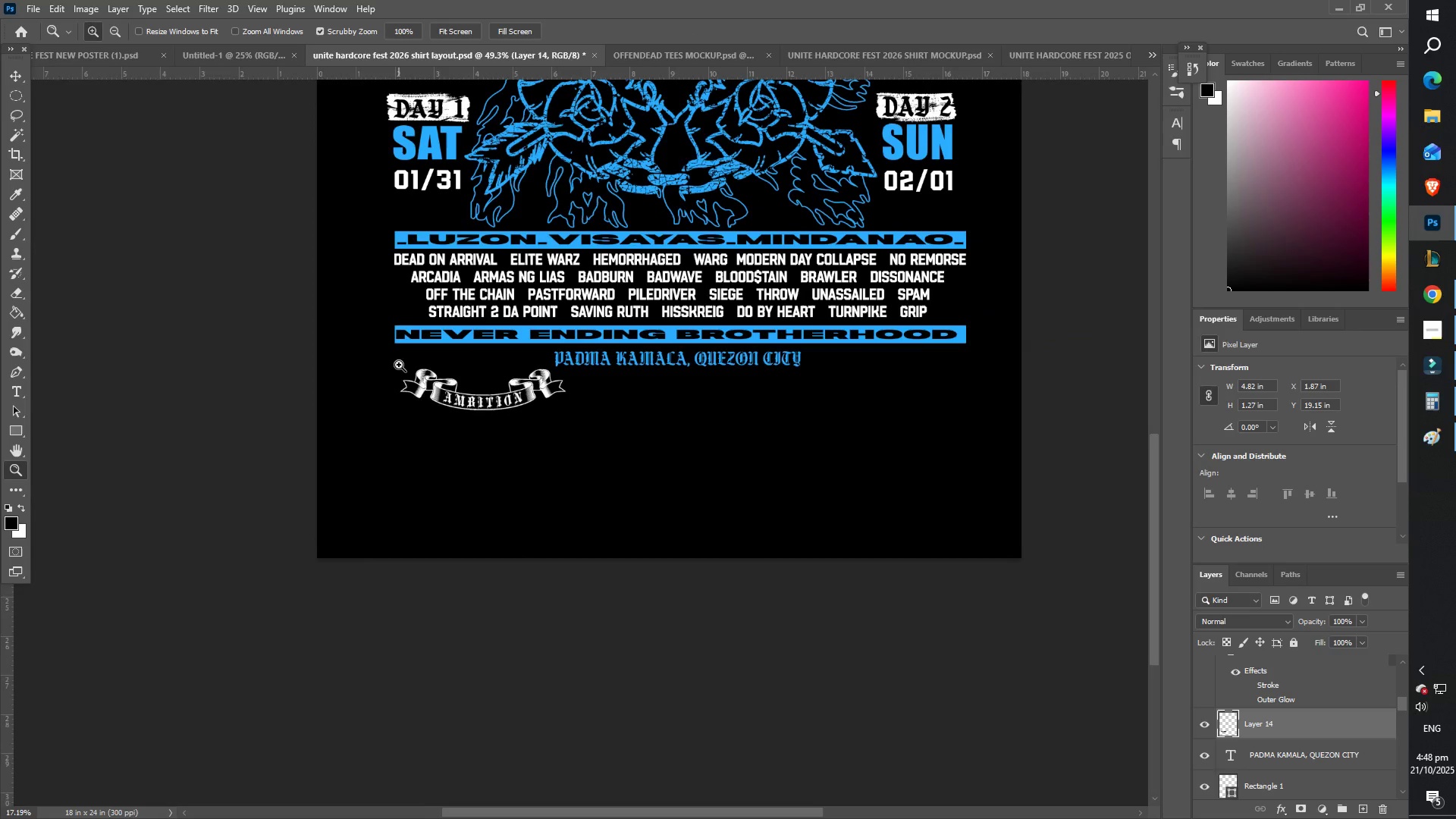 
scroll: coordinate [431, 394], scroll_direction: up, amount: 3.0
 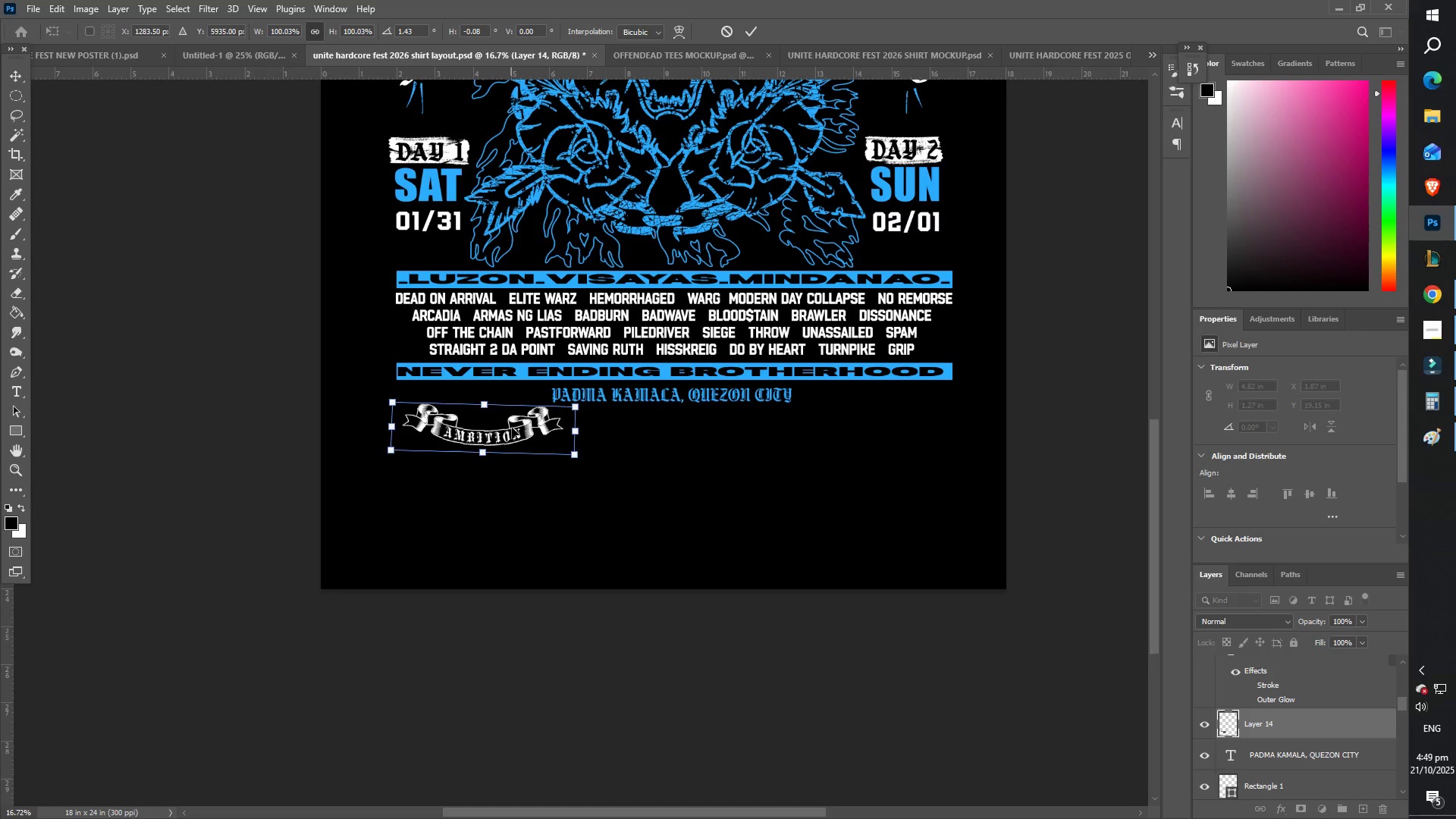 
wait(6.95)
 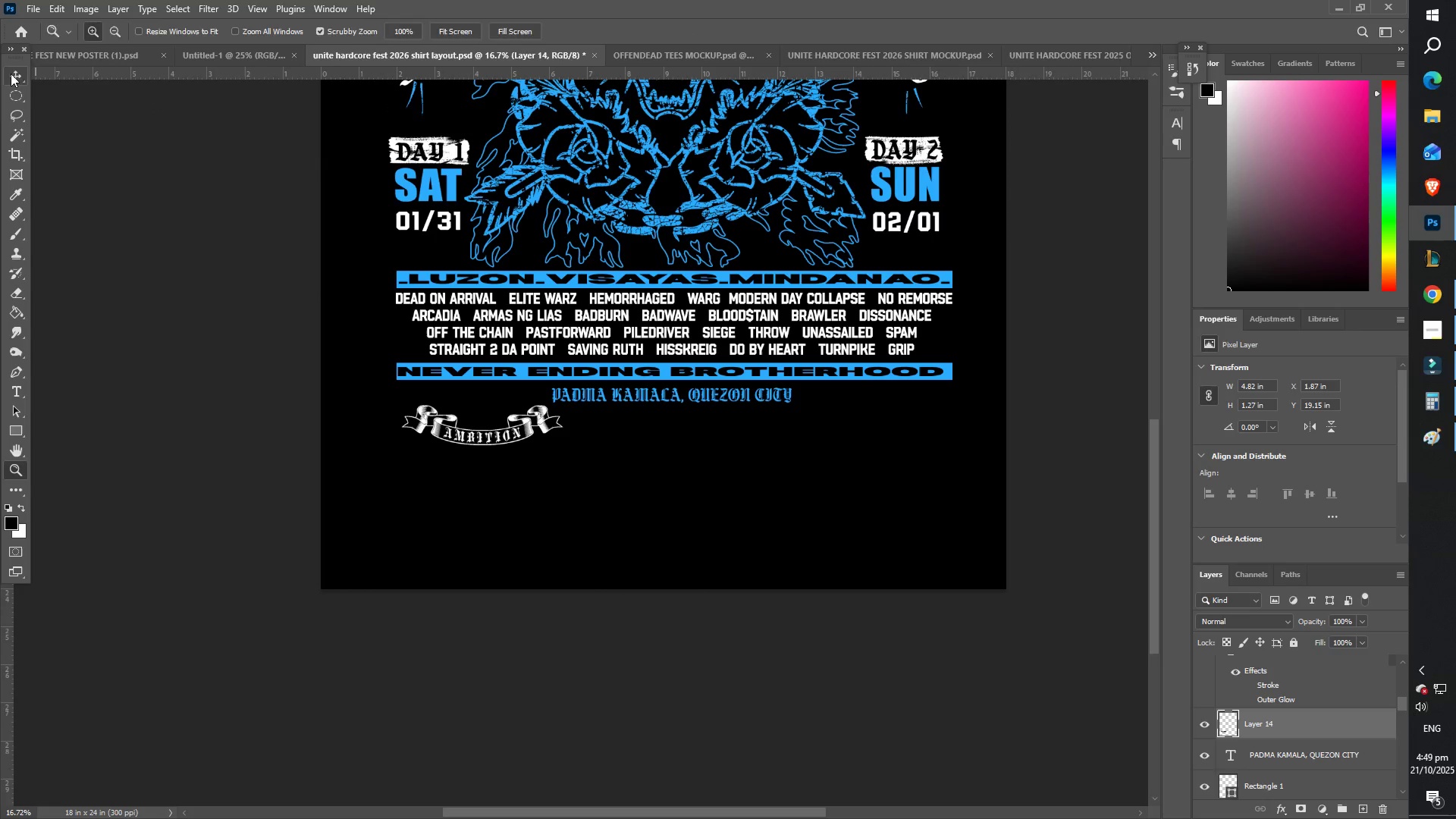 
key(Enter)
 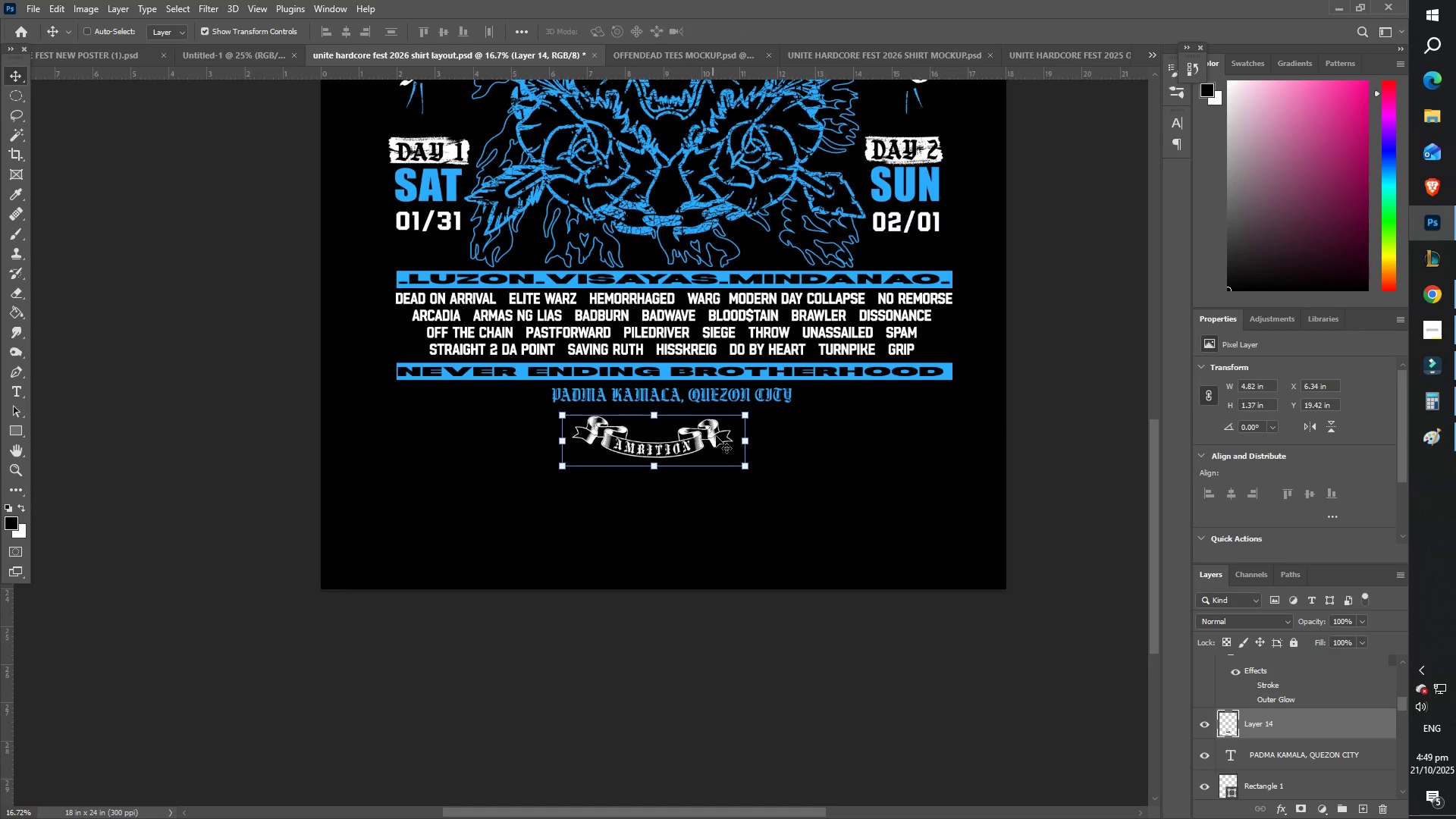 
key(Z)
 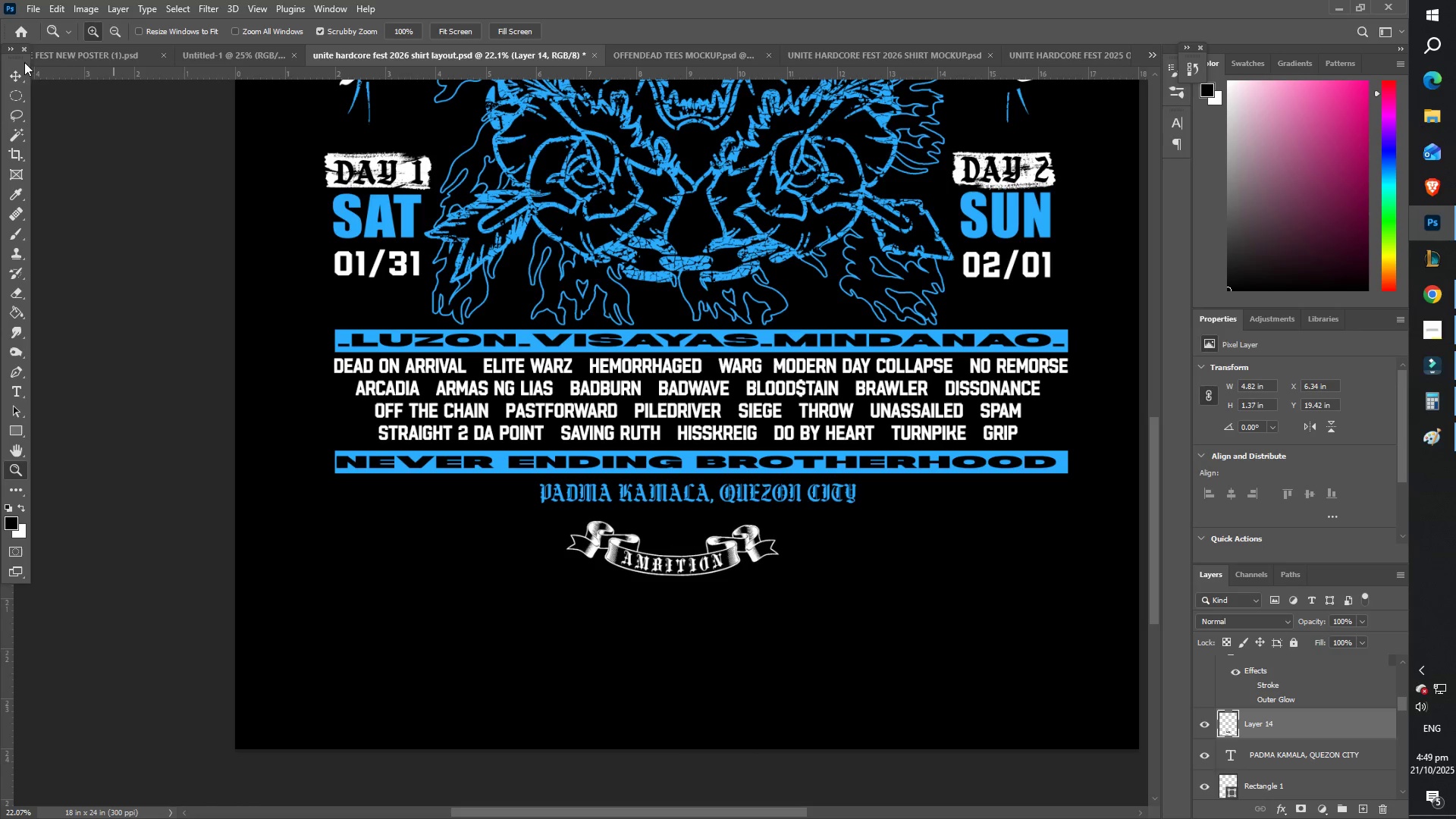 
scroll: coordinate [673, 534], scroll_direction: up, amount: 2.0
 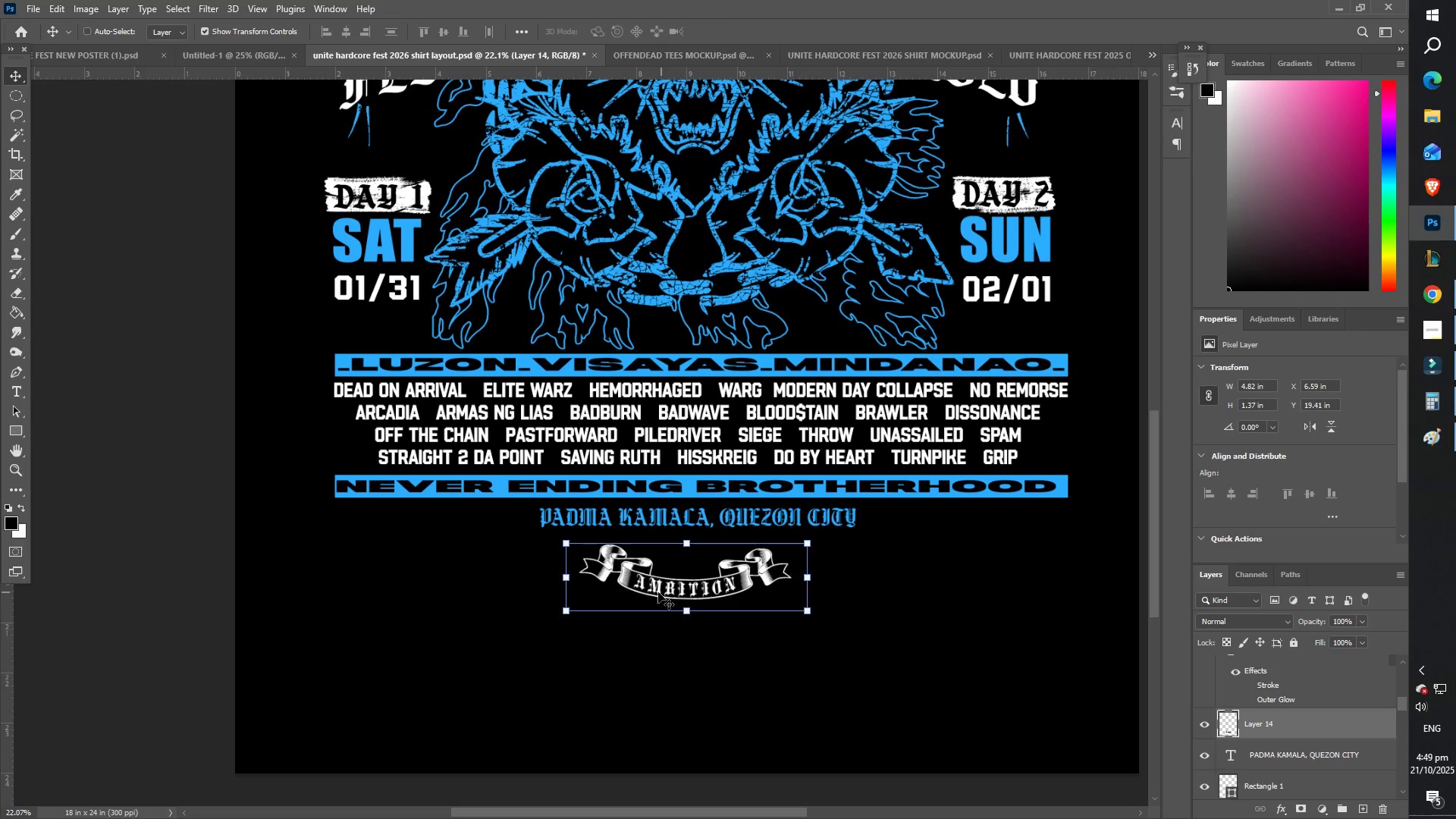 
type([Delete]zz)
 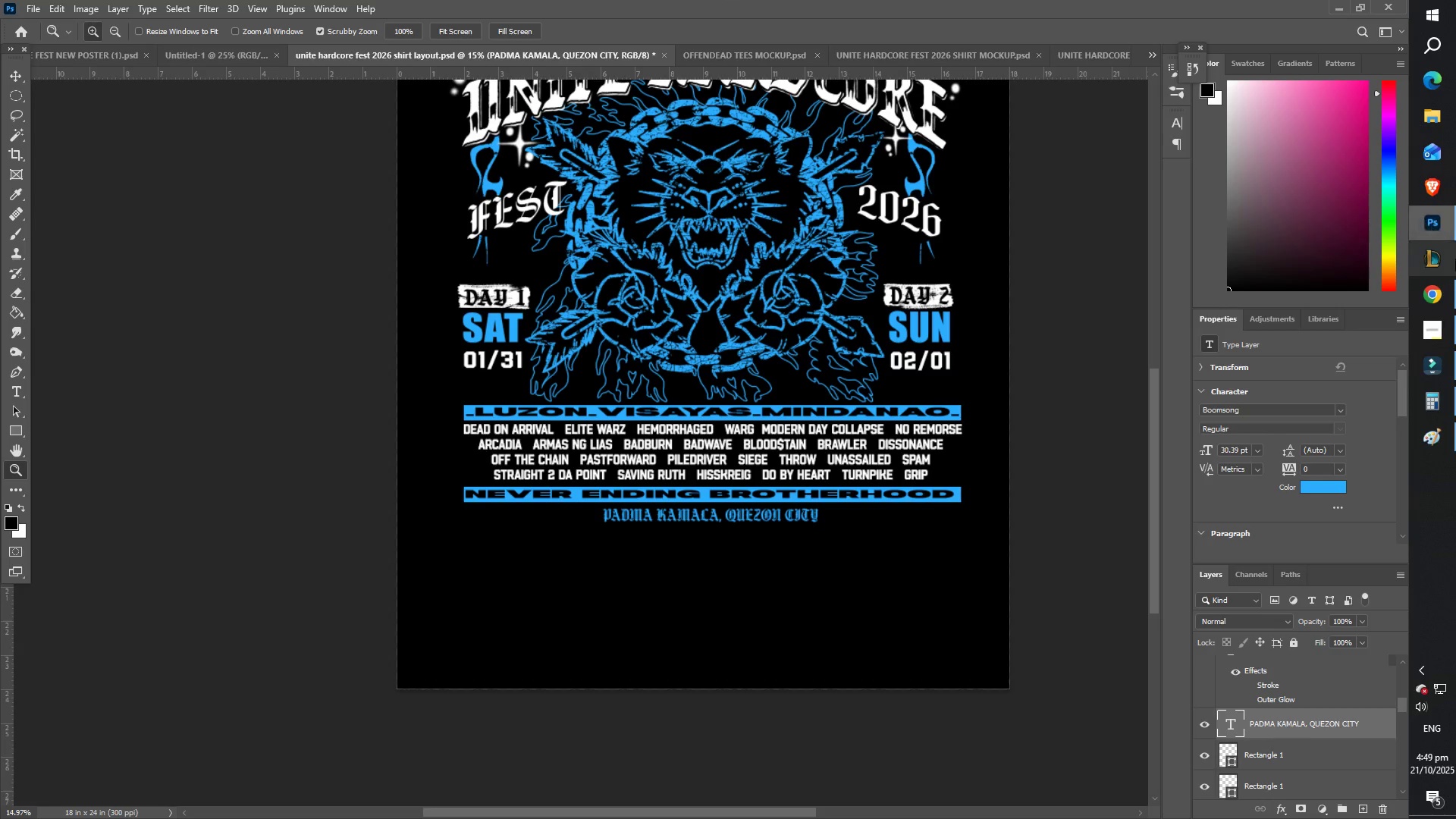 
left_click([1420, 306])
 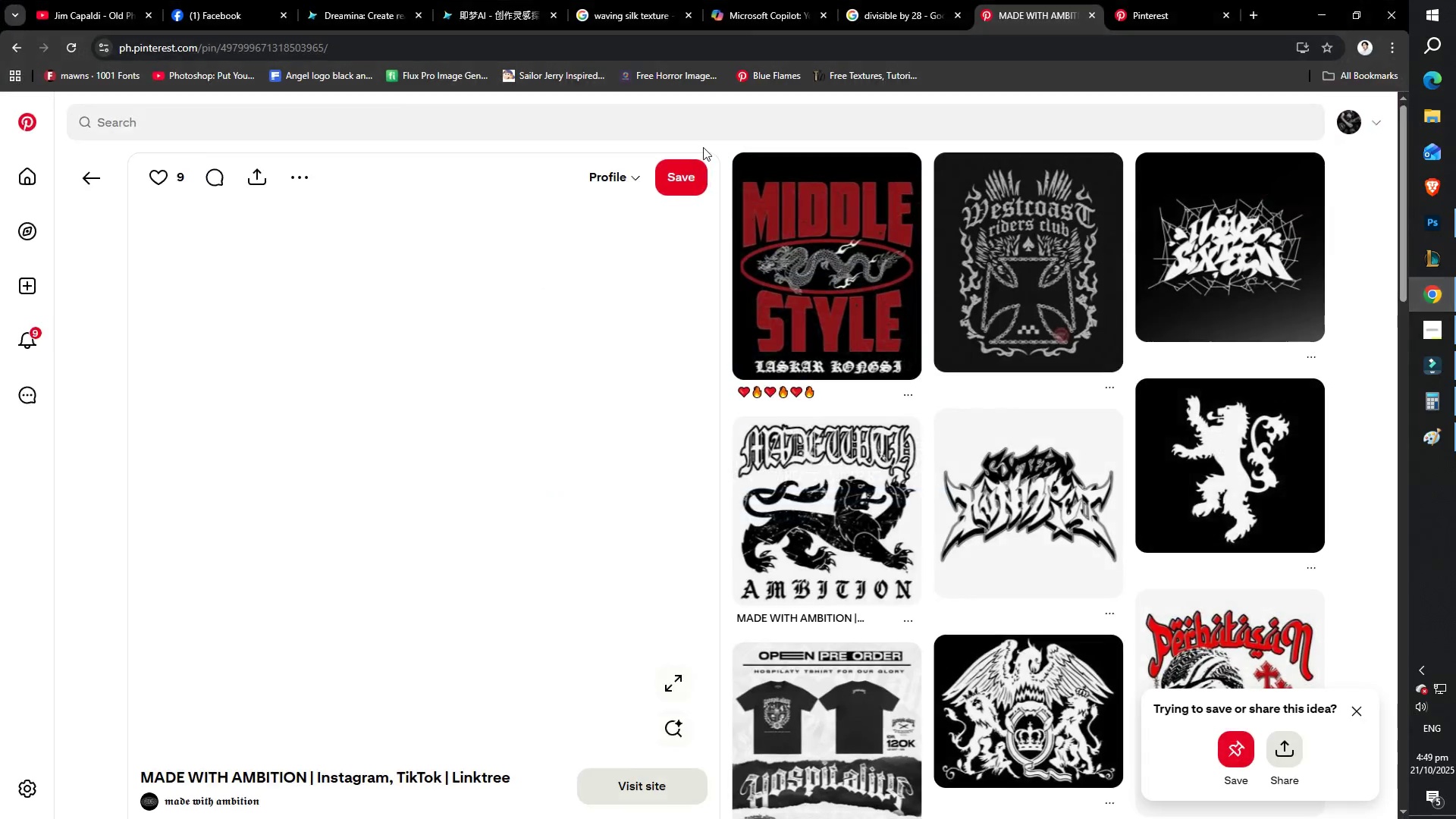 
scroll: coordinate [700, 165], scroll_direction: up, amount: 2.0
 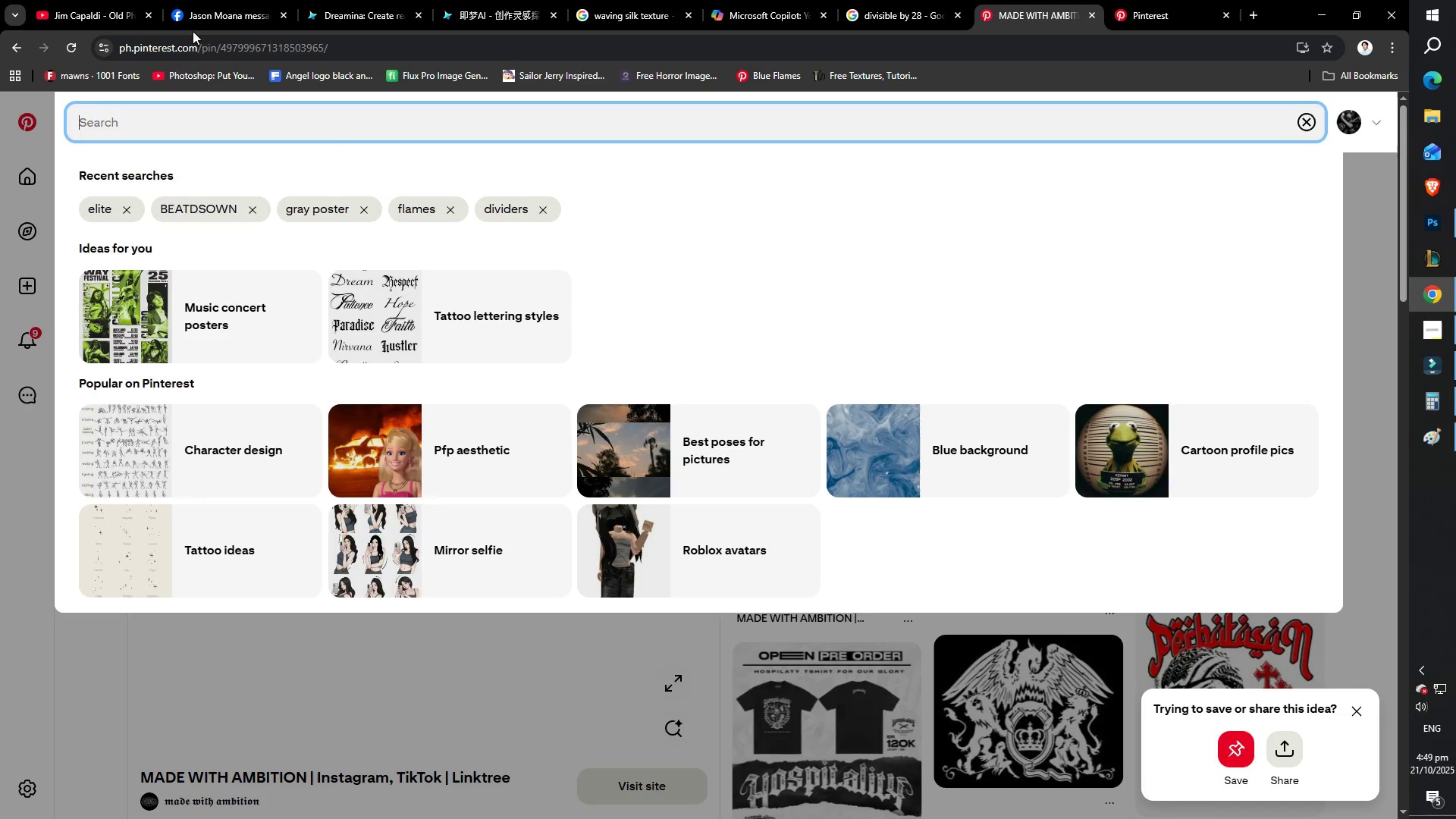 
double_click([197, 8])
 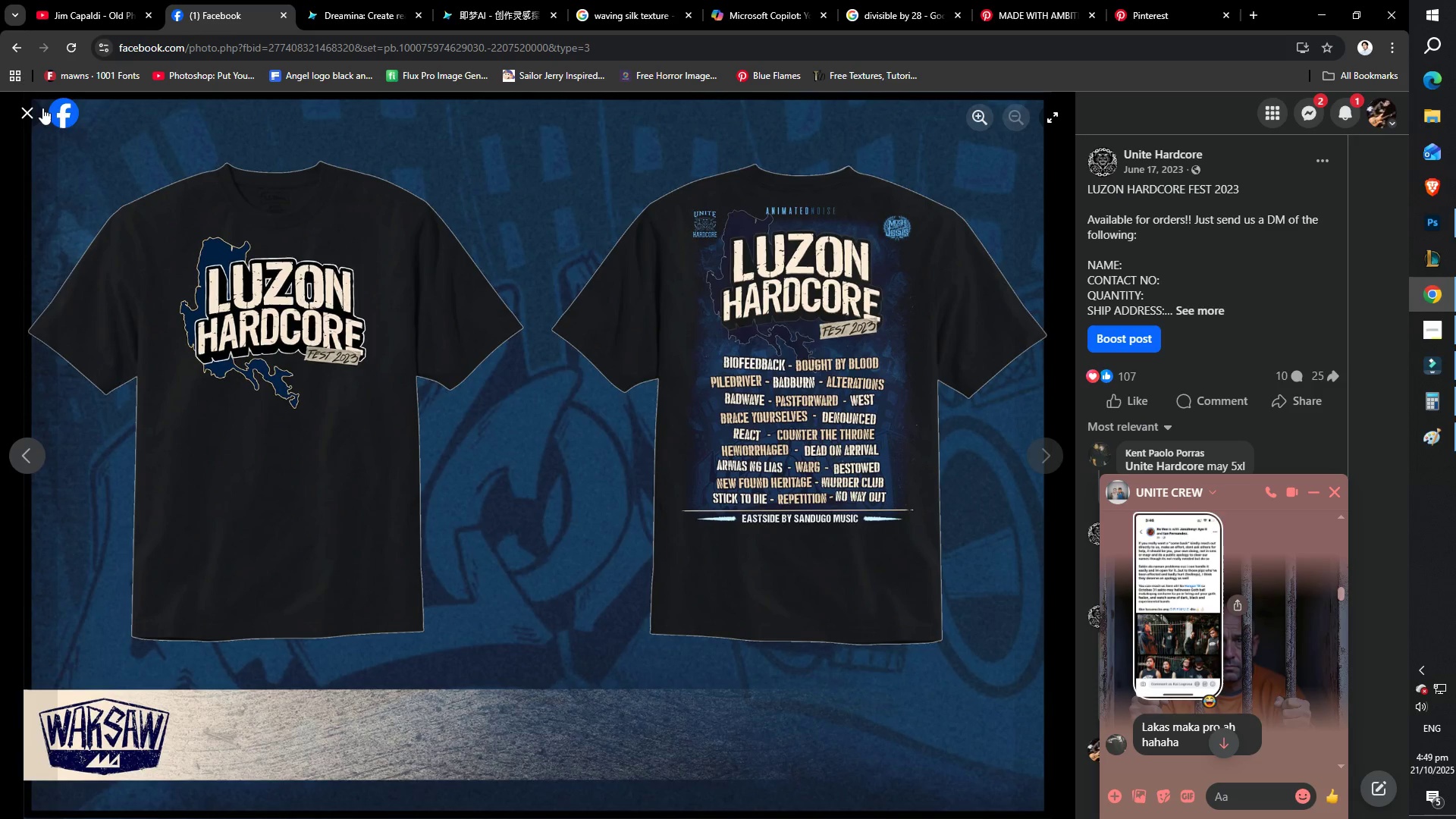 
left_click([34, 108])
 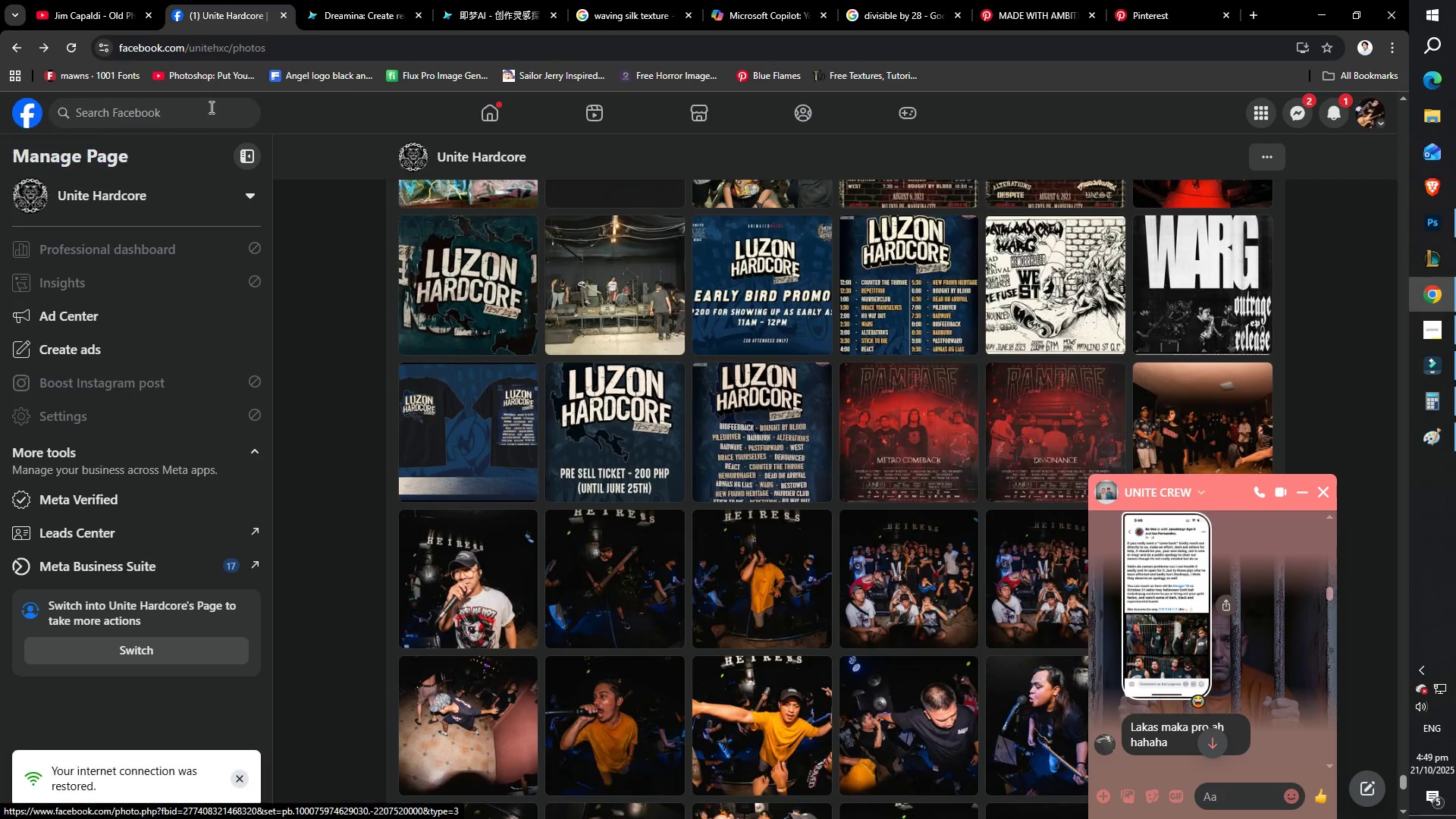 
left_click([211, 107])
 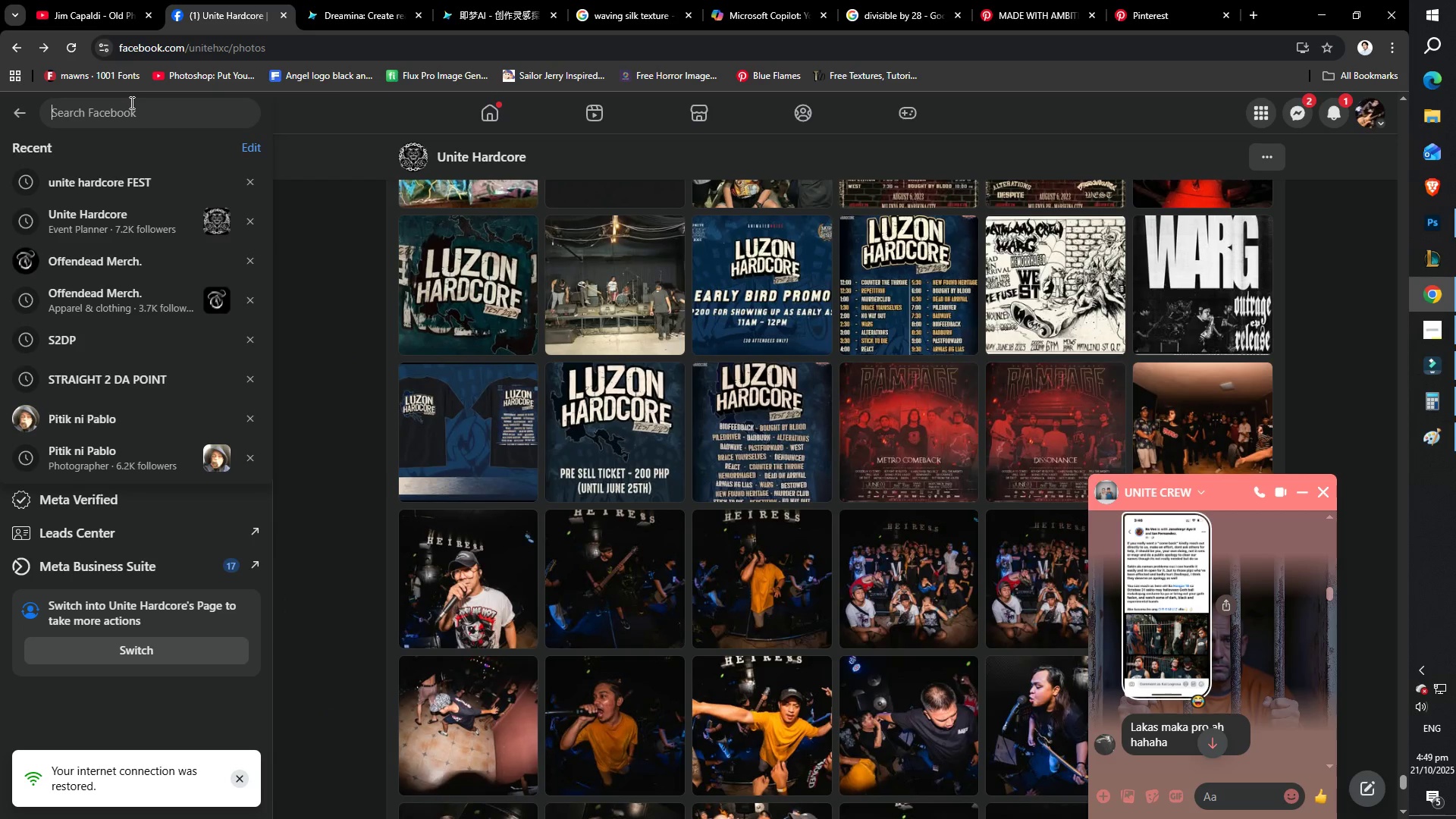 
type(unite)
 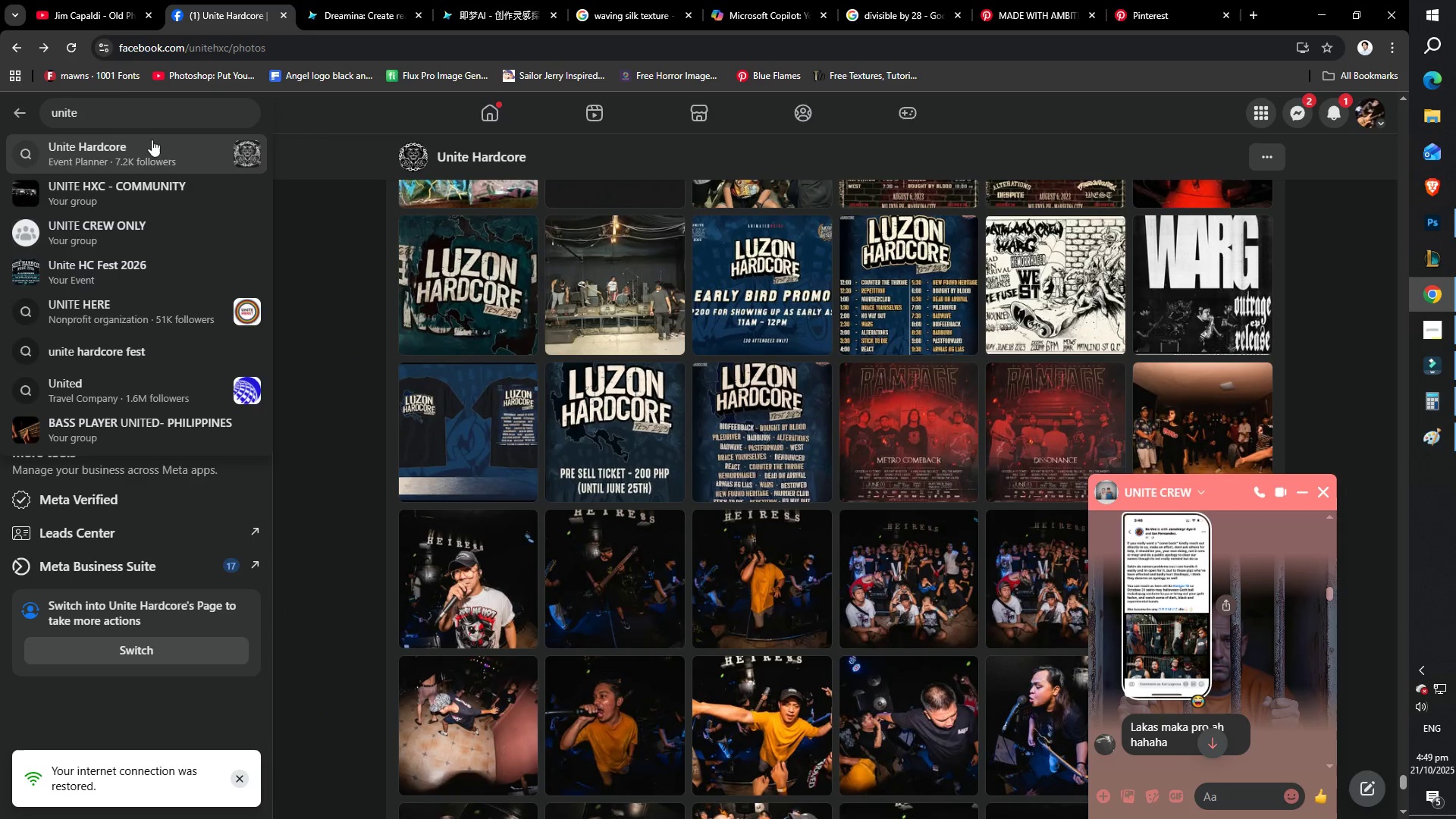 
left_click([164, 164])
 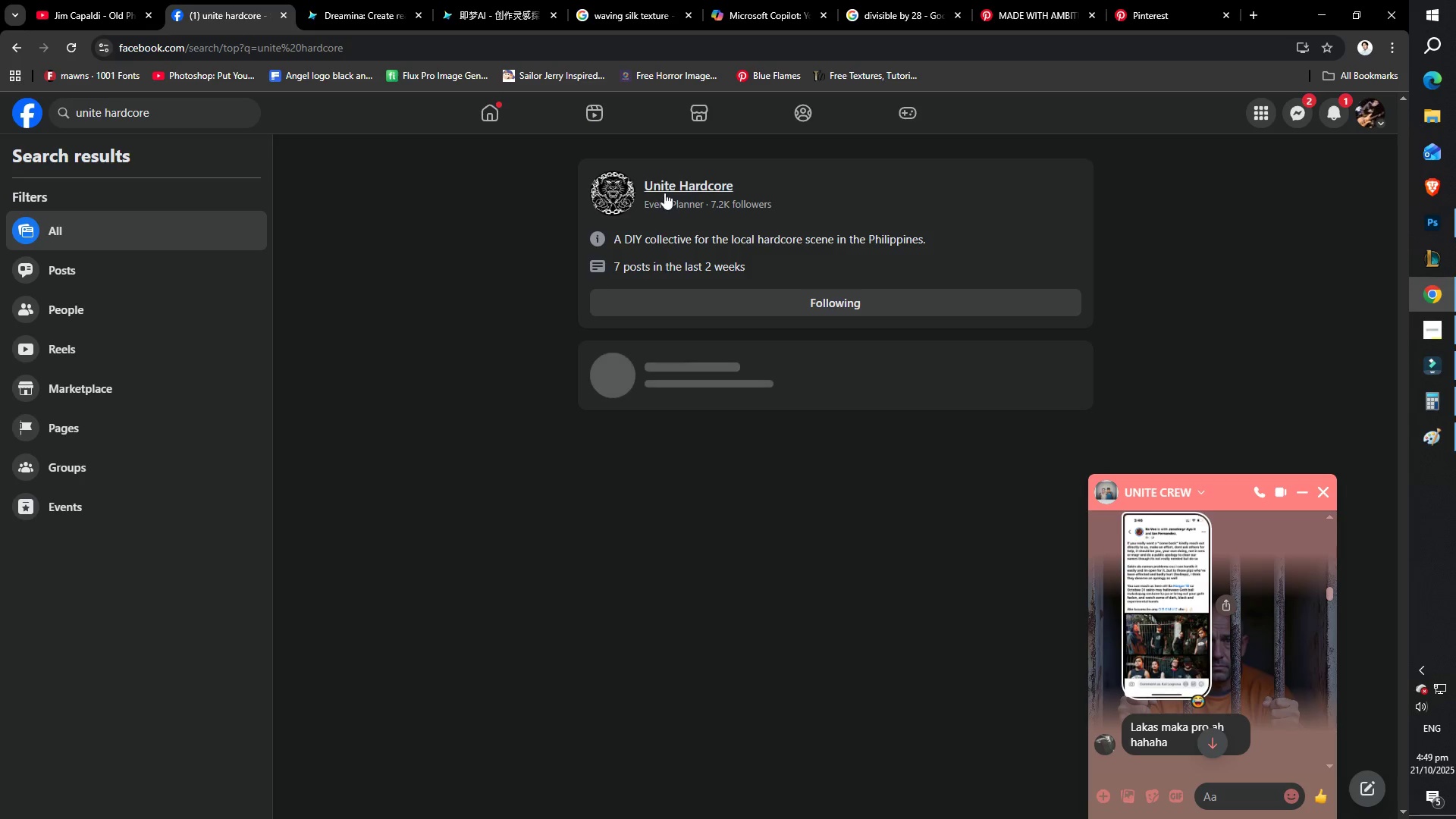 
left_click([660, 180])
 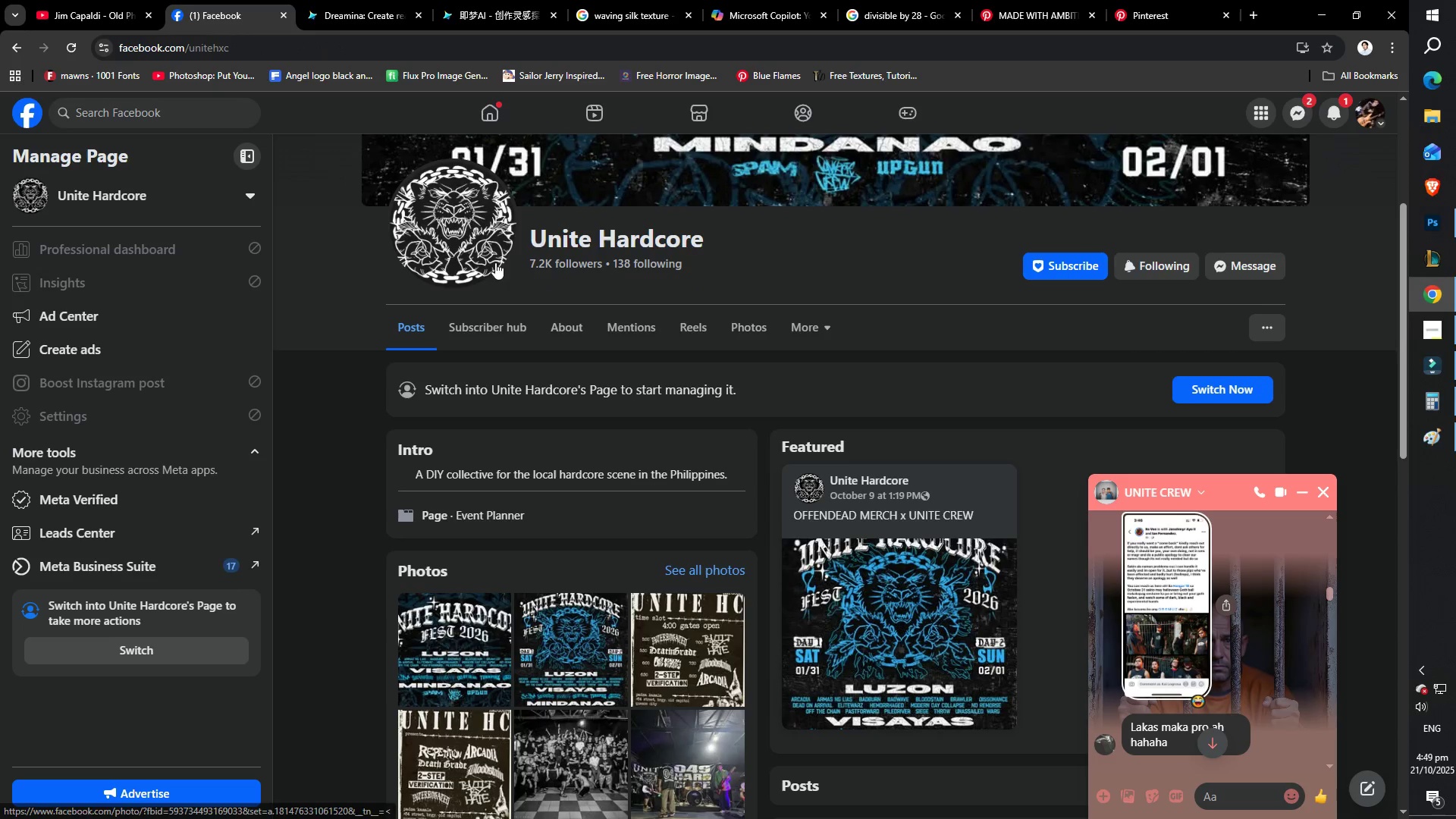 
left_click([463, 228])
 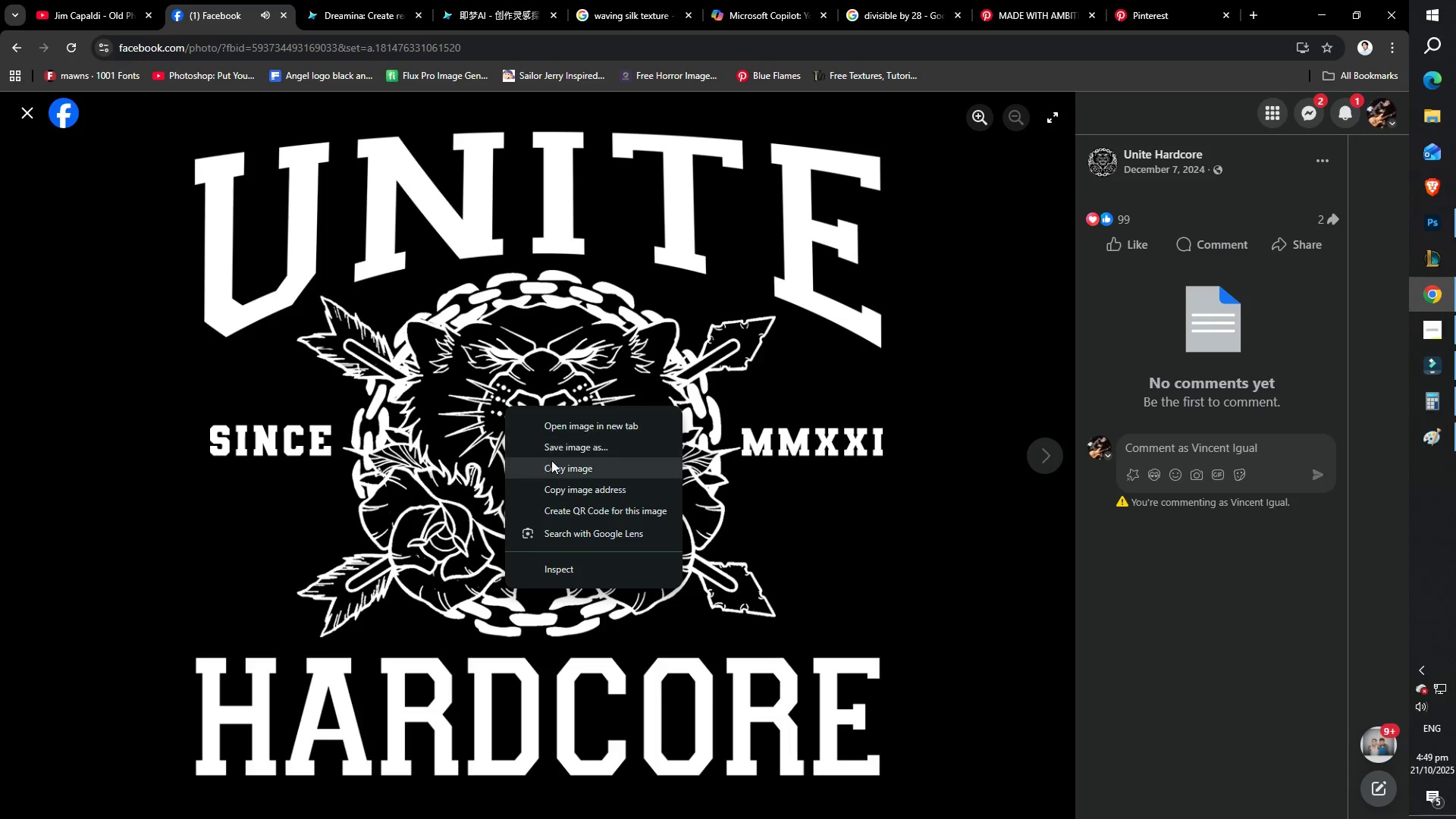 
left_click([563, 470])
 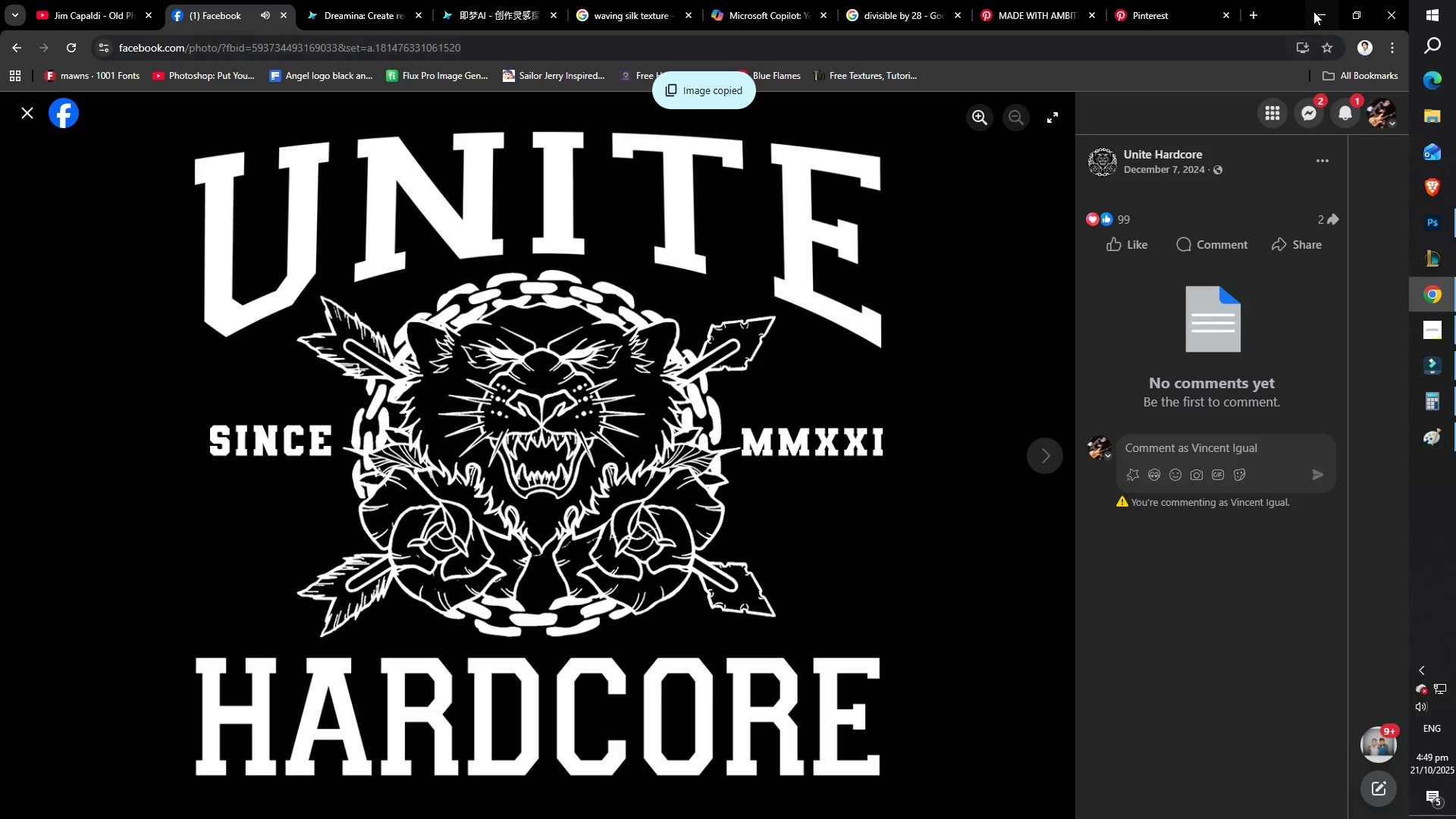 
left_click([1313, 8])
 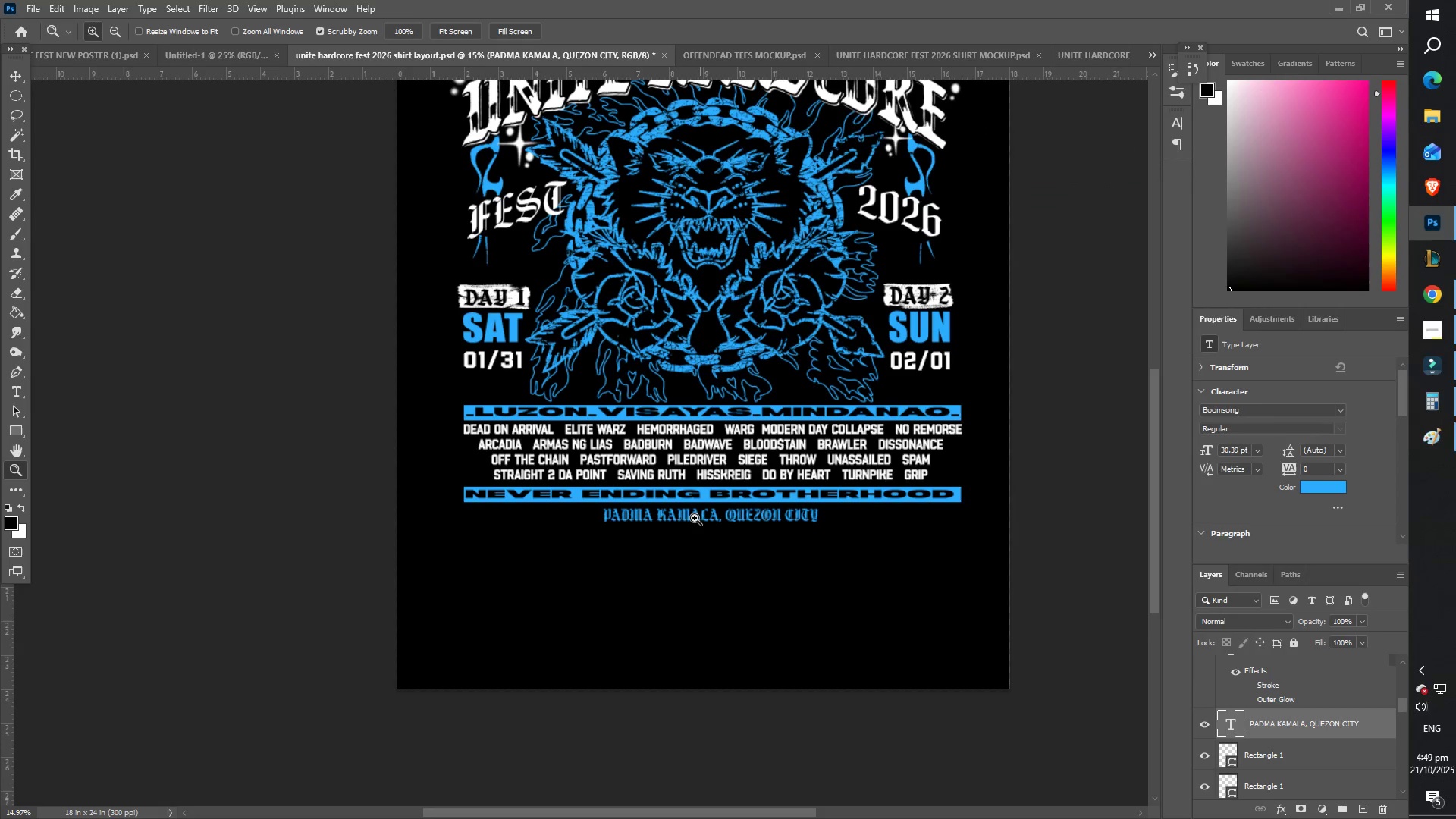 
key(Control+ControlLeft)
 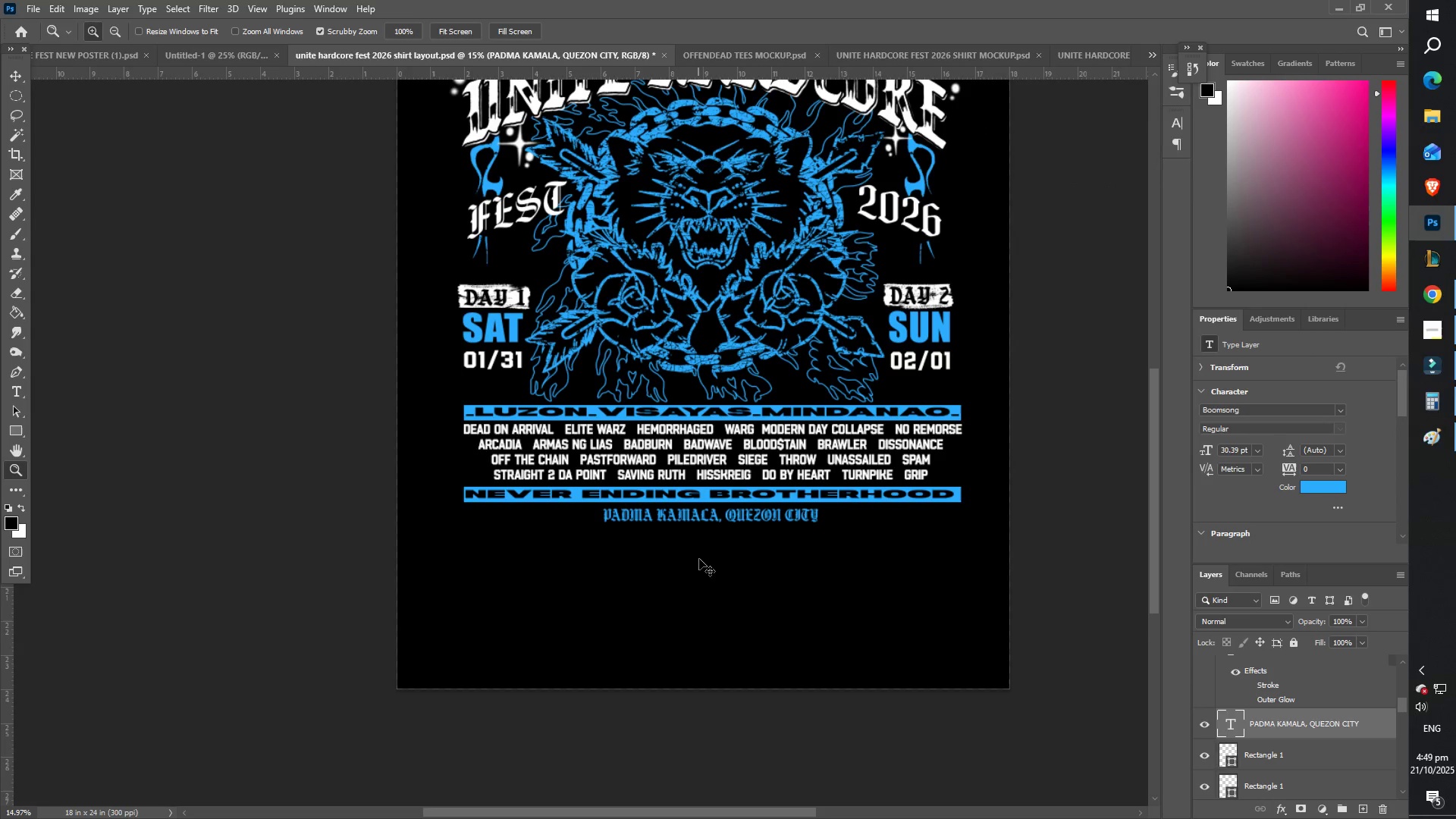 
key(Control+V)
 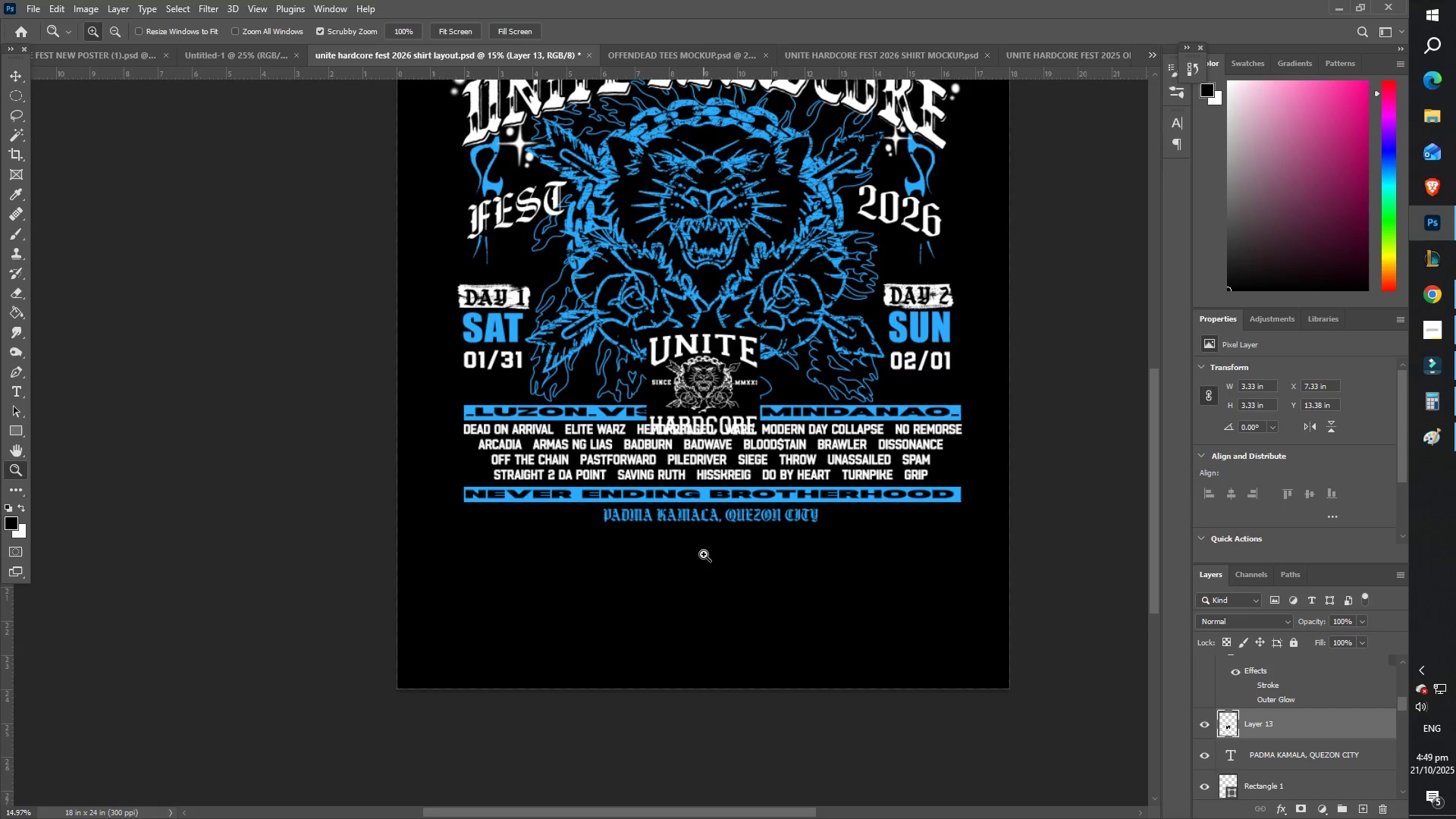 
scroll: coordinate [704, 554], scroll_direction: down, amount: 1.0
 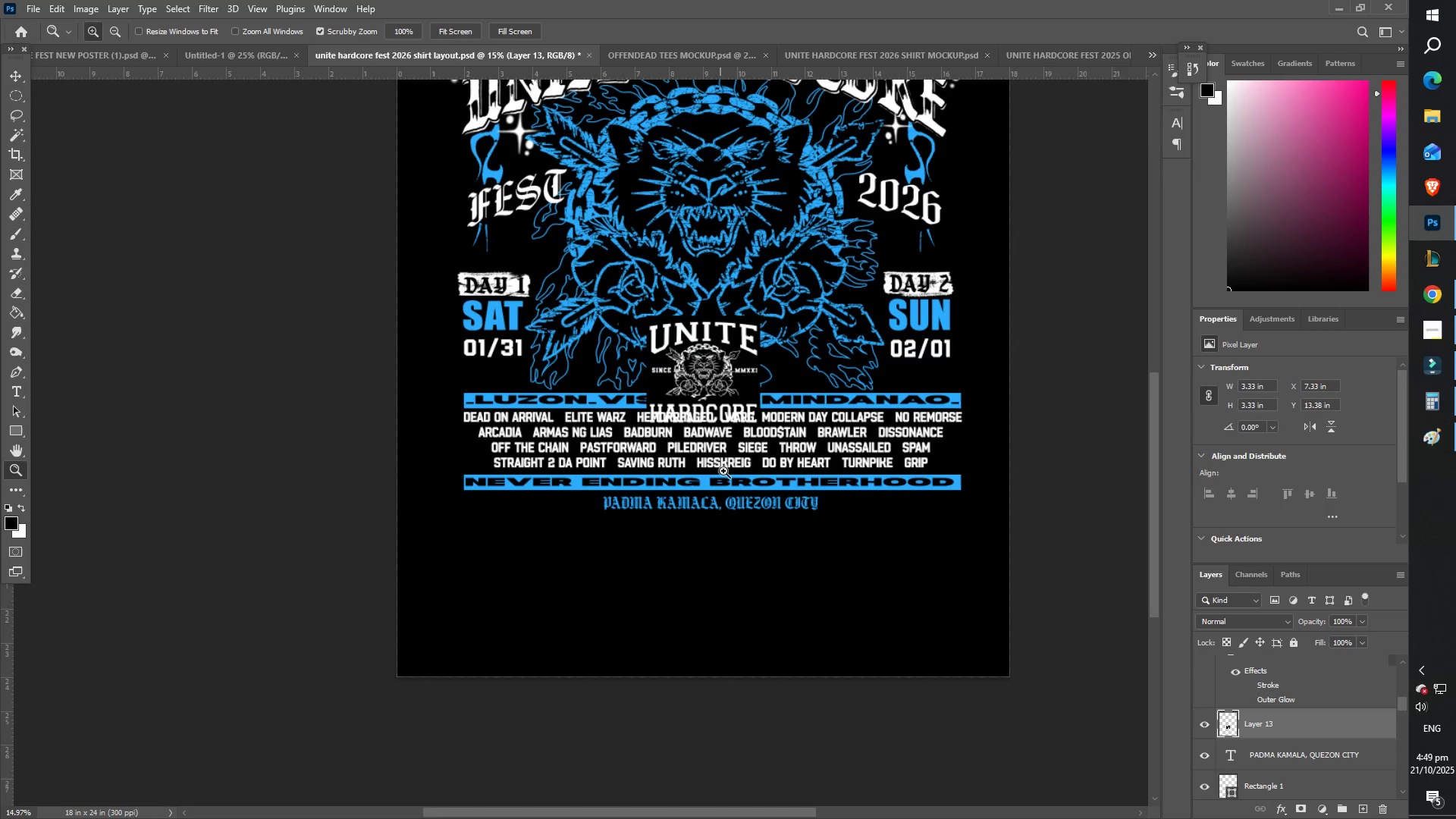 
key(Control+T)
 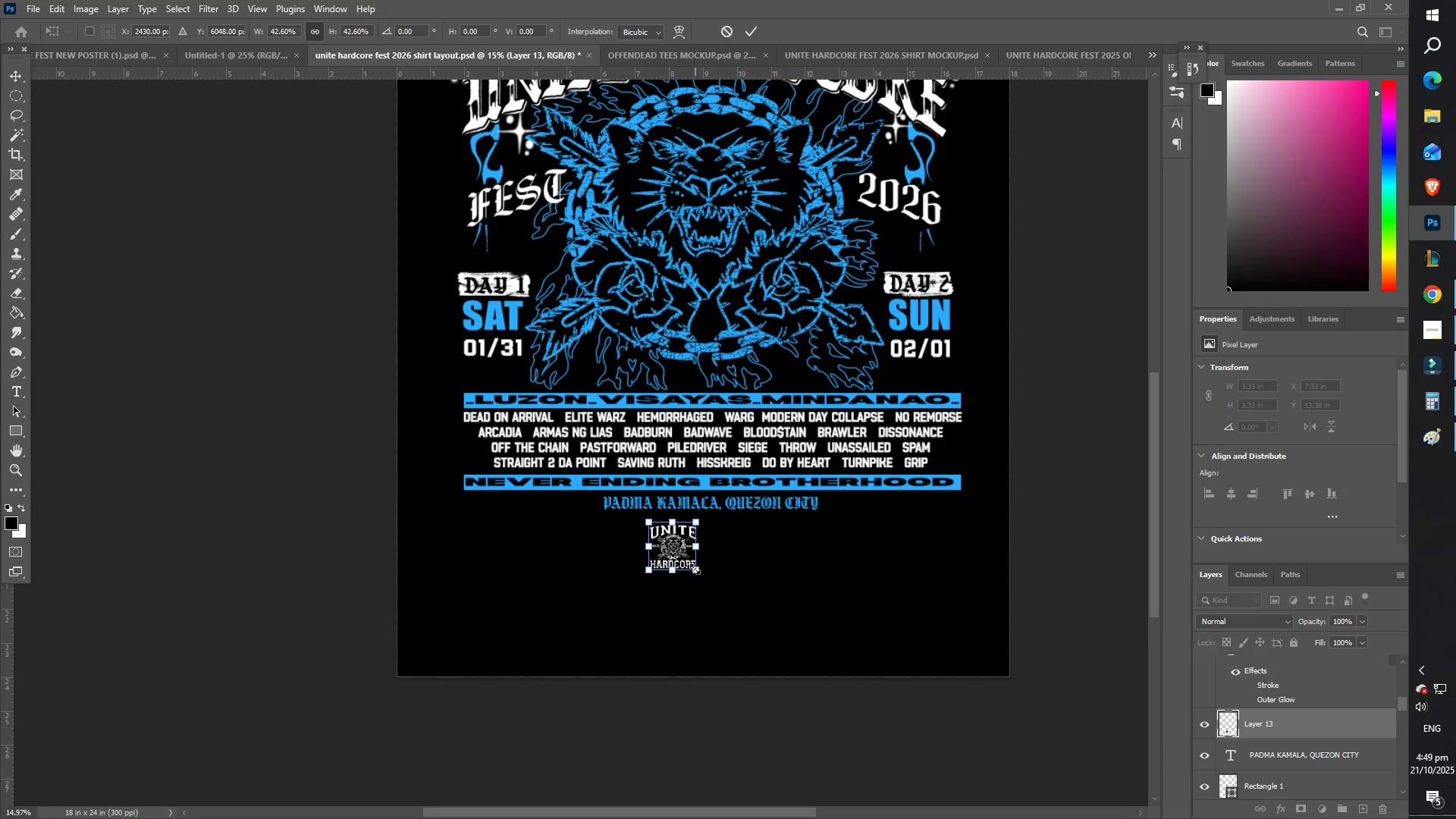 
key(Enter)
 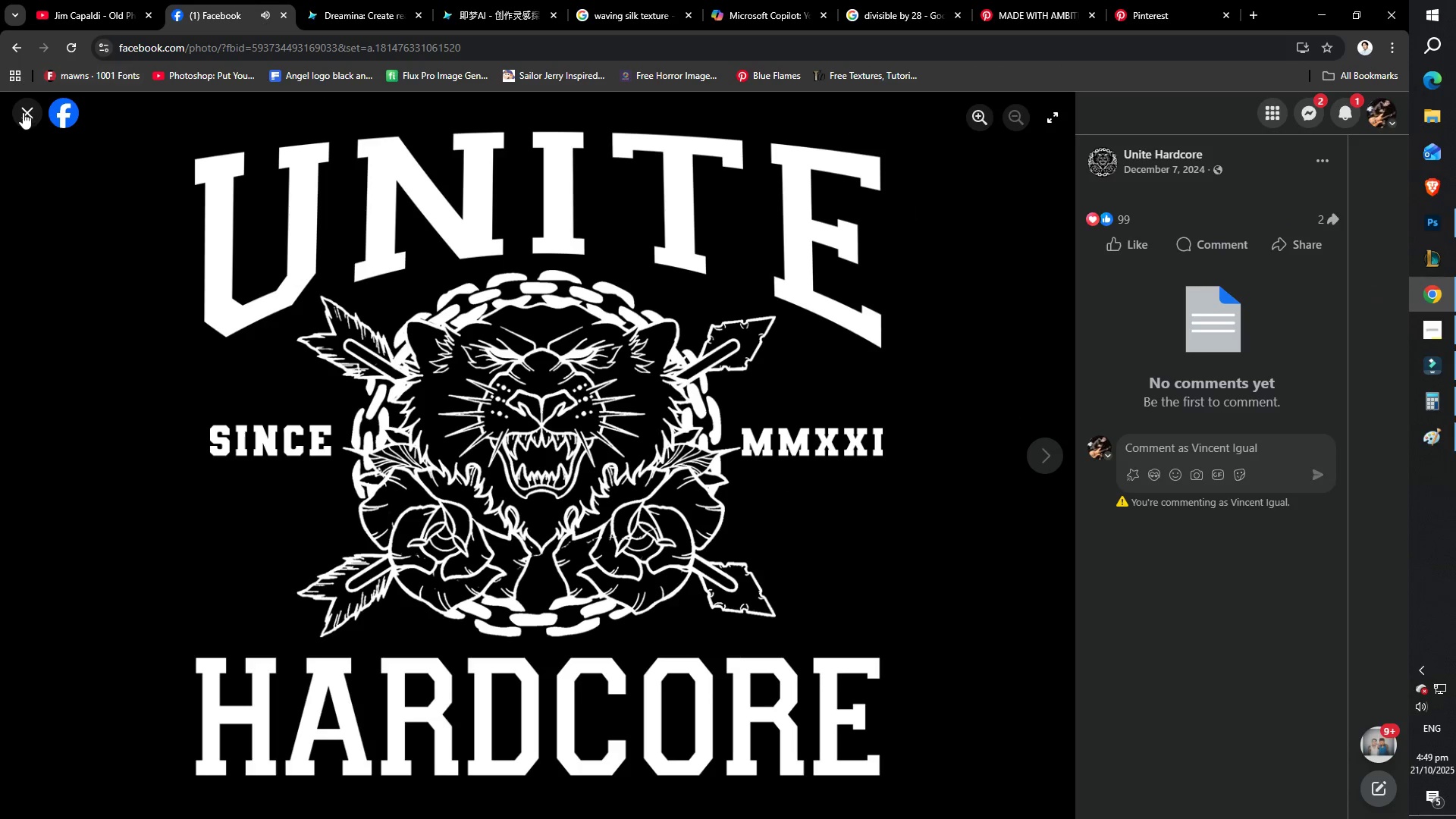 
left_click([77, 111])
 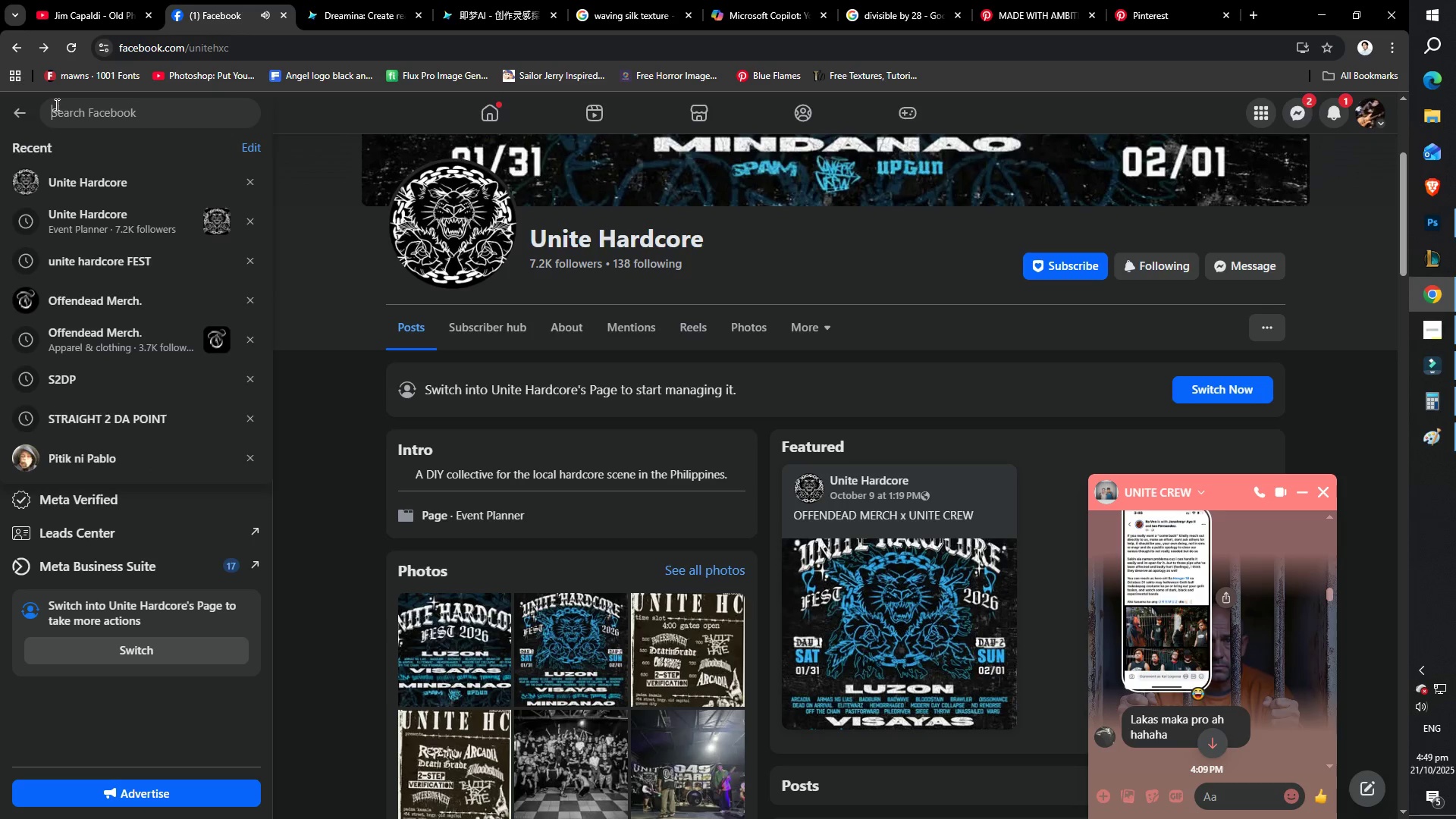 
type(ofefande)
key(Backspace)
key(Backspace)
key(Backspace)
type(d)
 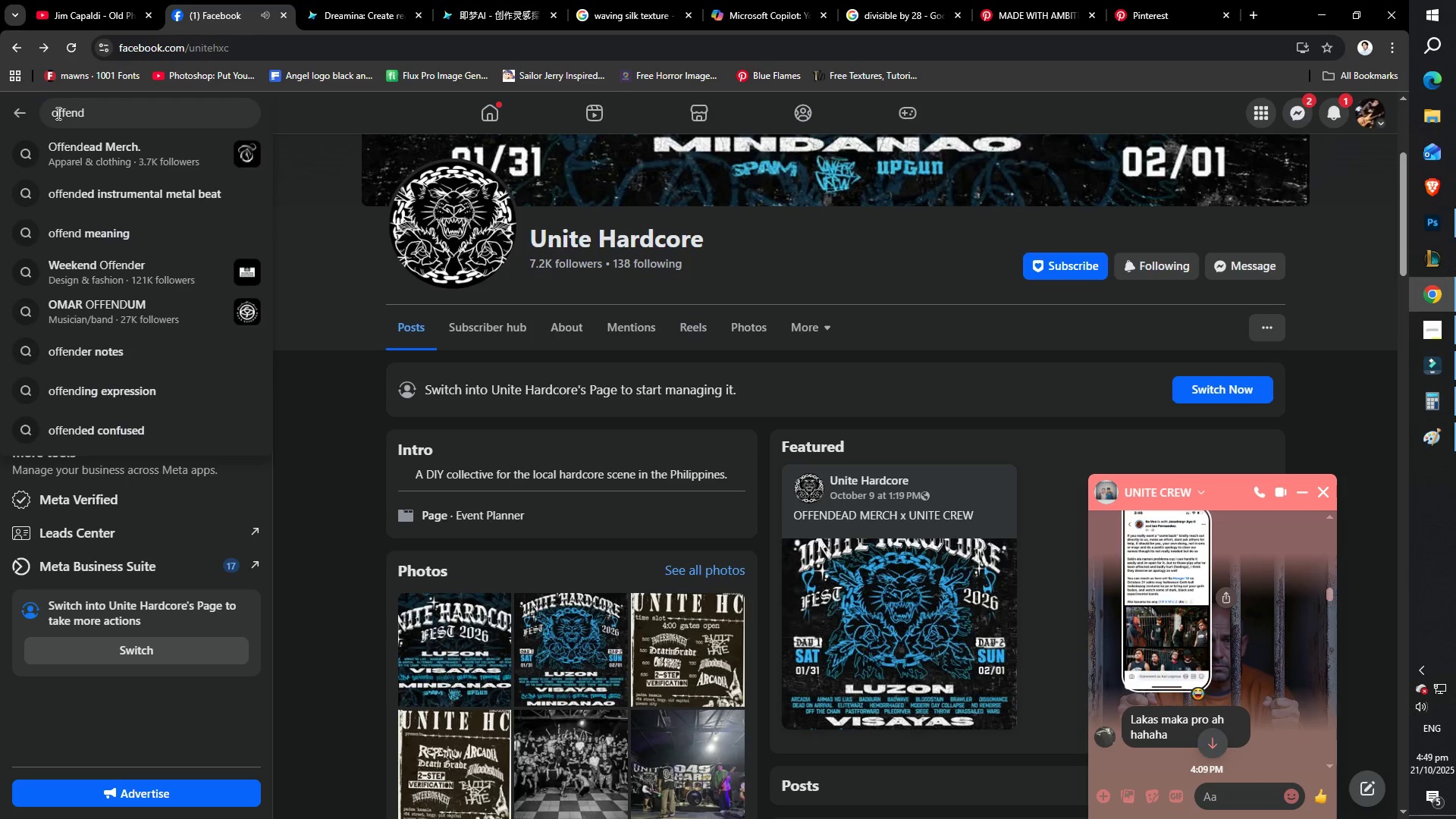 
left_click([77, 142])
 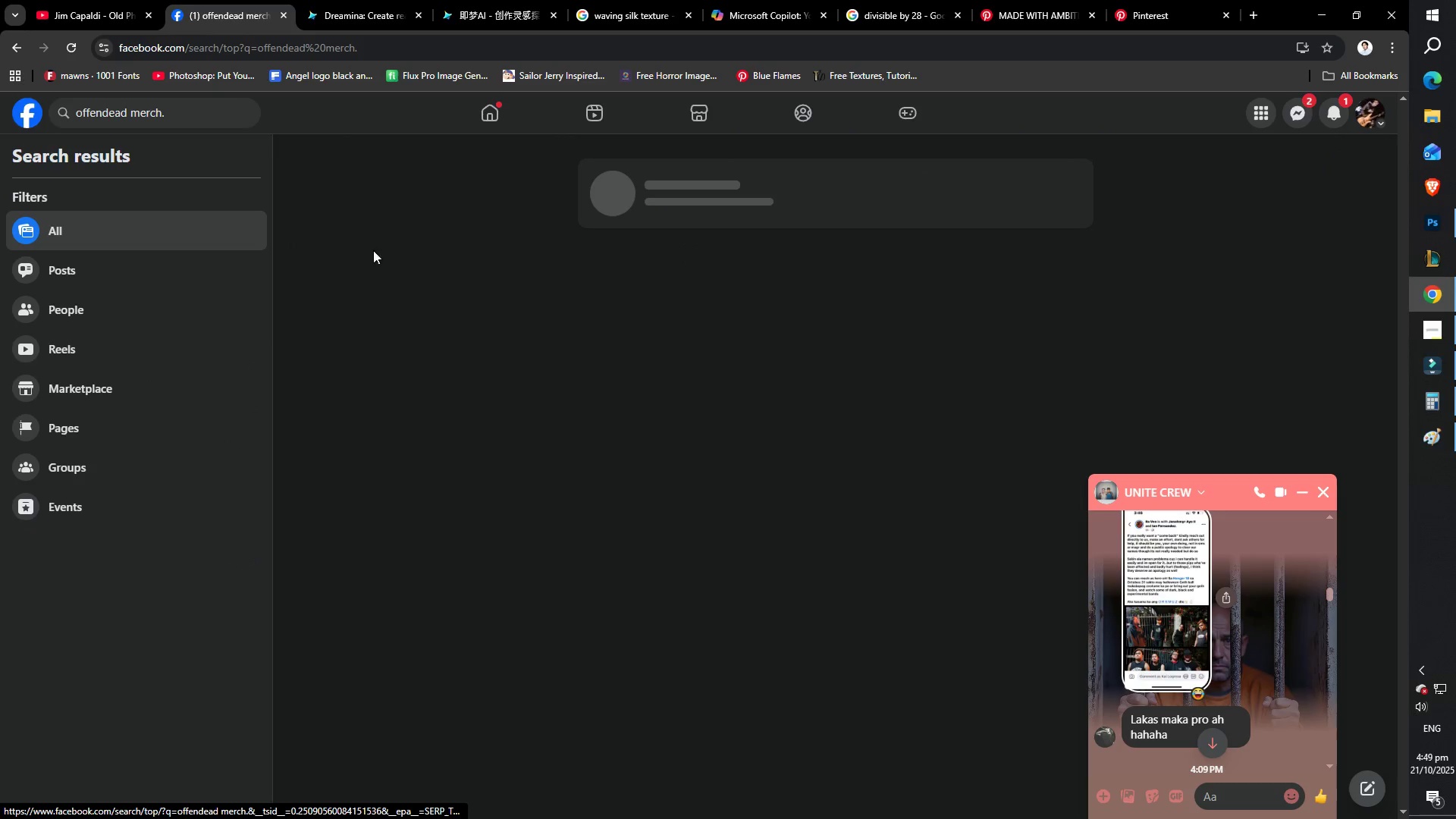 
scroll: coordinate [582, 223], scroll_direction: up, amount: 2.0
 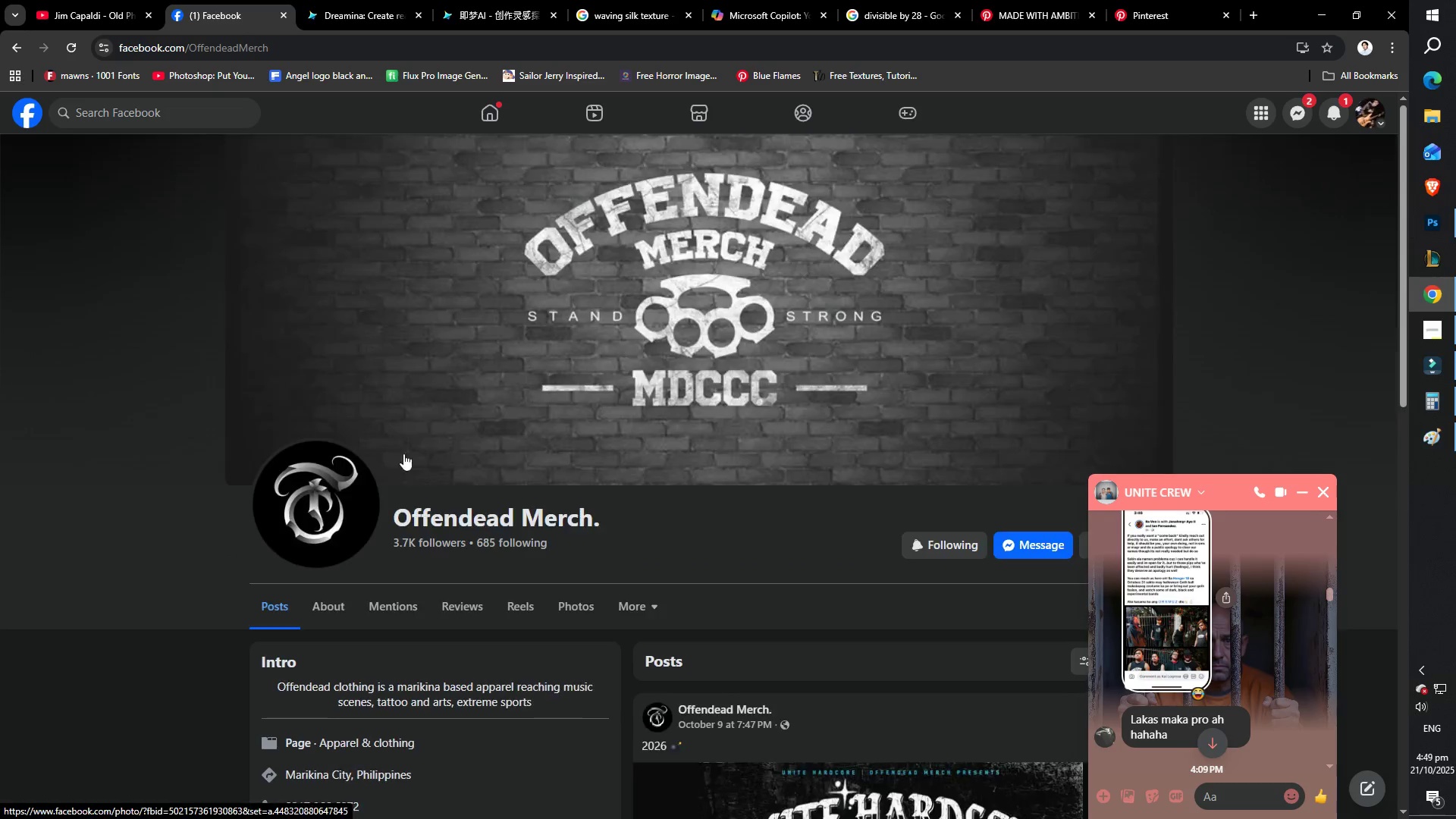 
left_click([330, 497])
 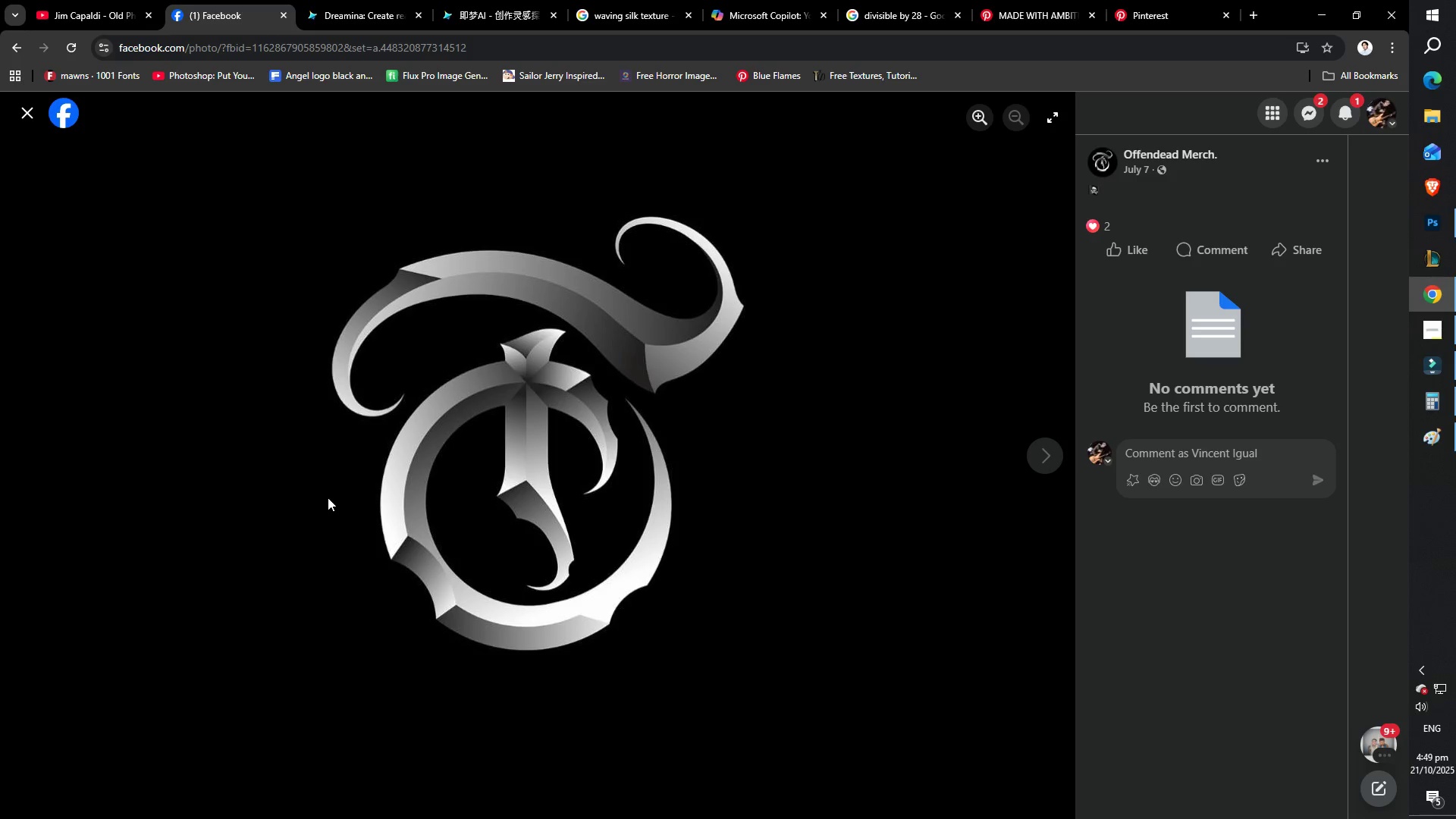 
key(ArrowRight)
 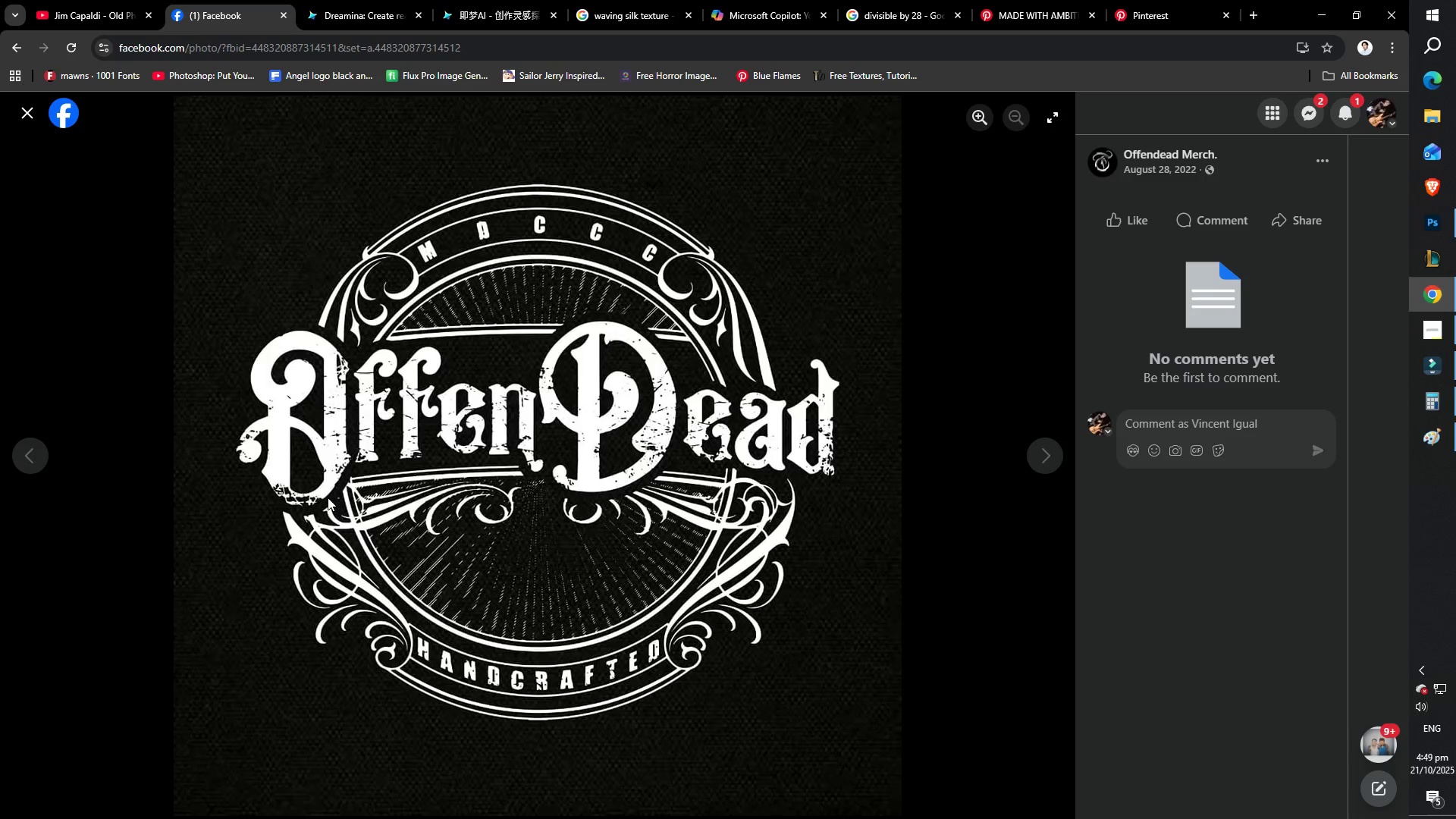 
key(ArrowRight)
 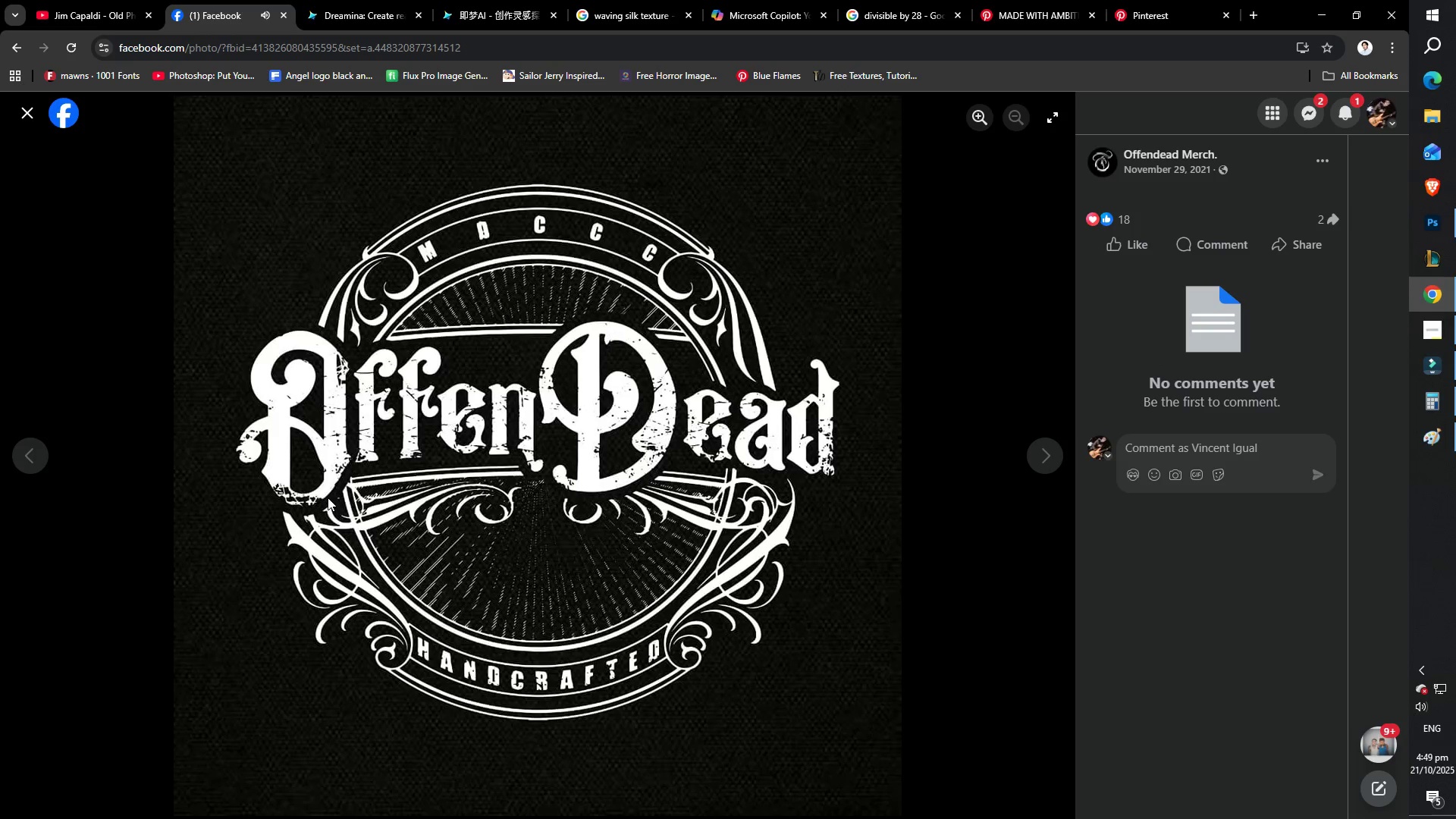 
key(ArrowLeft)
 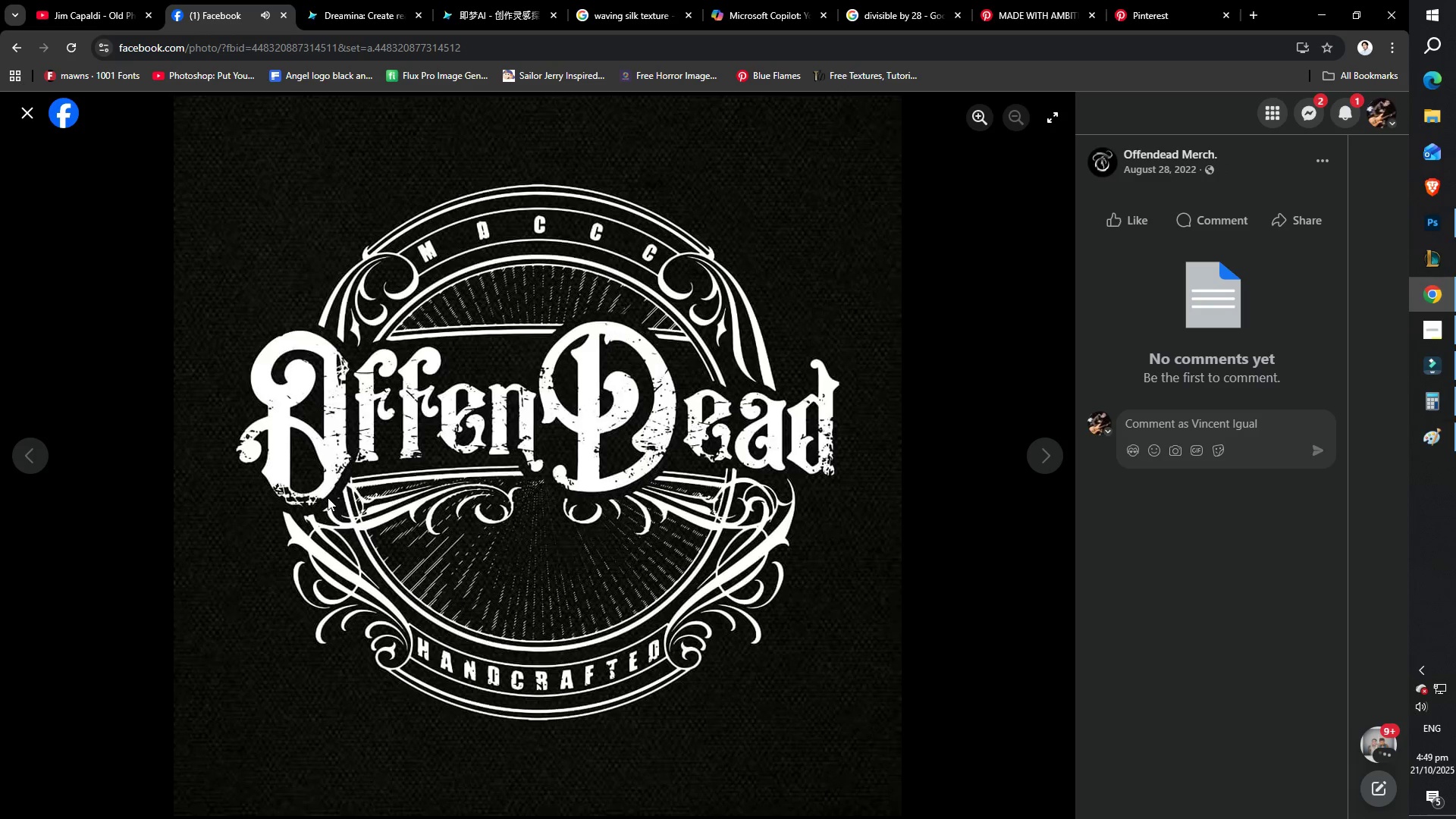 
key(ArrowLeft)
 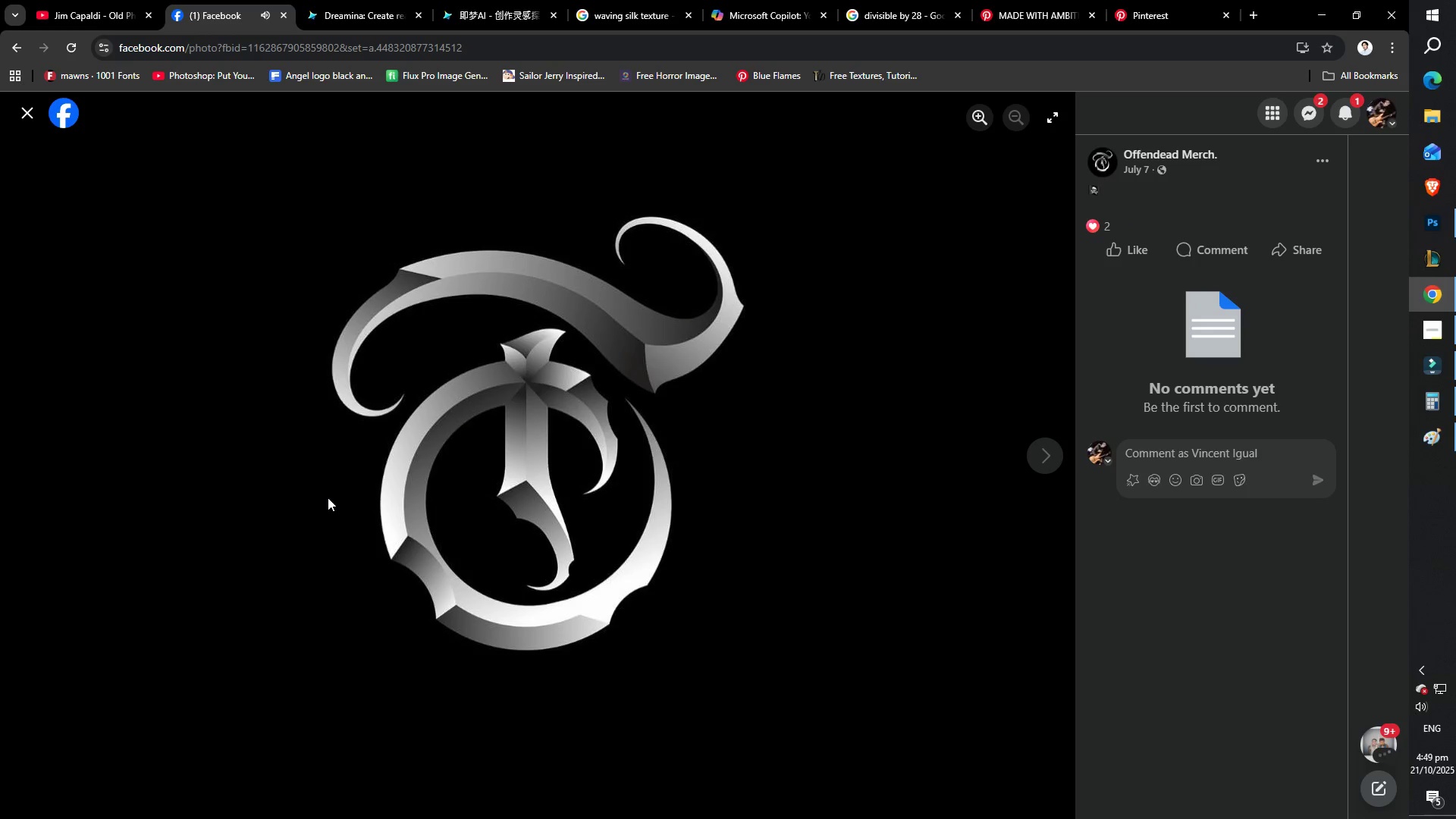 
key(ArrowRight)
 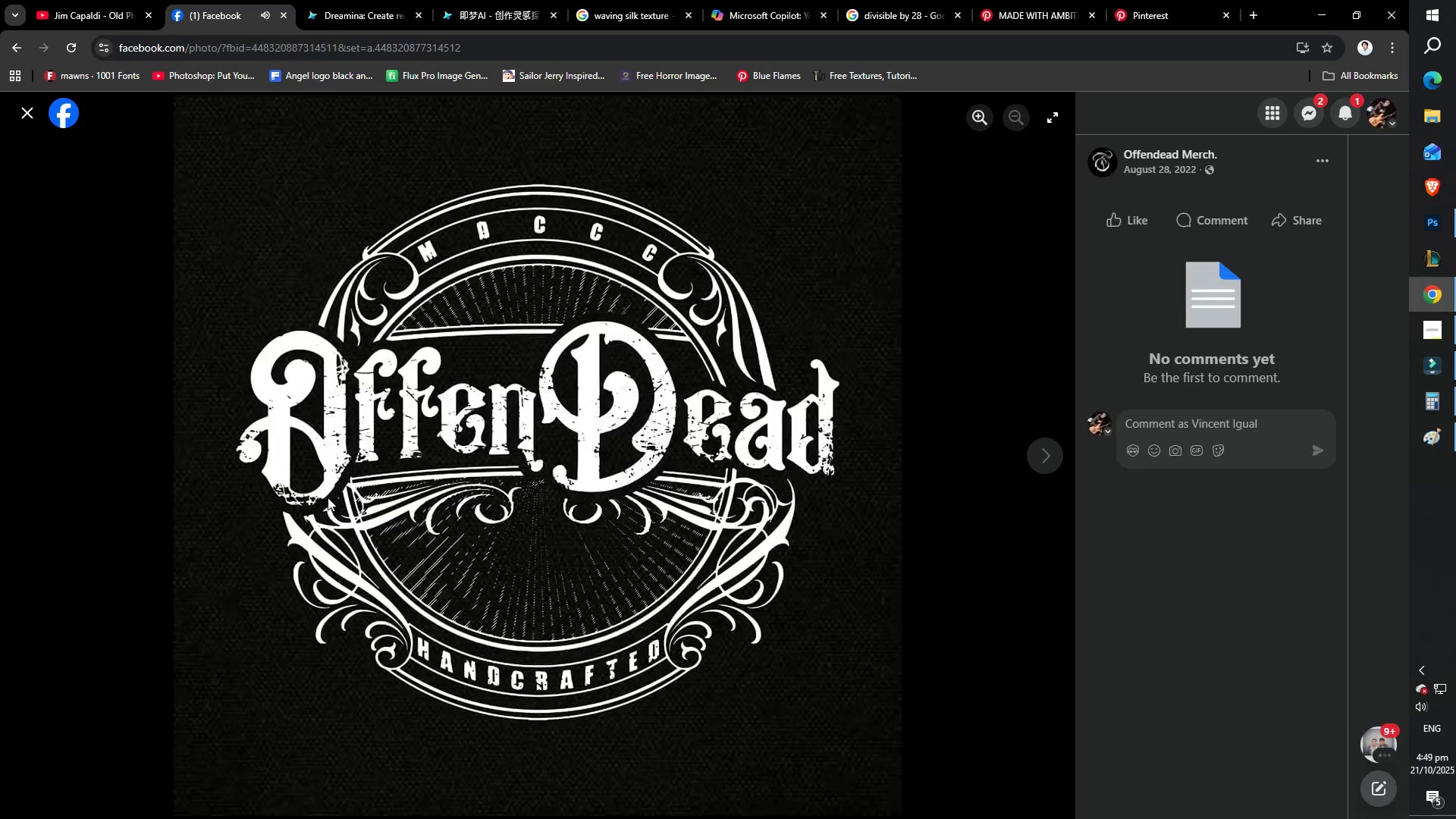 
key(ArrowRight)
 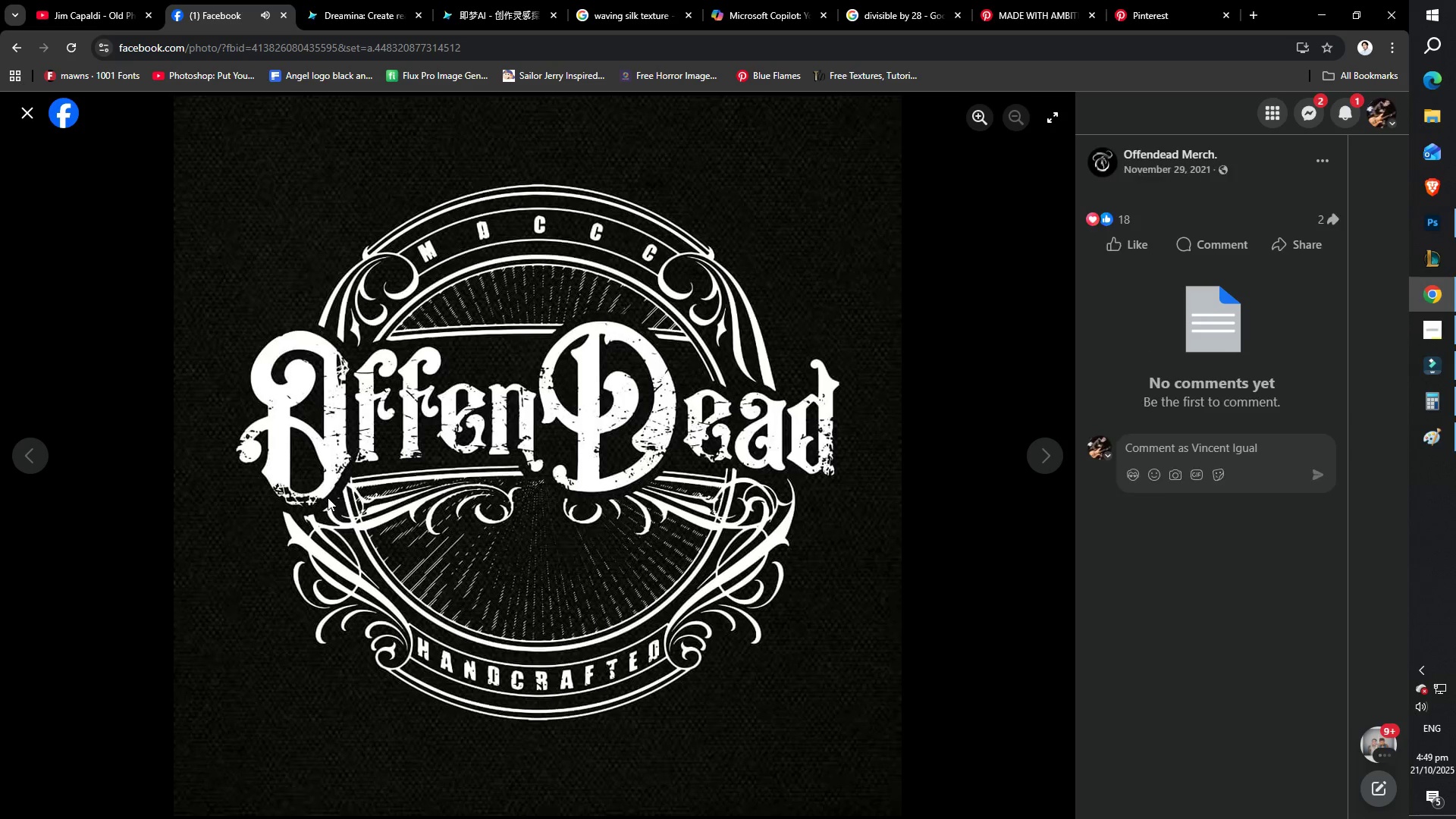 
key(ArrowRight)
 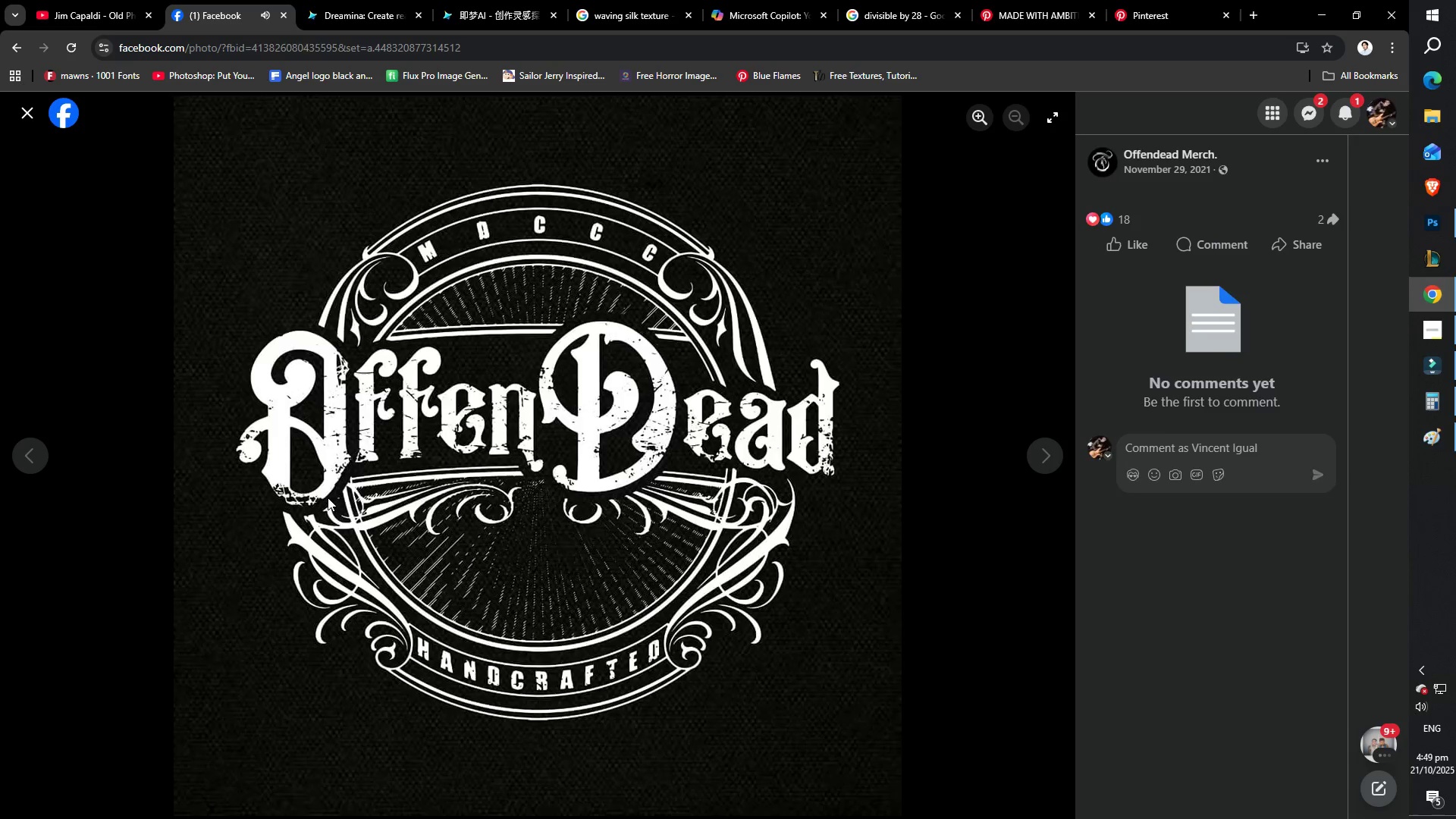 
key(ArrowRight)
 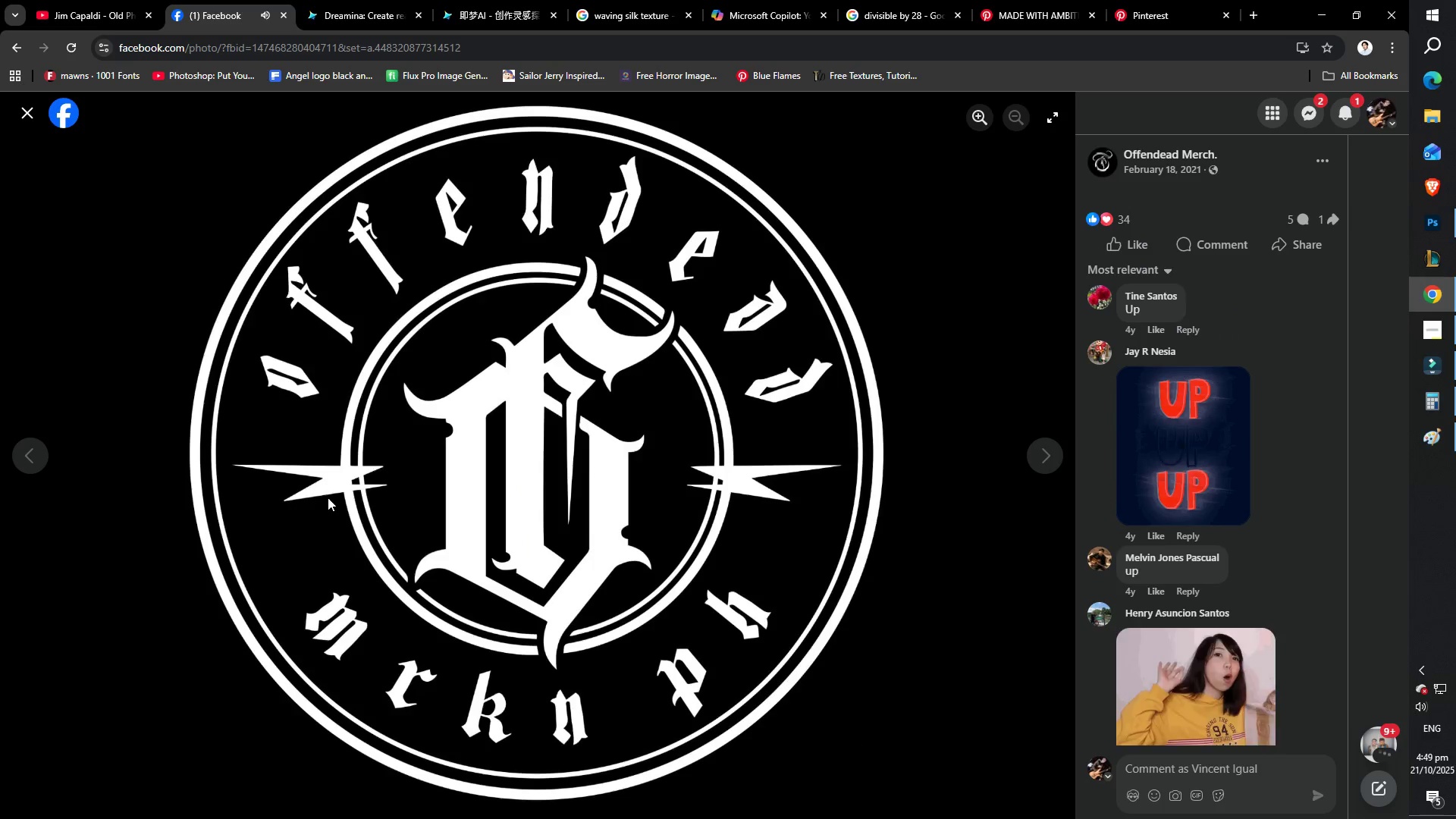 
key(ArrowLeft)
 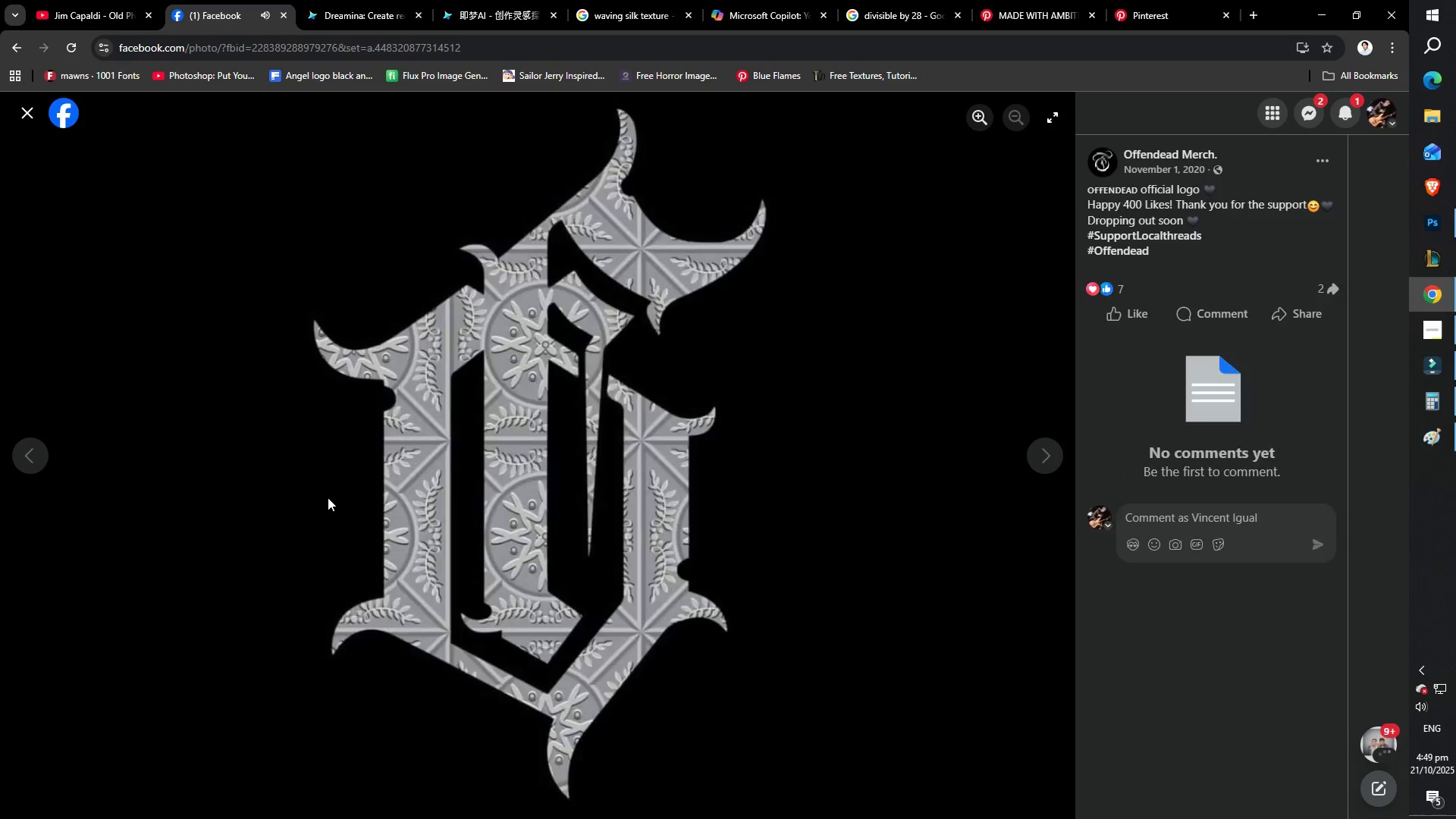 
key(ArrowLeft)
 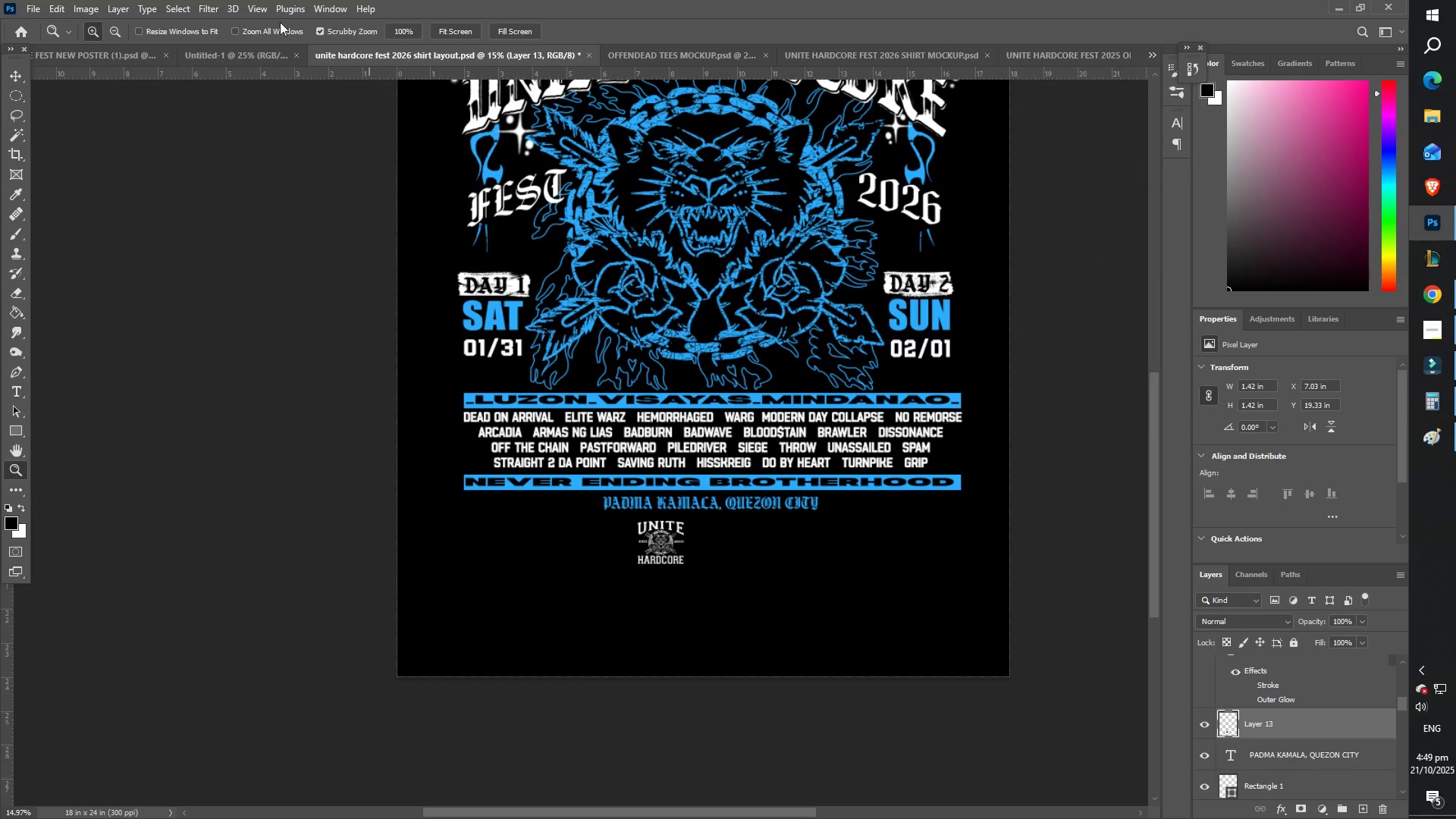 
left_click([29, 16])
 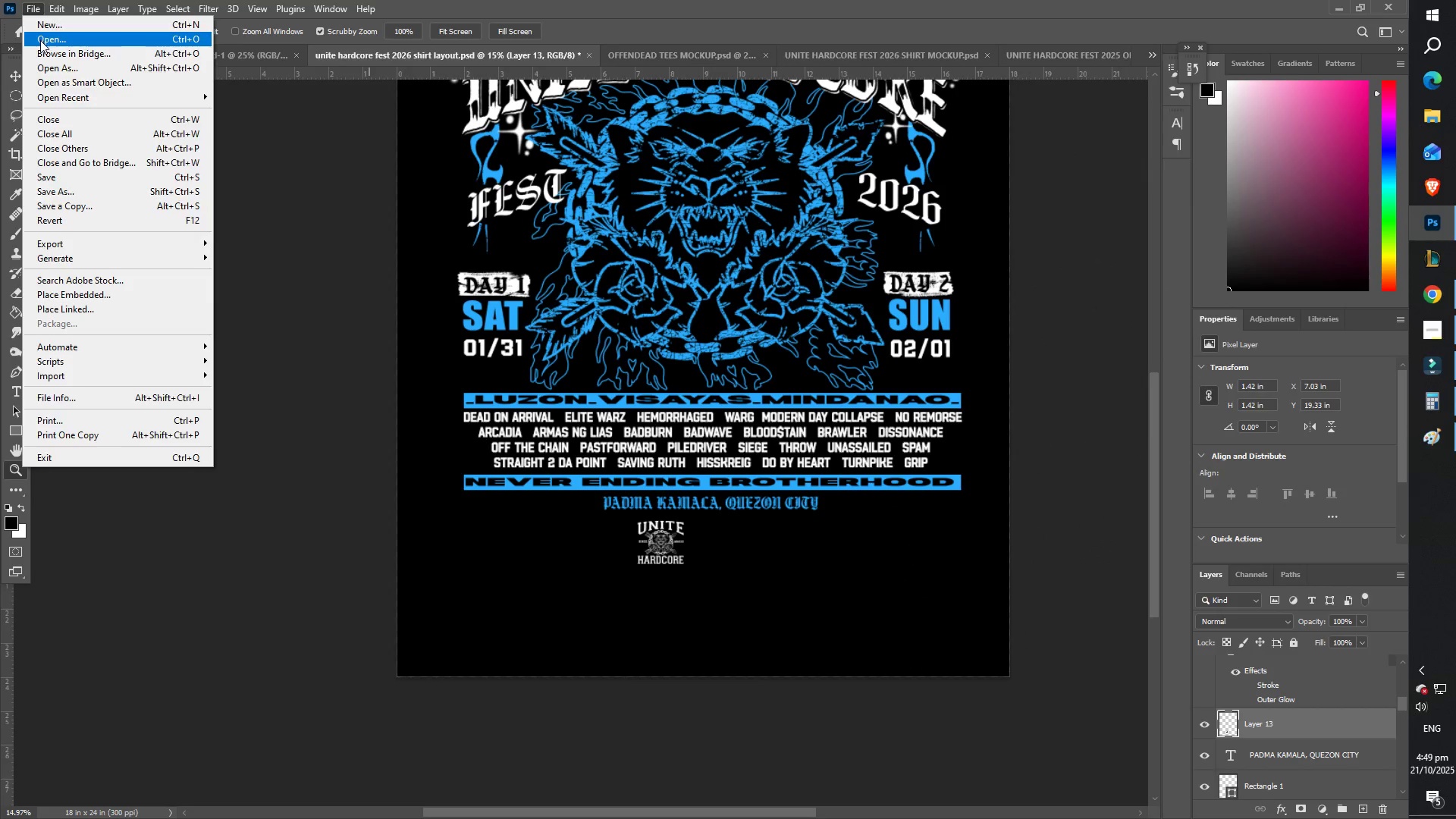 
double_click([40, 40])
 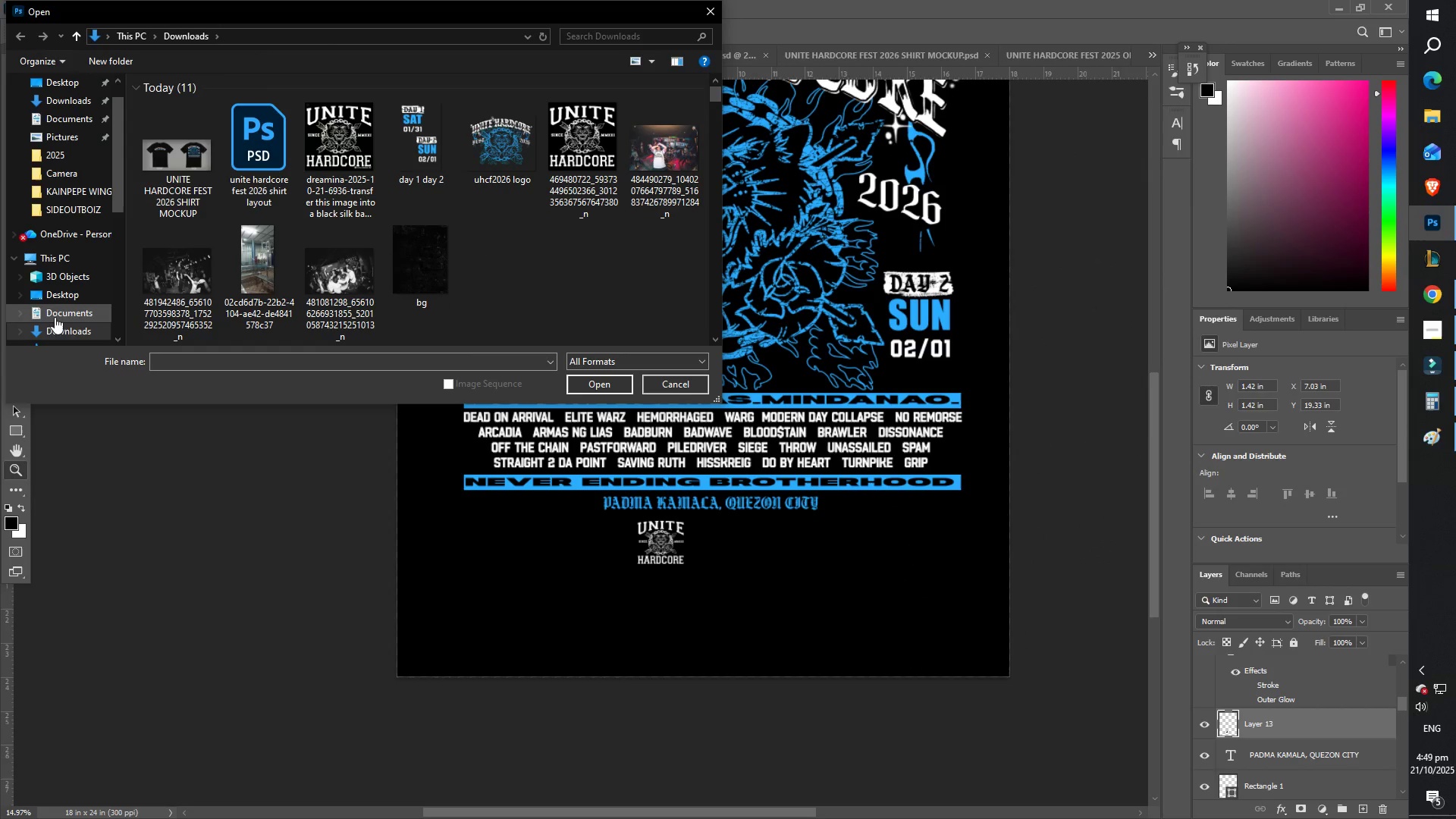 
scroll: coordinate [72, 292], scroll_direction: down, amount: 14.0
 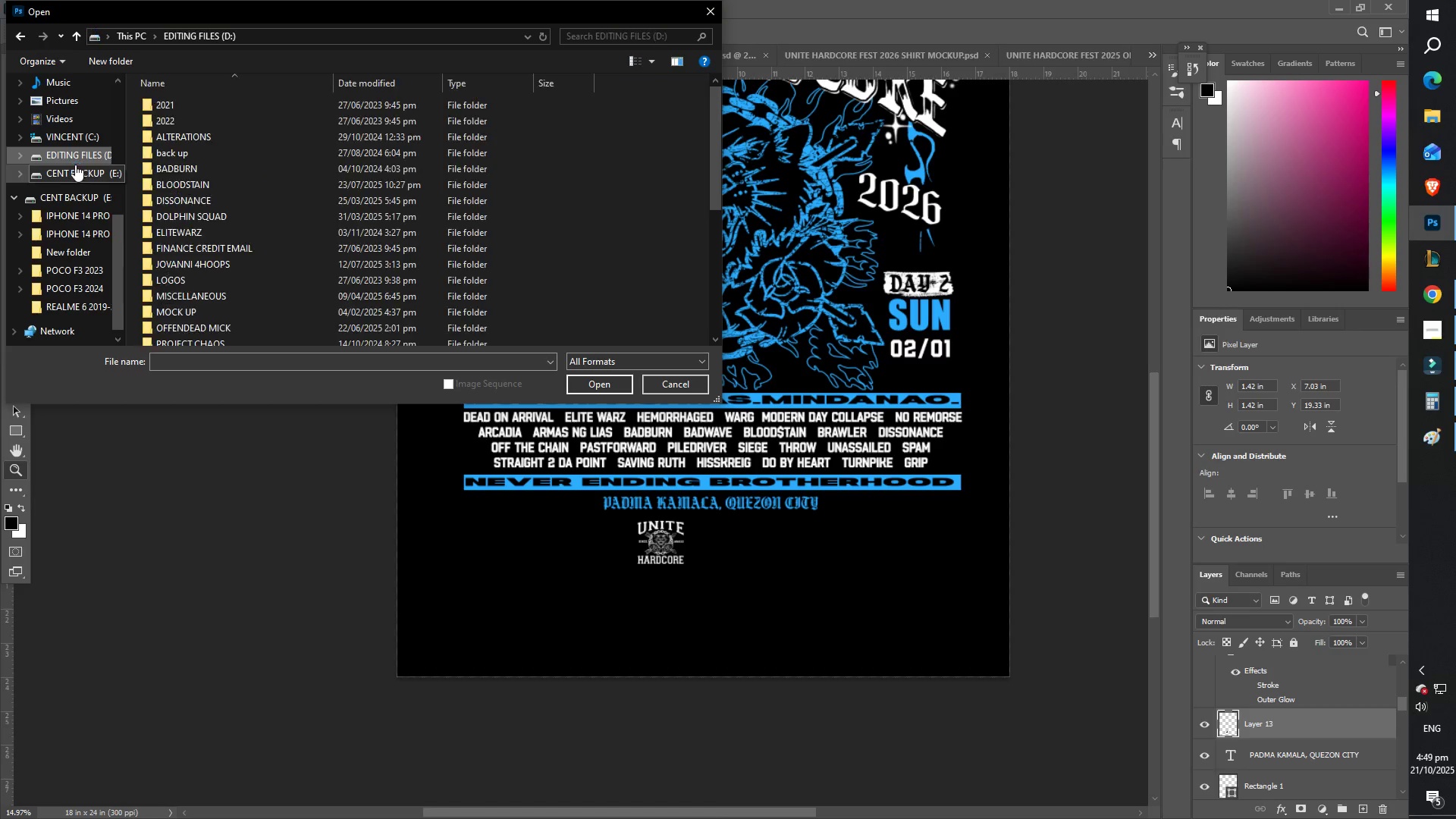 
left_click([618, 227])
 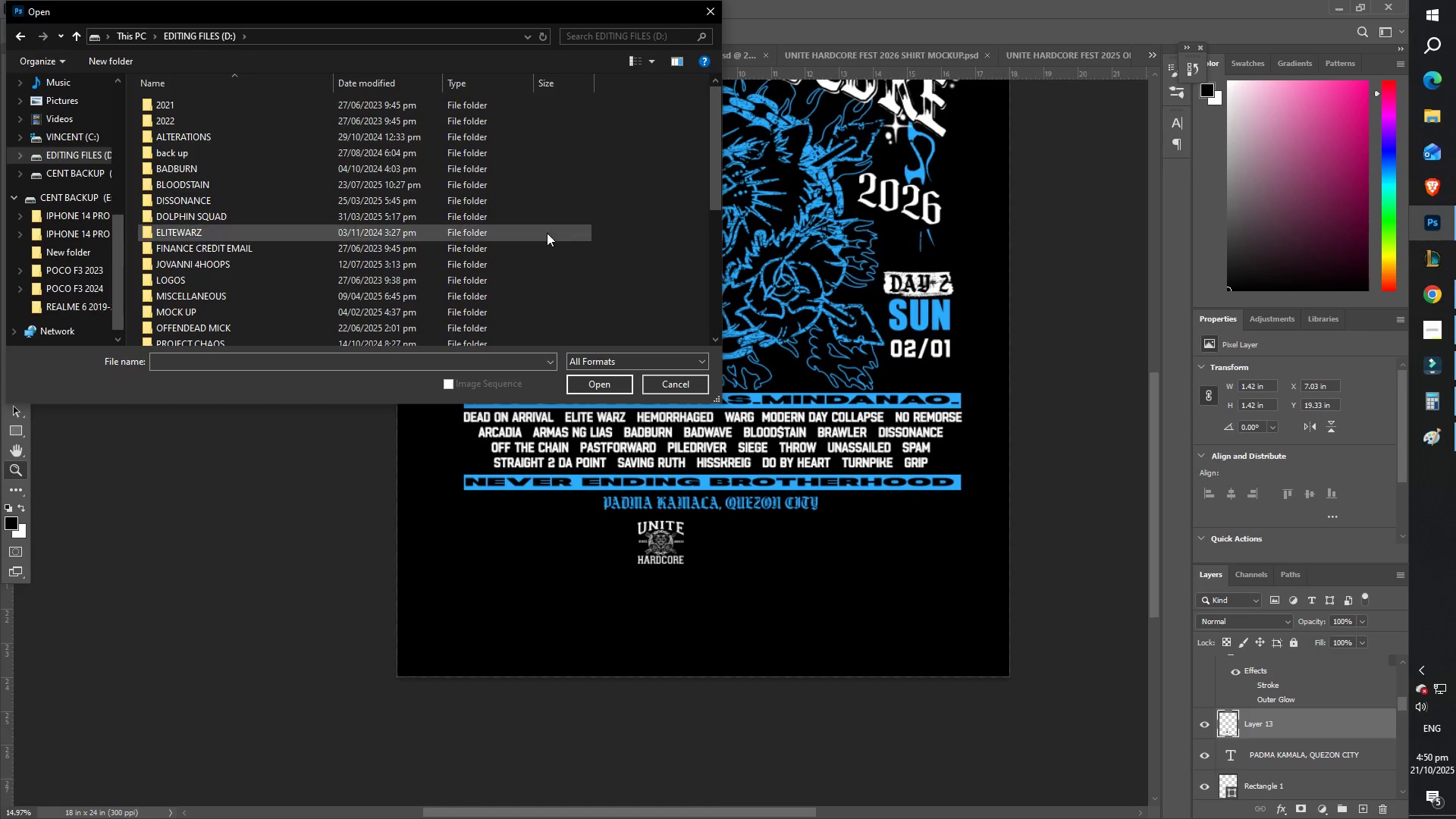 
scroll: coordinate [491, 238], scroll_direction: down, amount: 3.0
 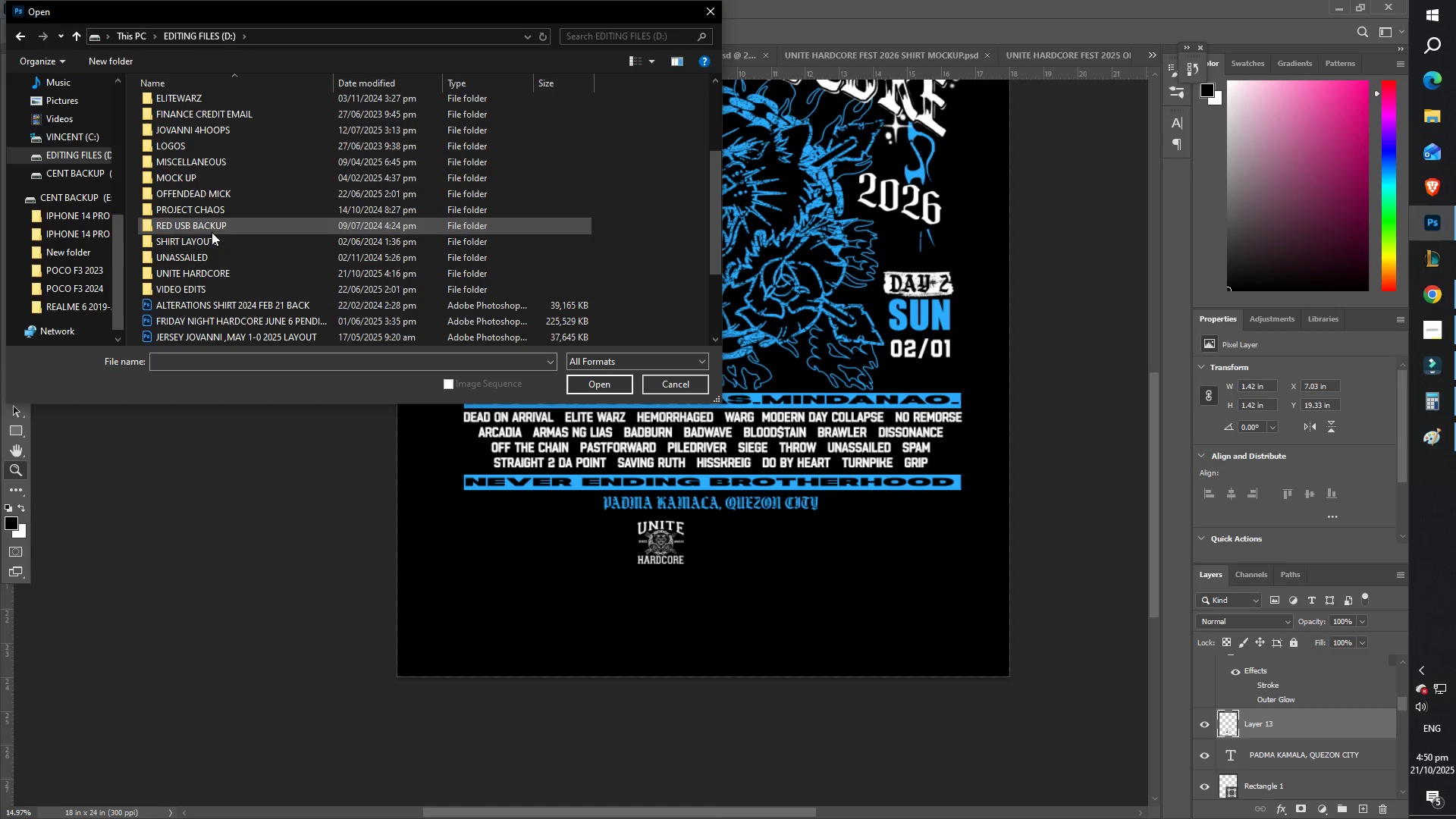 
type(mi)
 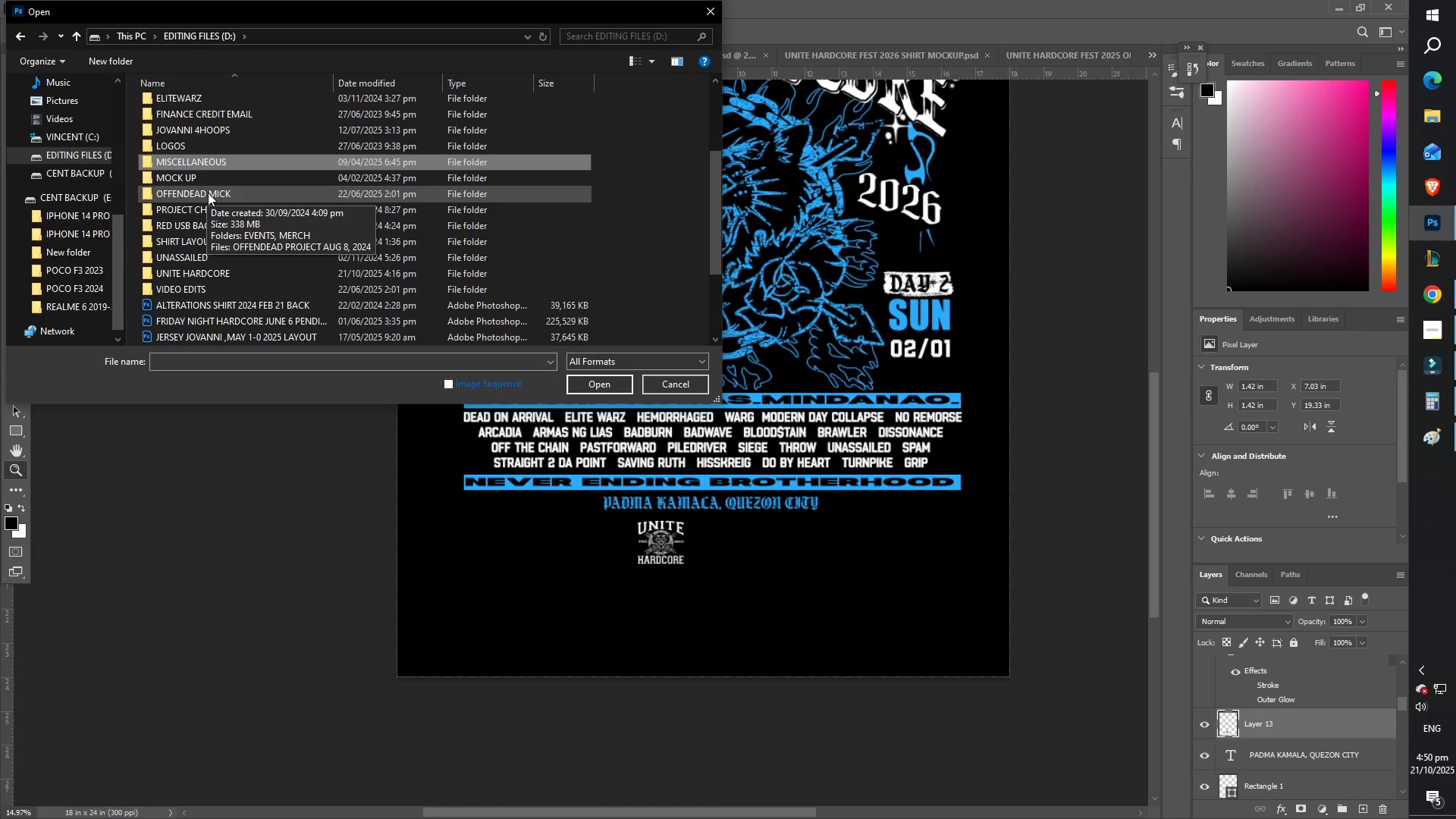 
double_click([209, 193])
 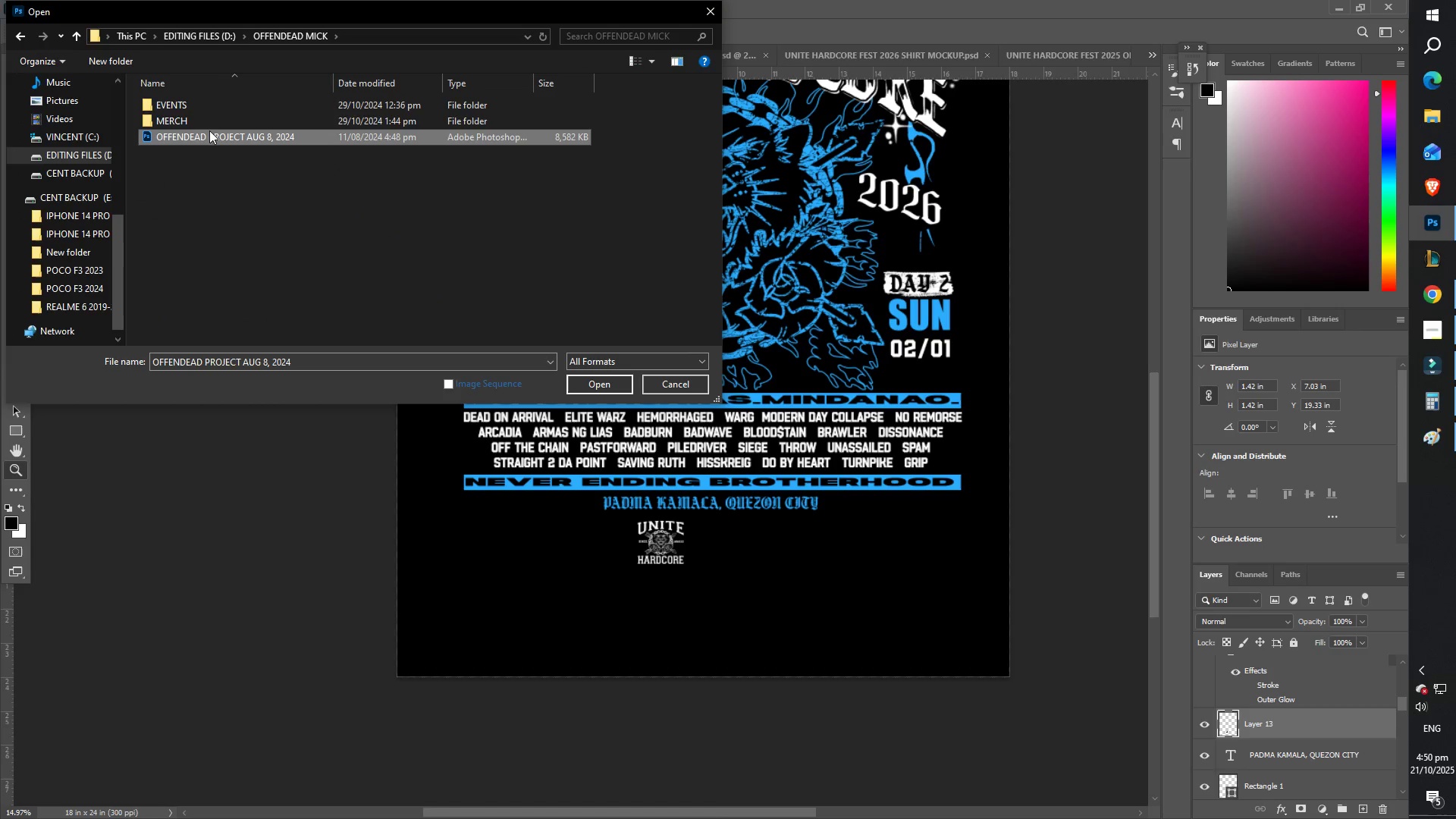 
double_click([184, 120])
 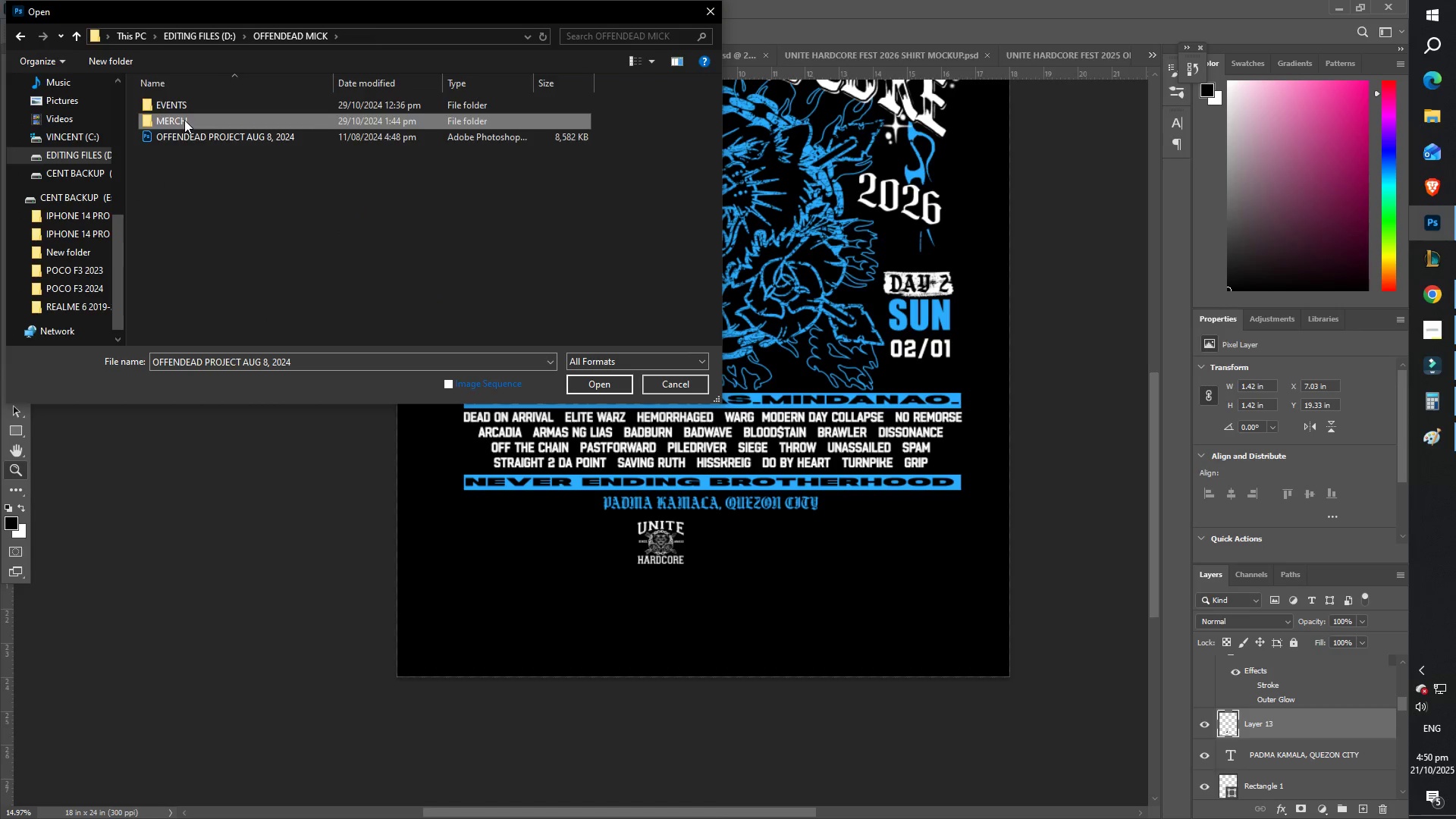 
triple_click([184, 120])
 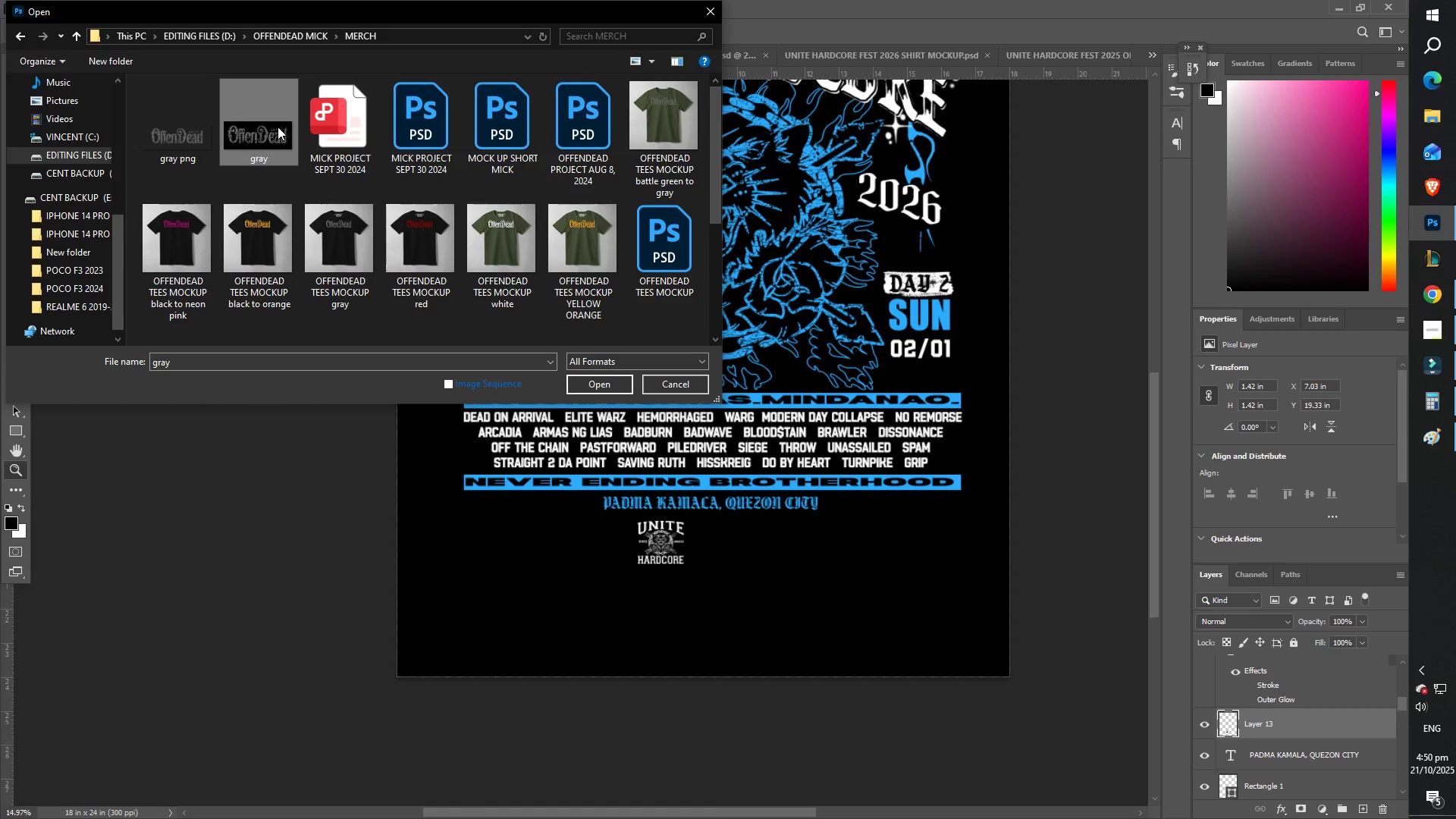 
double_click([184, 140])
 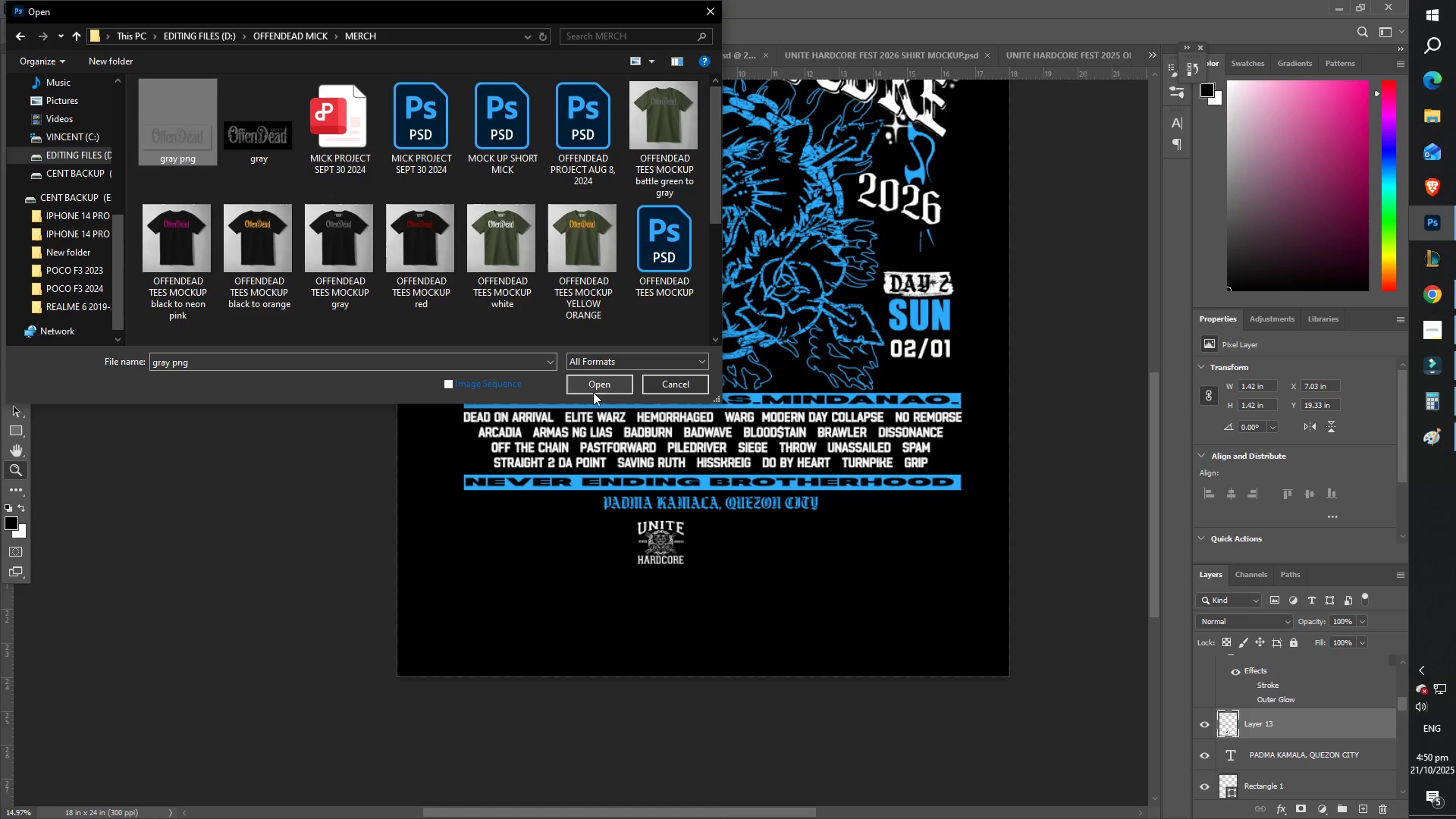 
left_click([592, 388])
 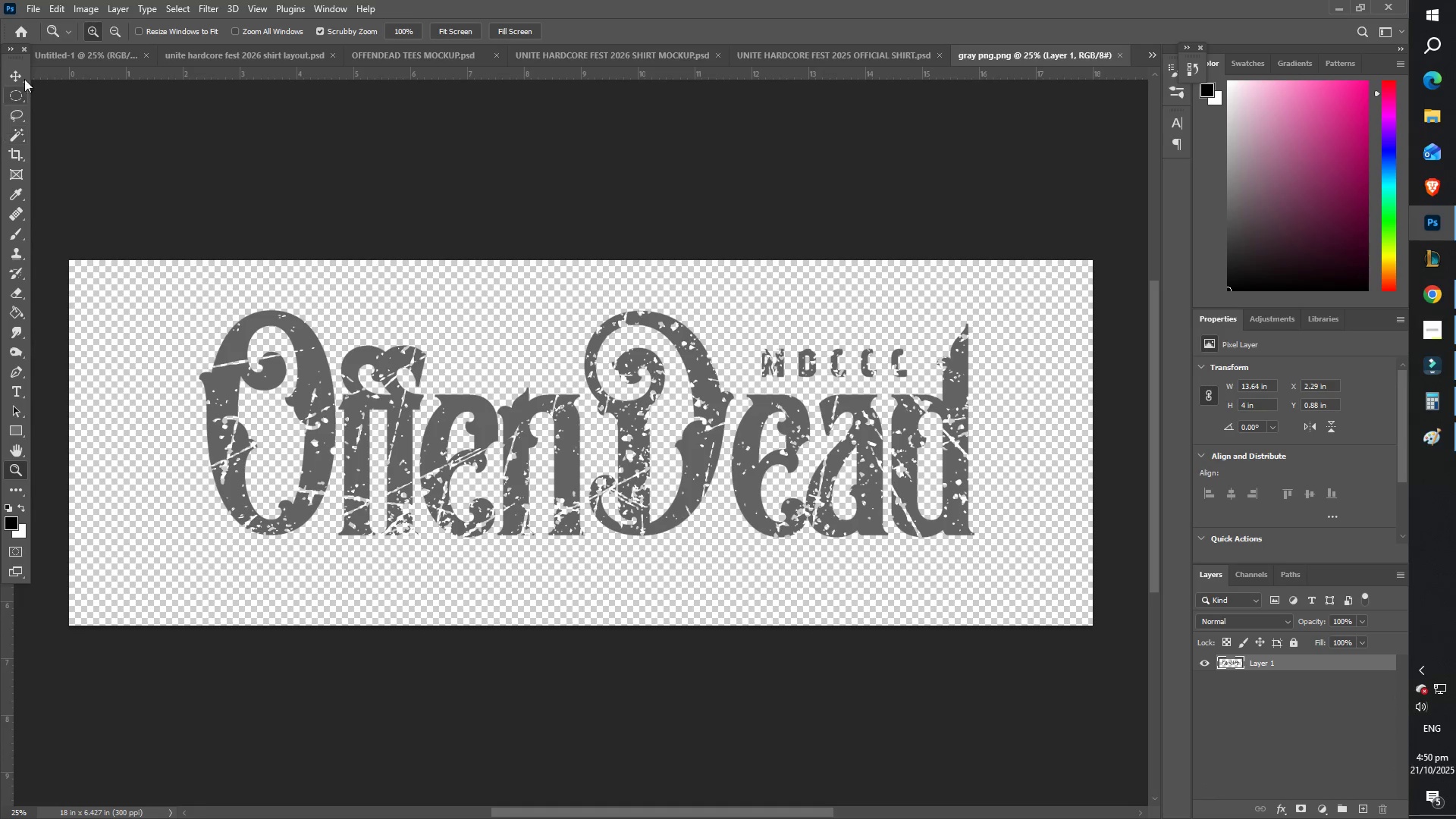 
left_click([23, 72])
 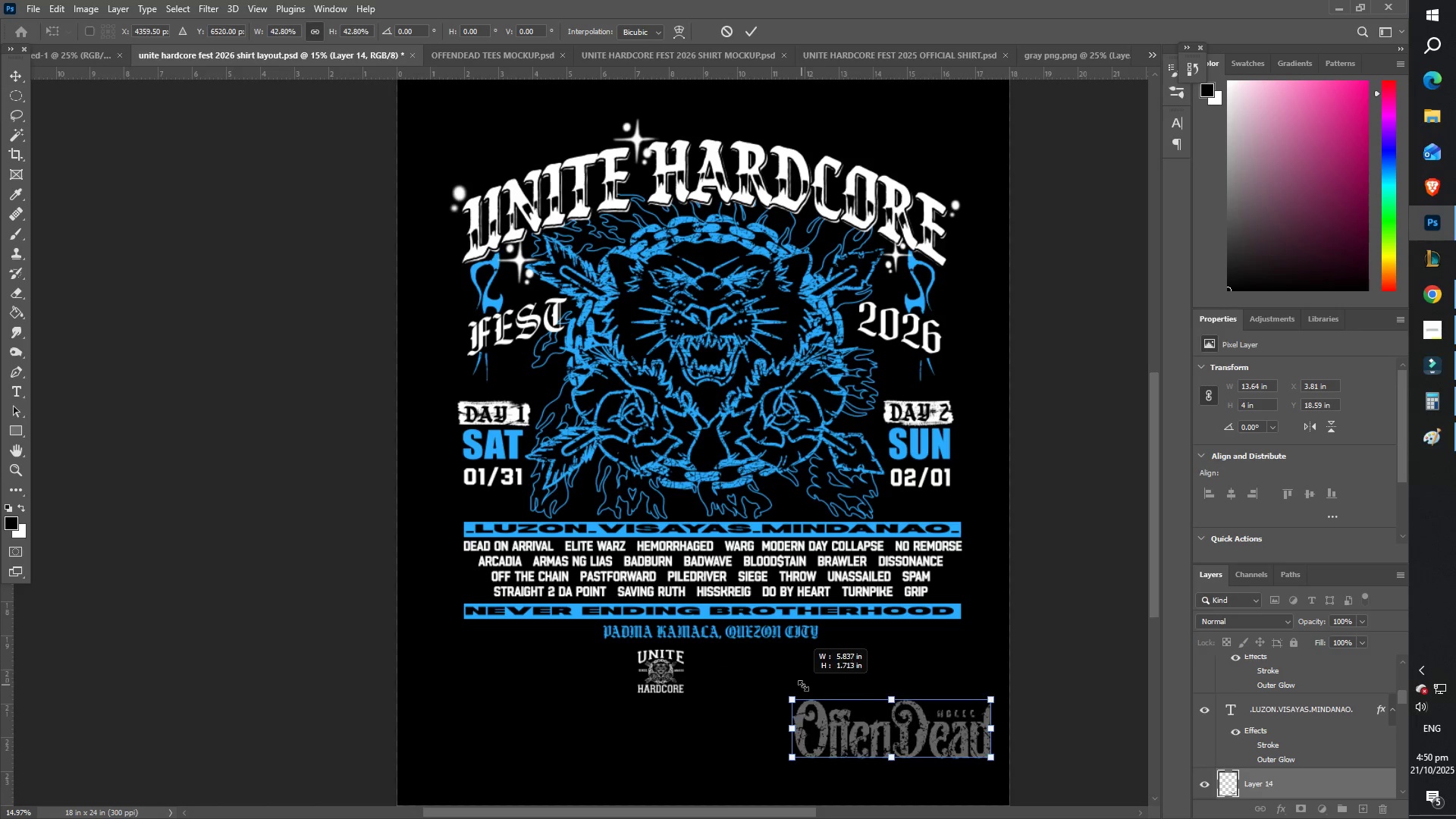 
wait(15.41)
 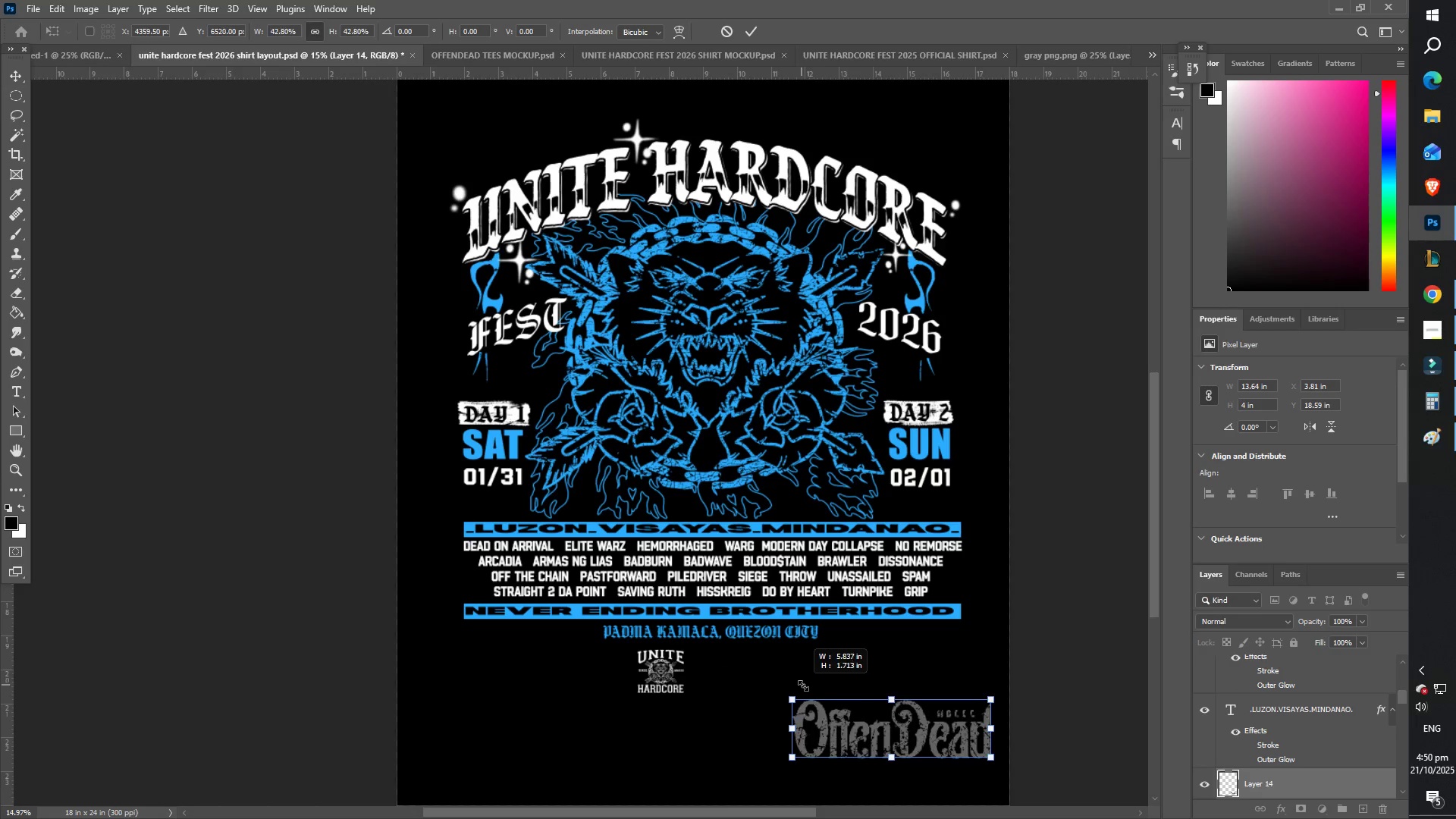 
type(zz)
 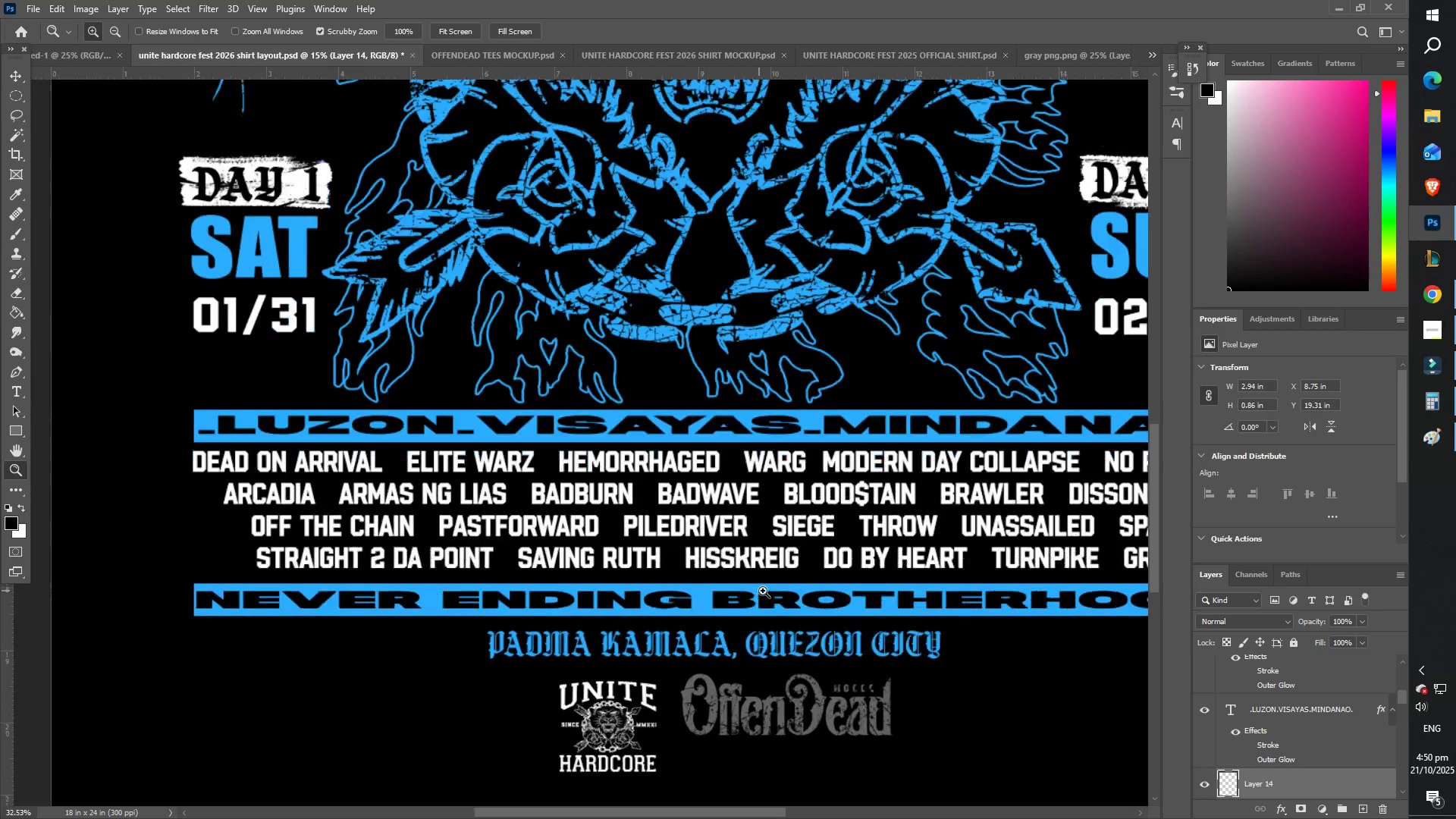 
hold_key(key=Space, duration=0.63)
 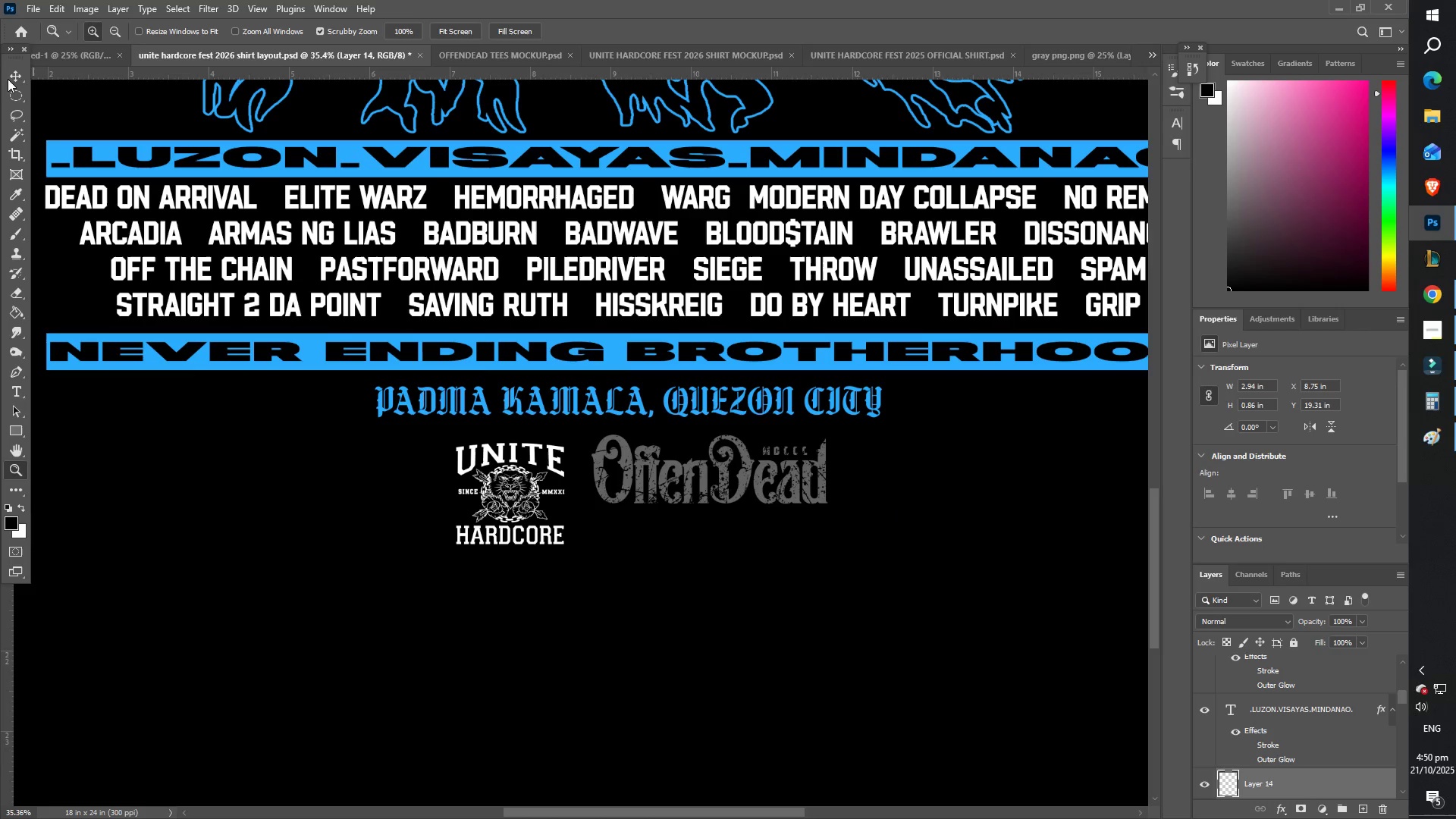 
left_click([11, 71])
 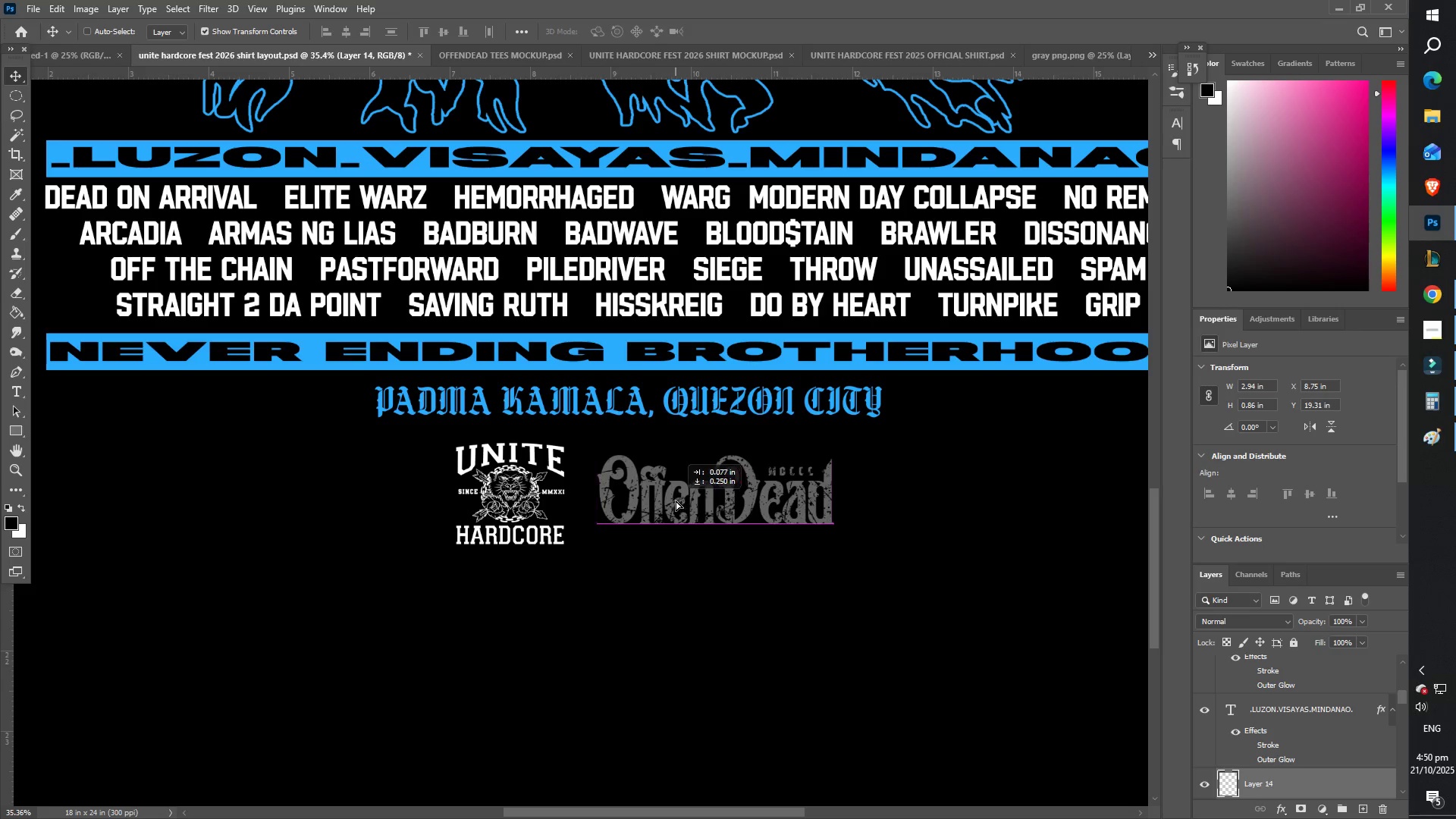 
type(zz)
 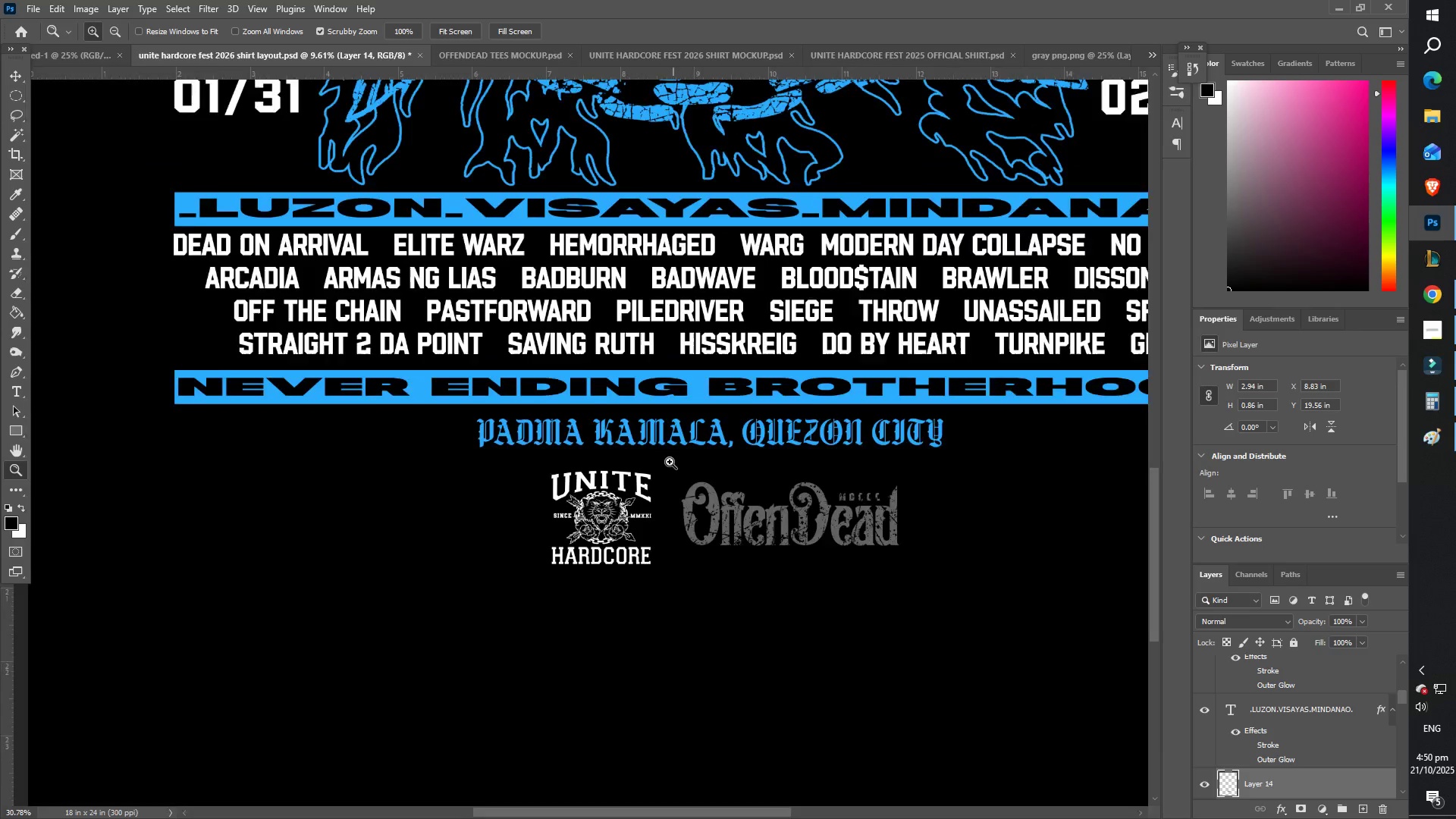 
scroll: coordinate [654, 453], scroll_direction: up, amount: 3.0
 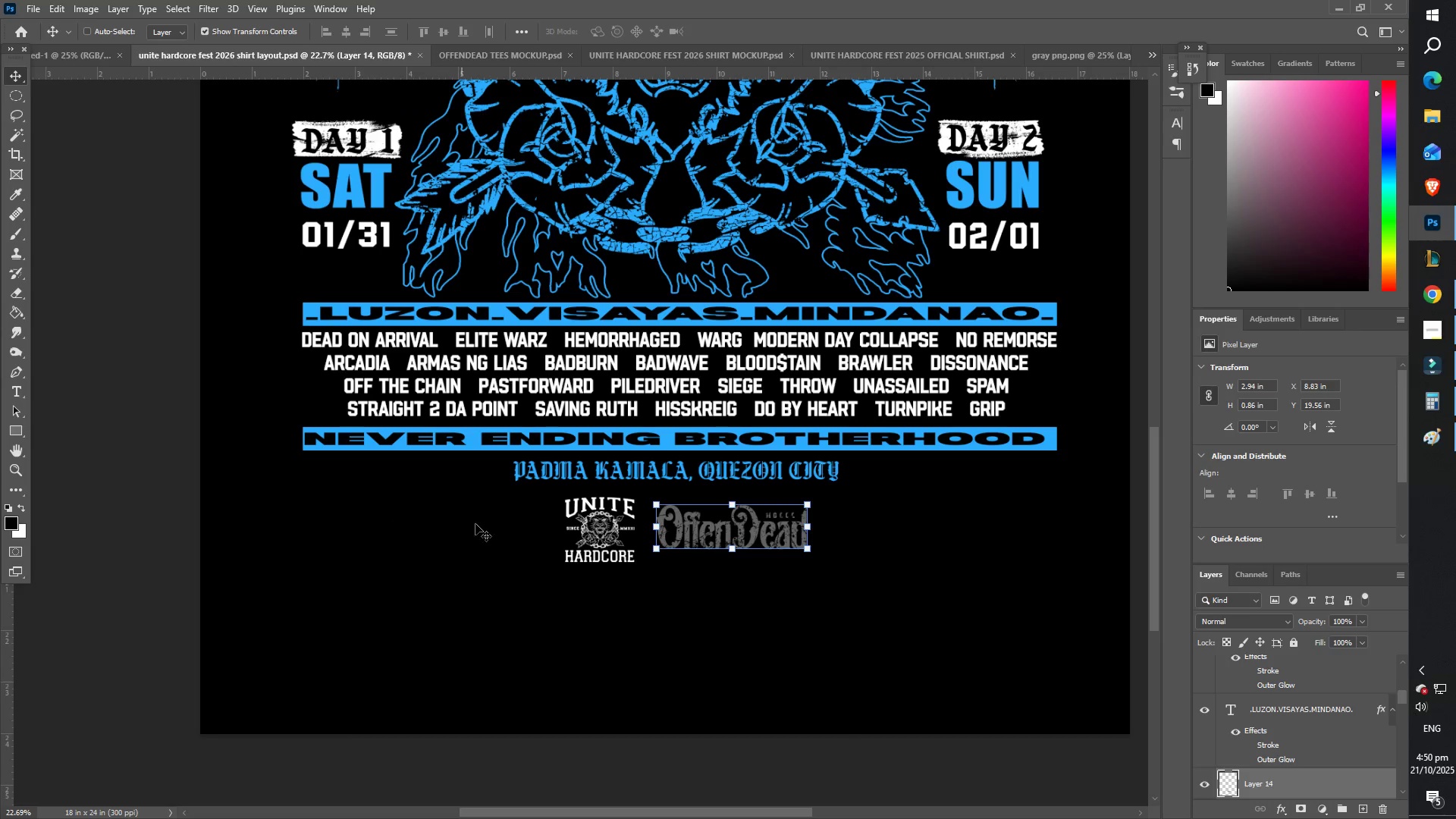 
right_click([600, 521])
 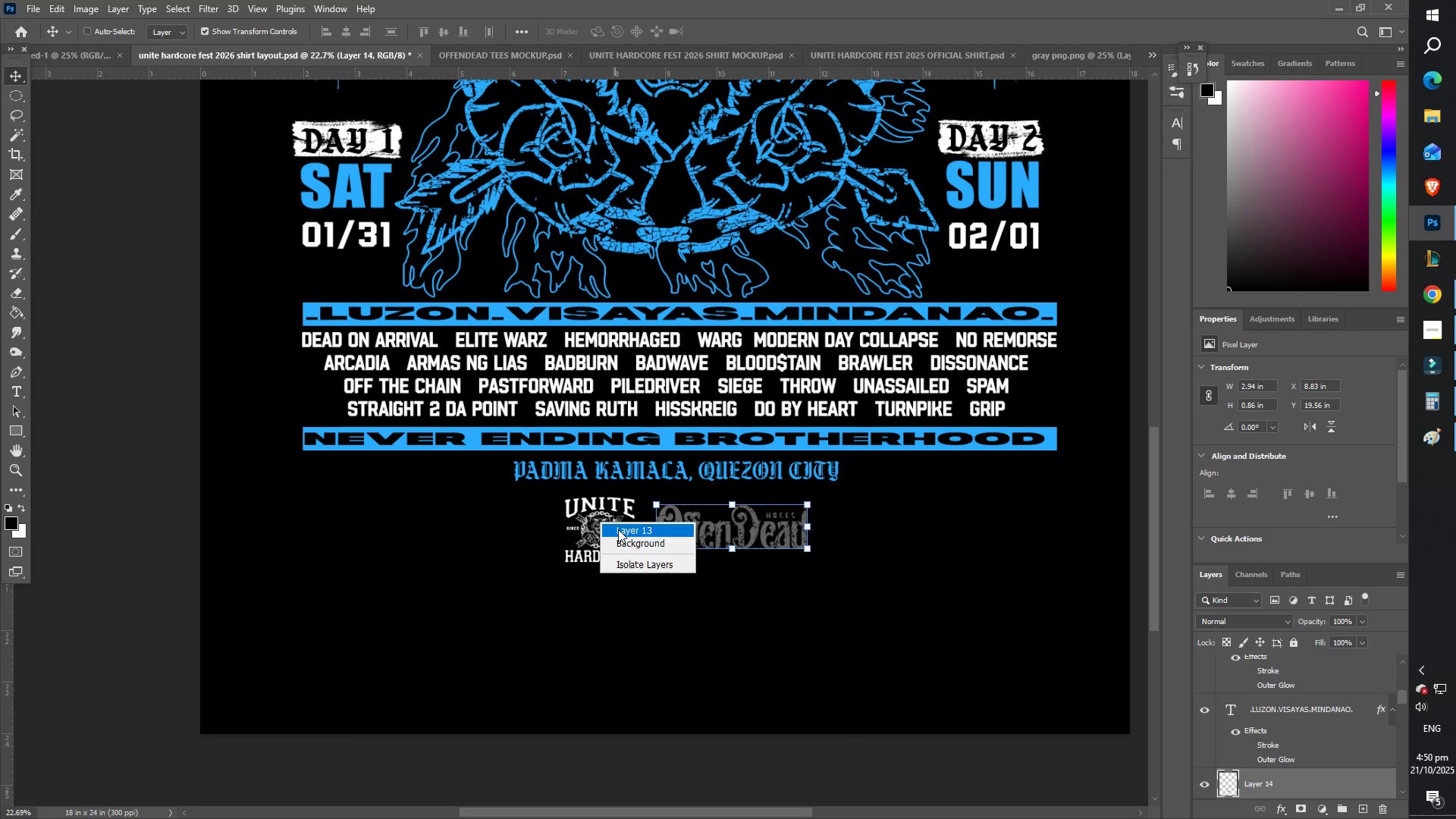 
left_click([619, 529])
 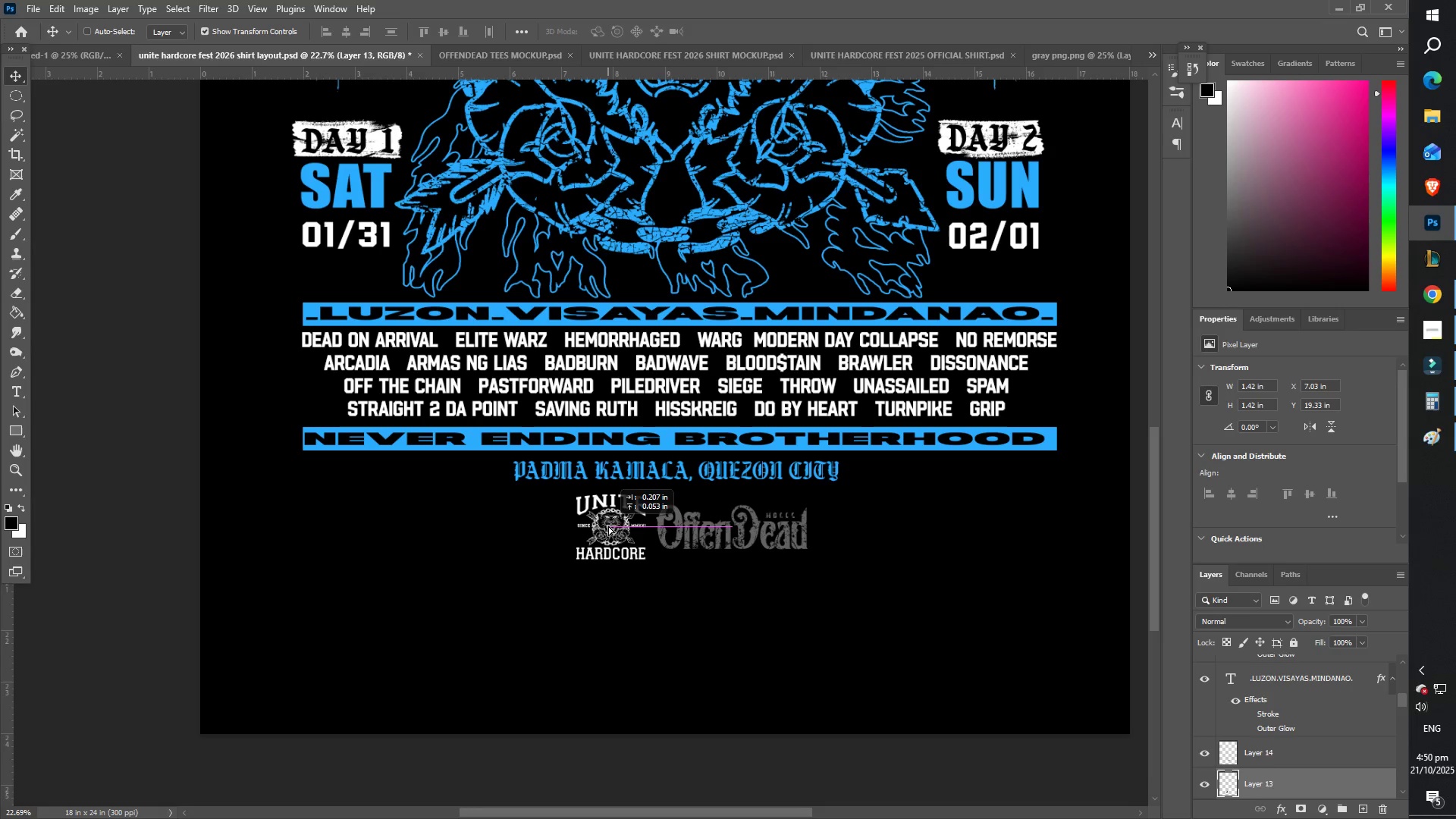 
wait(9.03)
 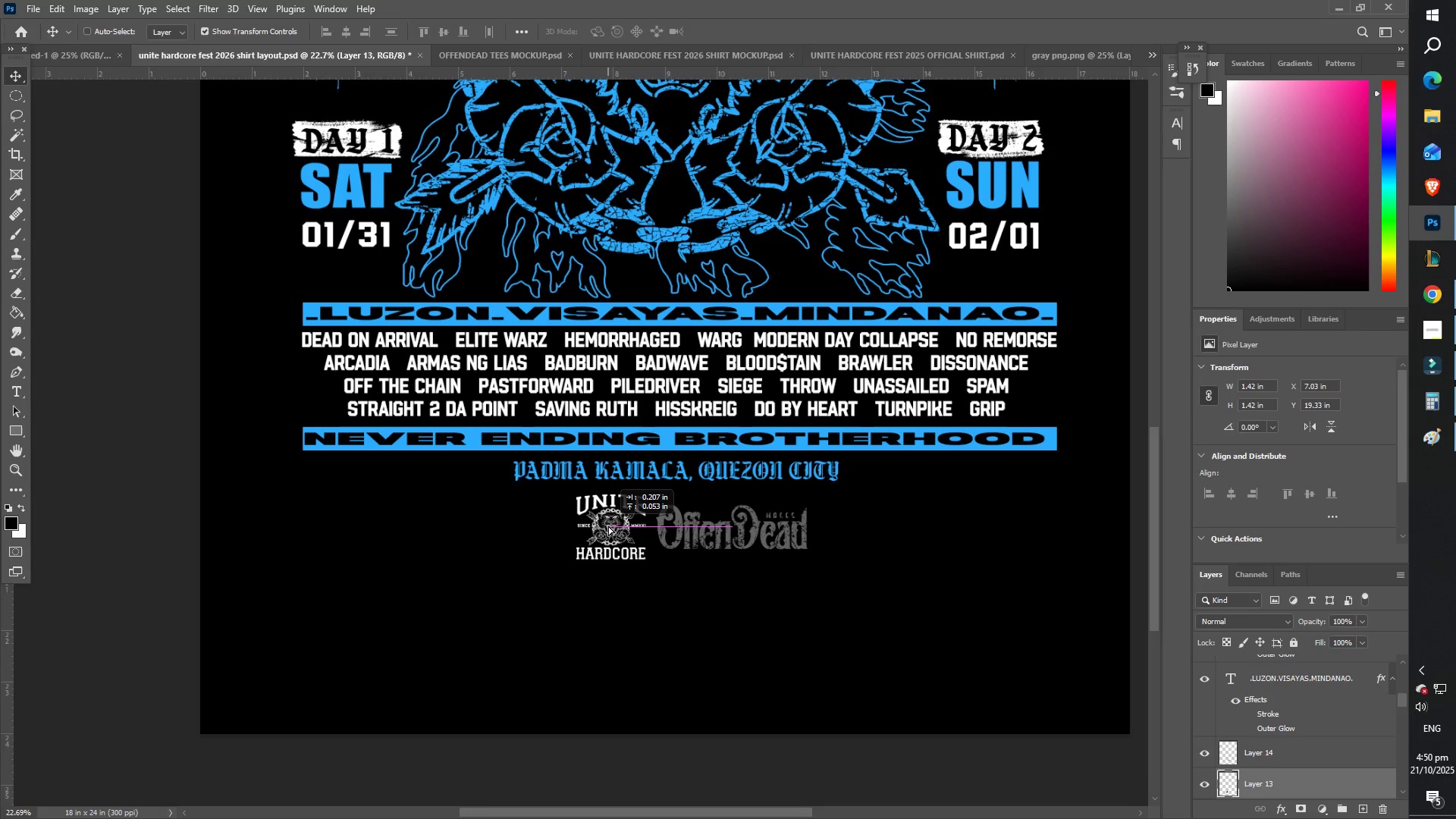 
type(zz)
 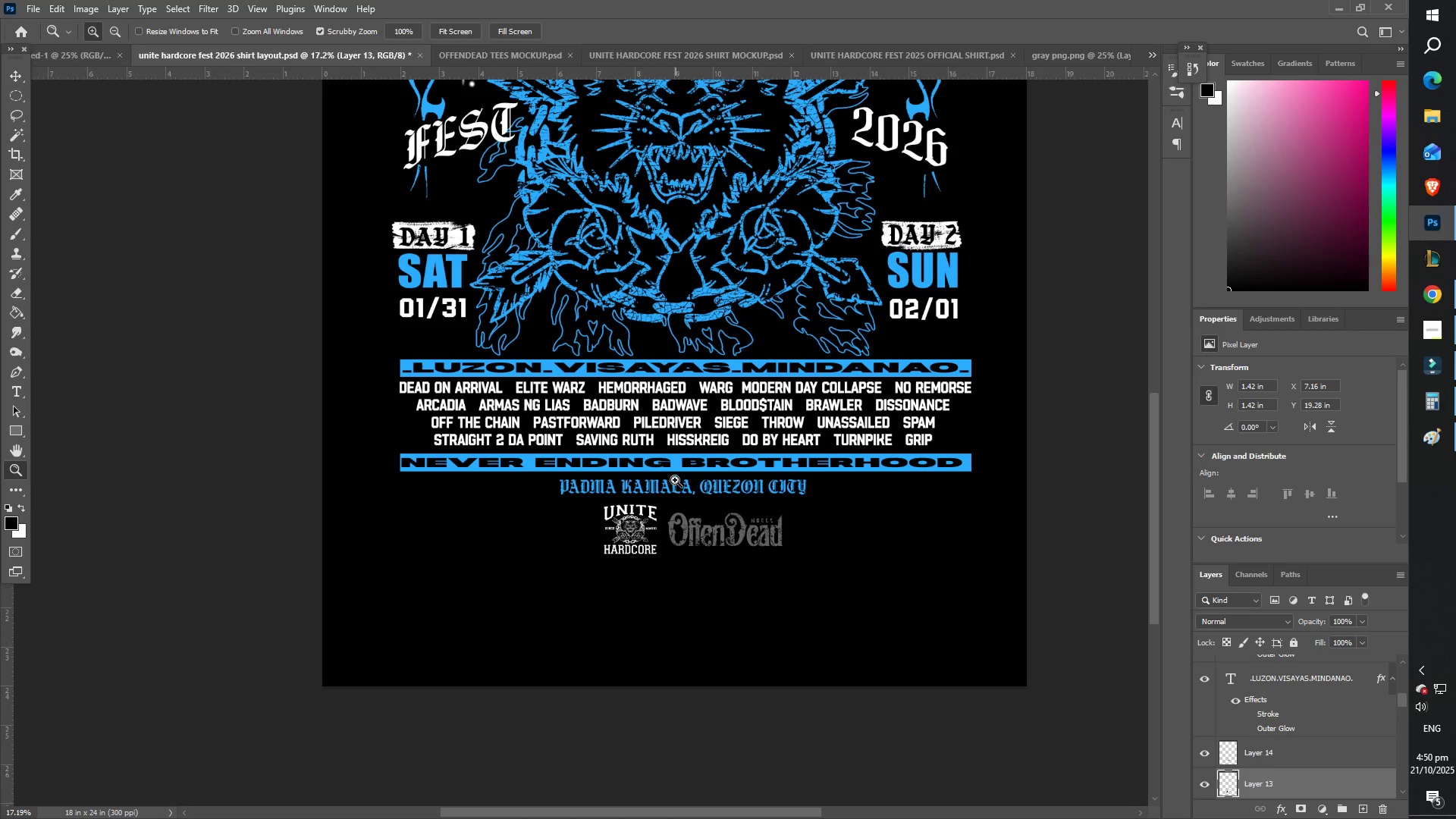 
scroll: coordinate [606, 302], scroll_direction: up, amount: 5.0
 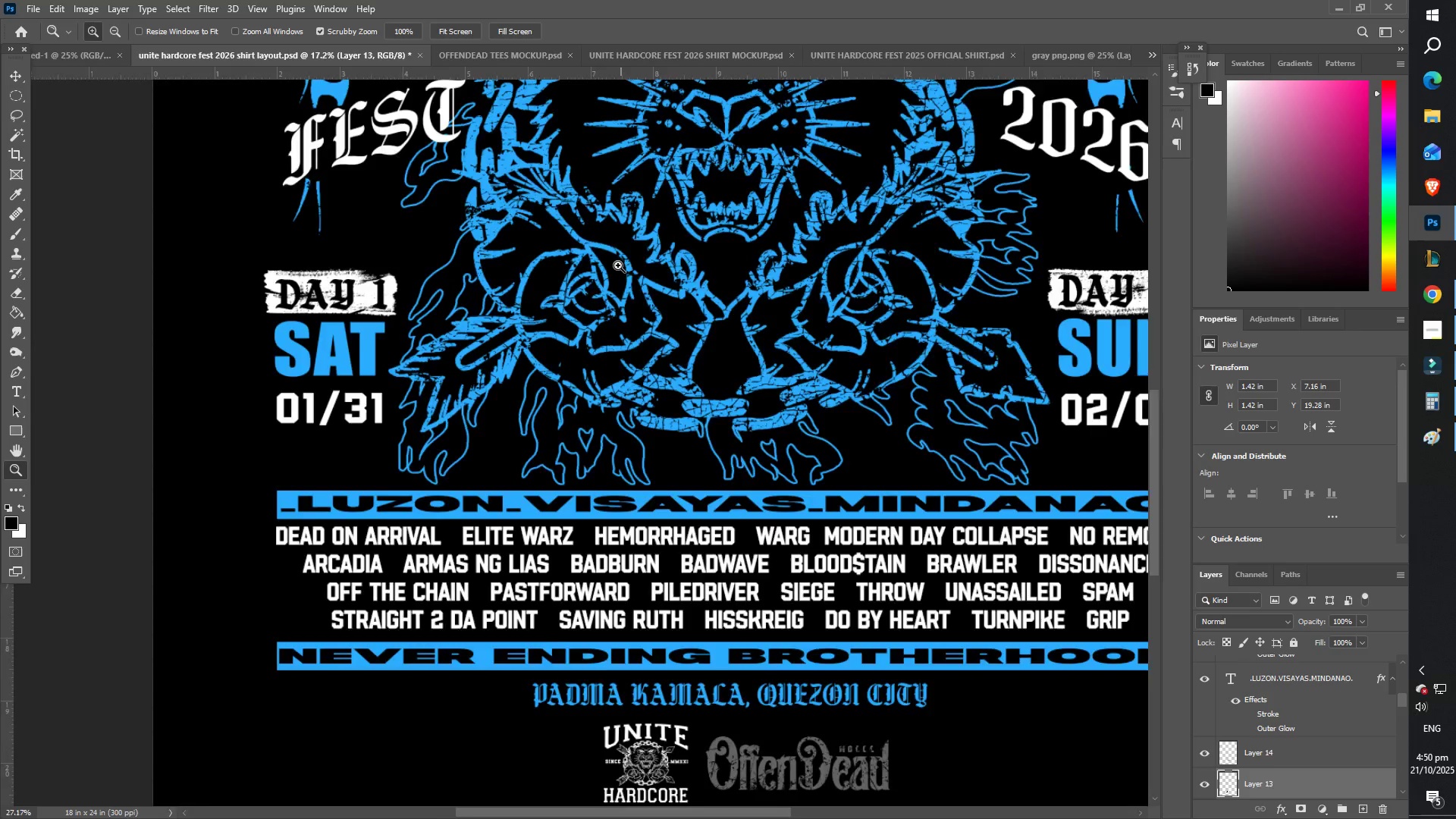 
left_click([576, 262])
 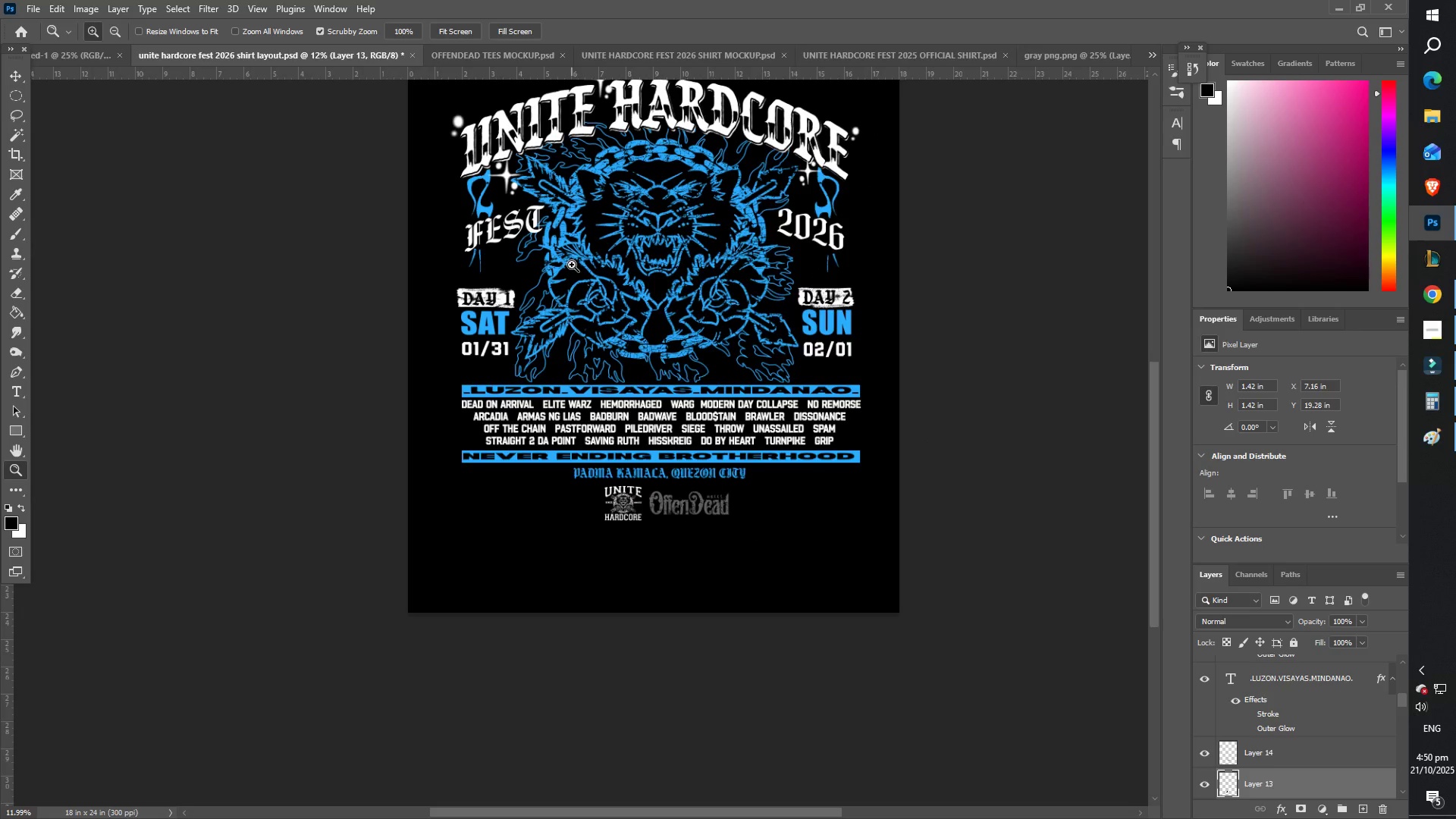 
scroll: coordinate [658, 319], scroll_direction: up, amount: 8.0
 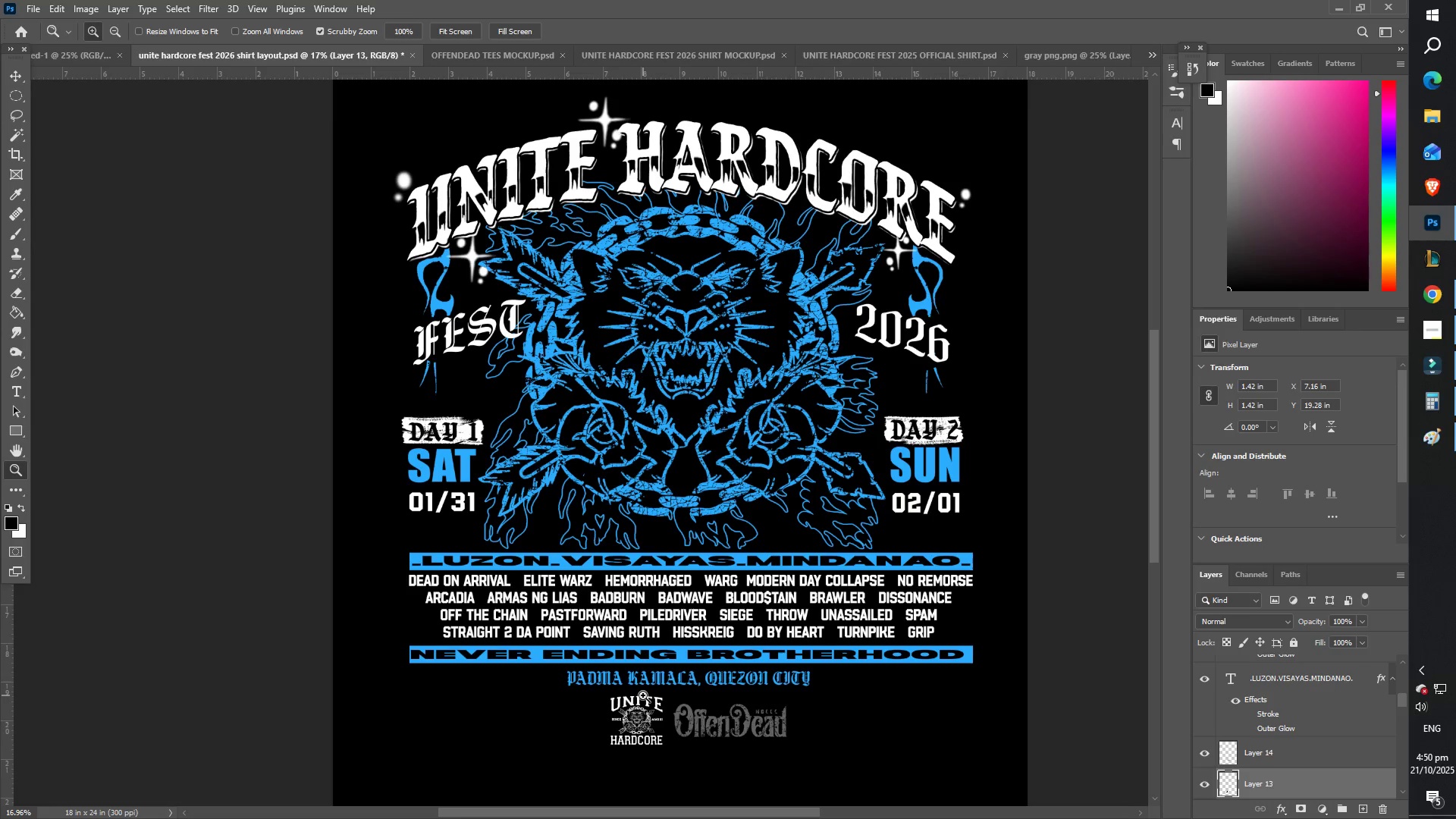 
wait(10.42)
 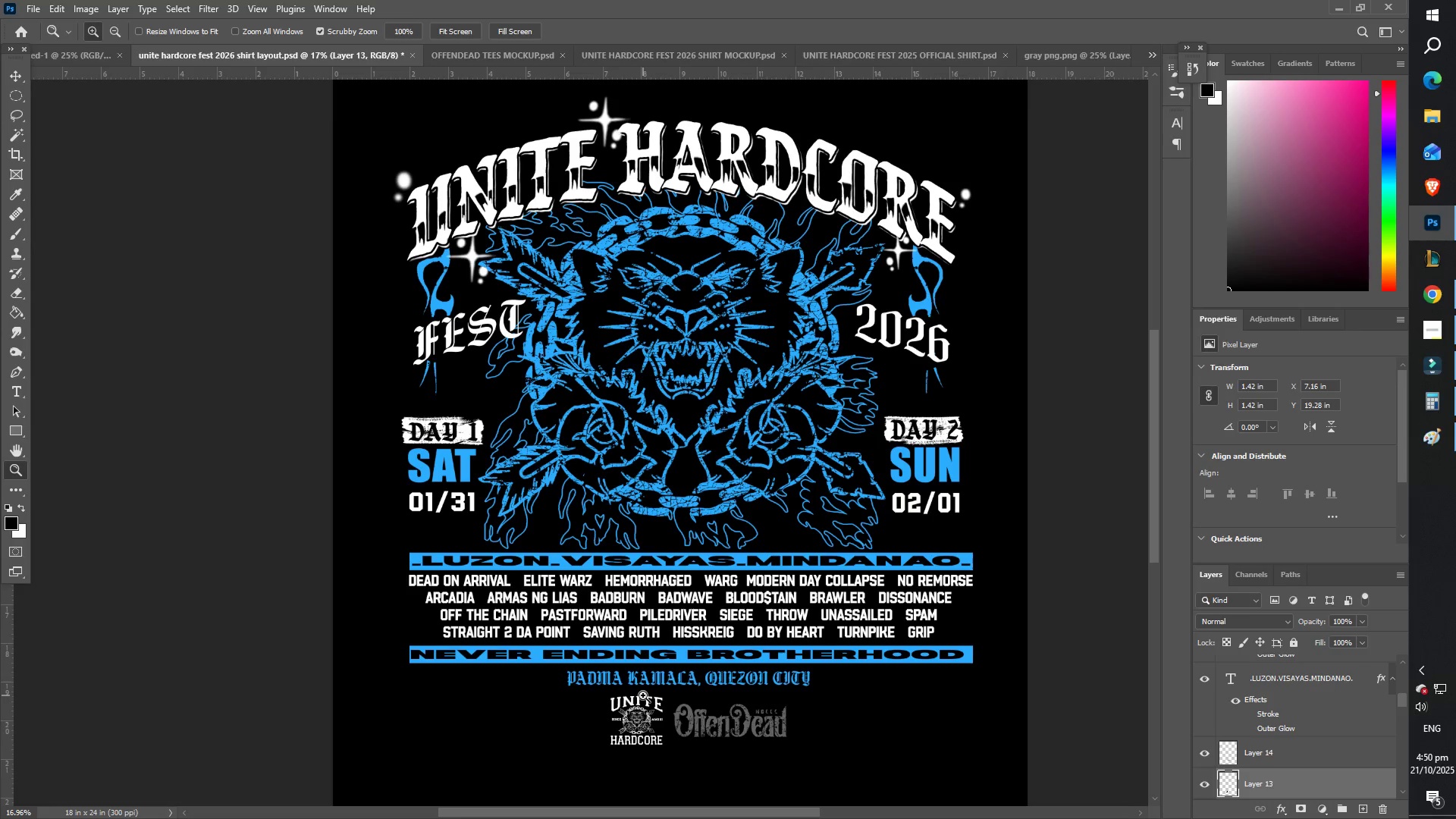 
scroll: coordinate [699, 494], scroll_direction: down, amount: 4.0
 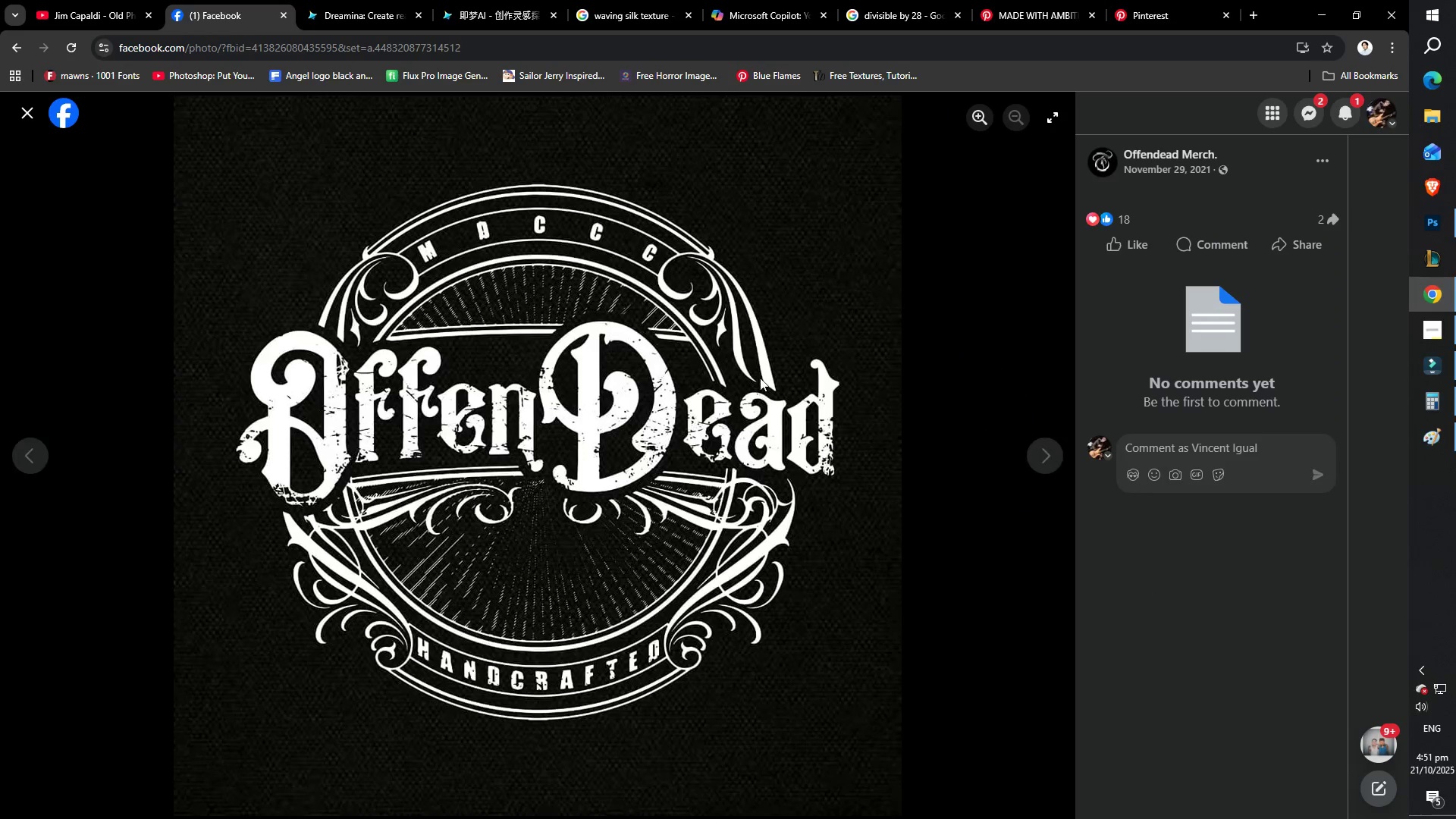 
wait(5.25)
 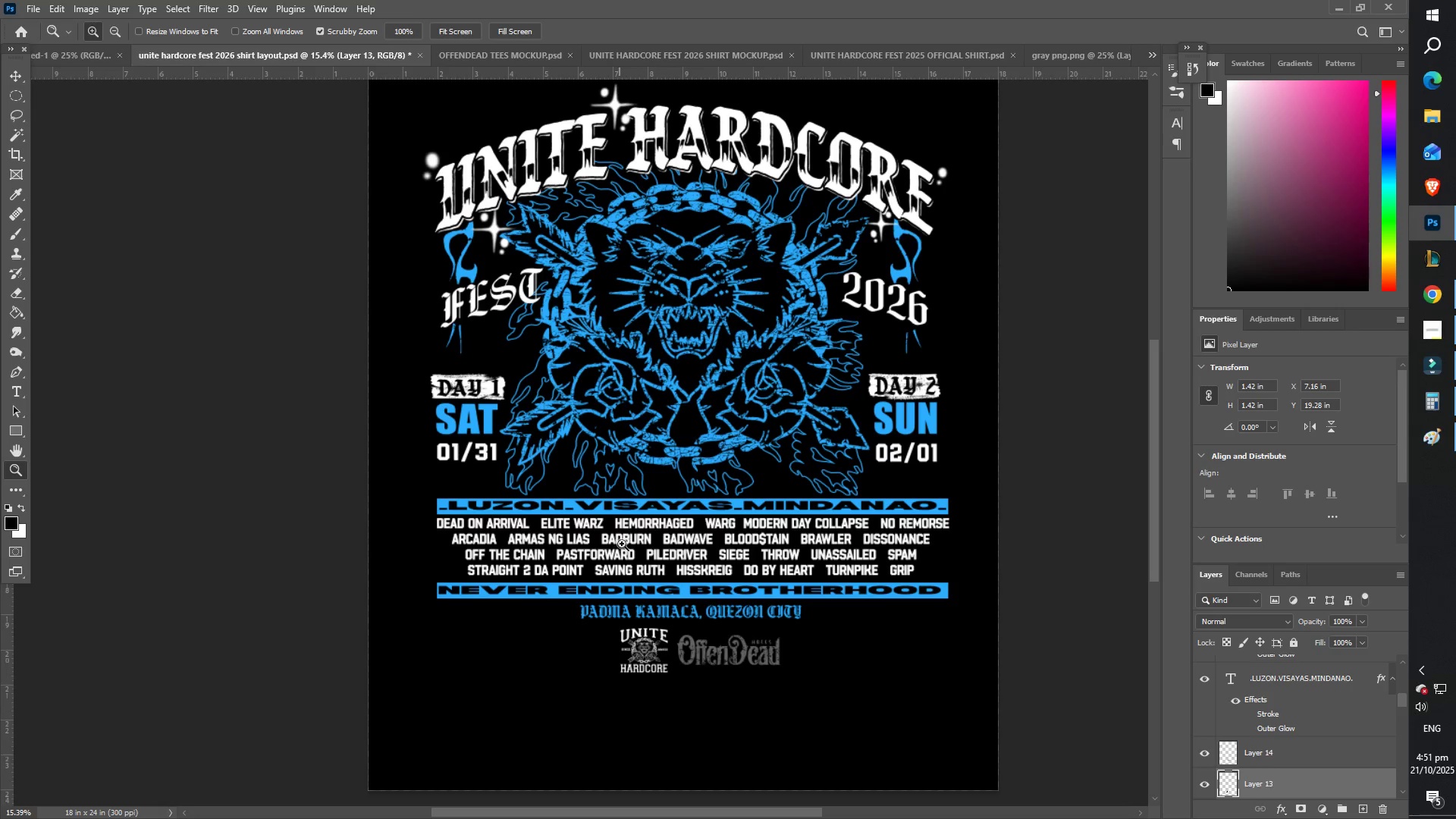 
left_click([30, 109])
 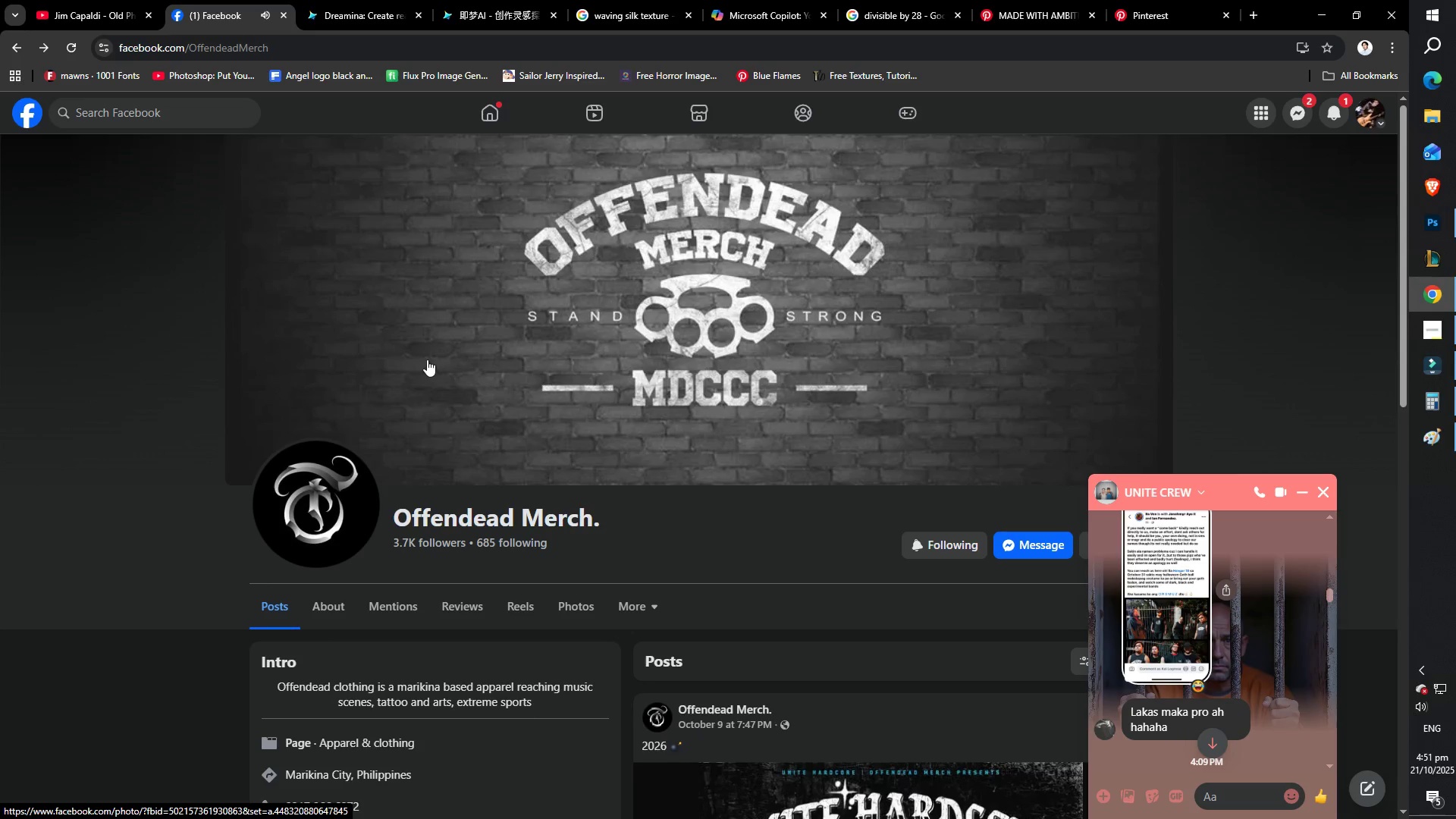 
scroll: coordinate [220, 379], scroll_direction: down, amount: 11.0
 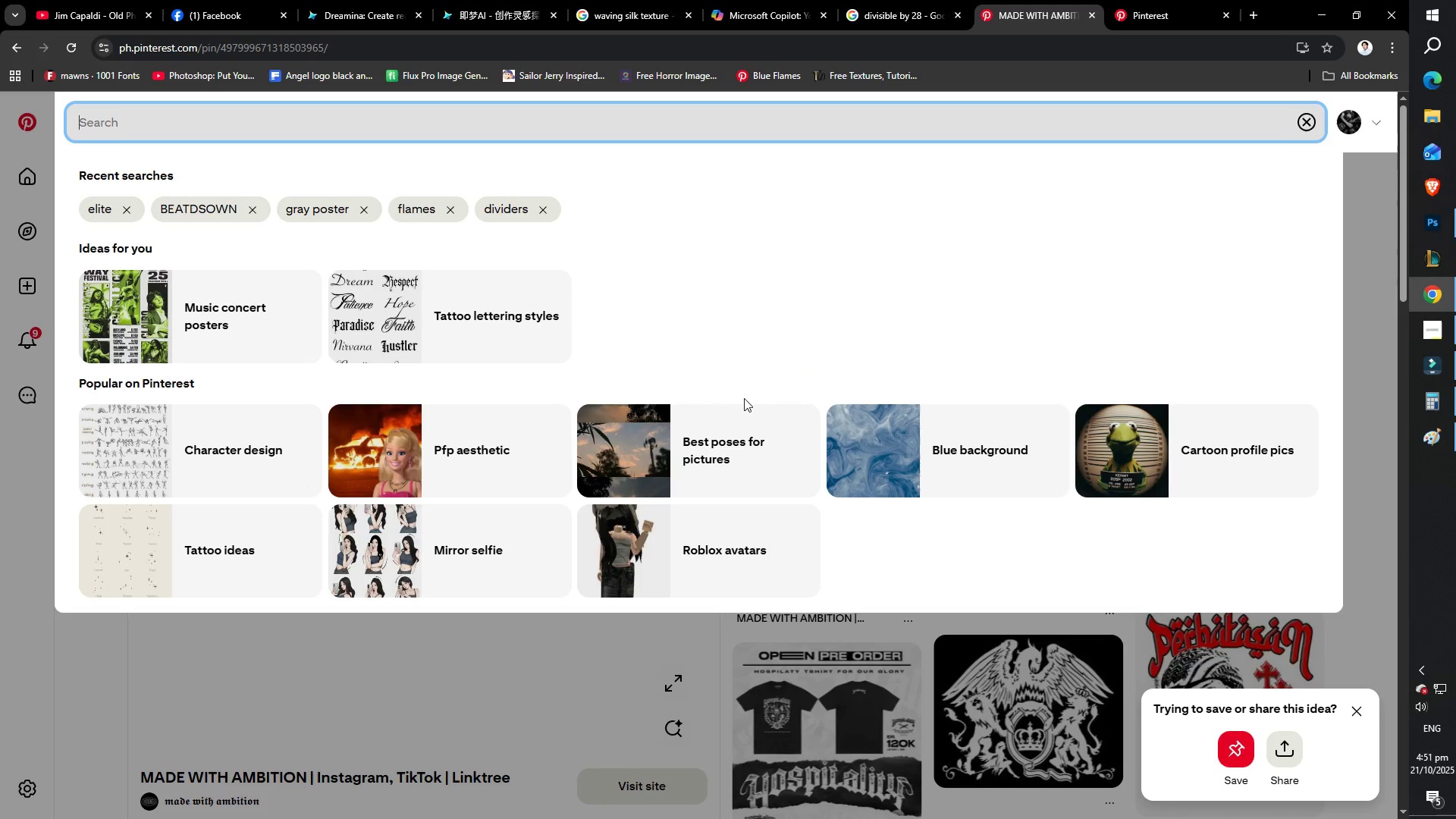 
left_click([1153, 8])
 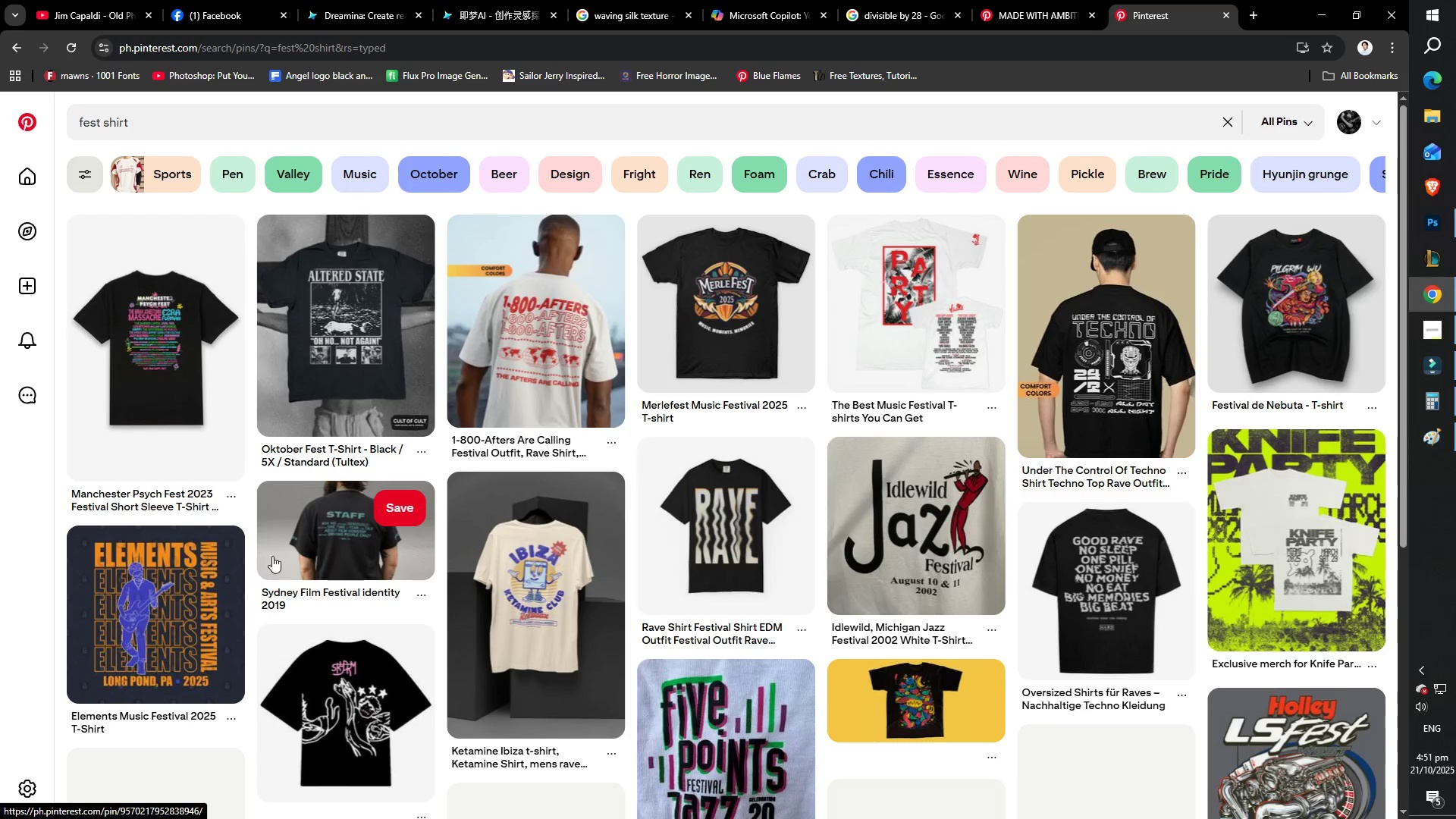 
scroll: coordinate [534, 548], scroll_direction: down, amount: 9.0
 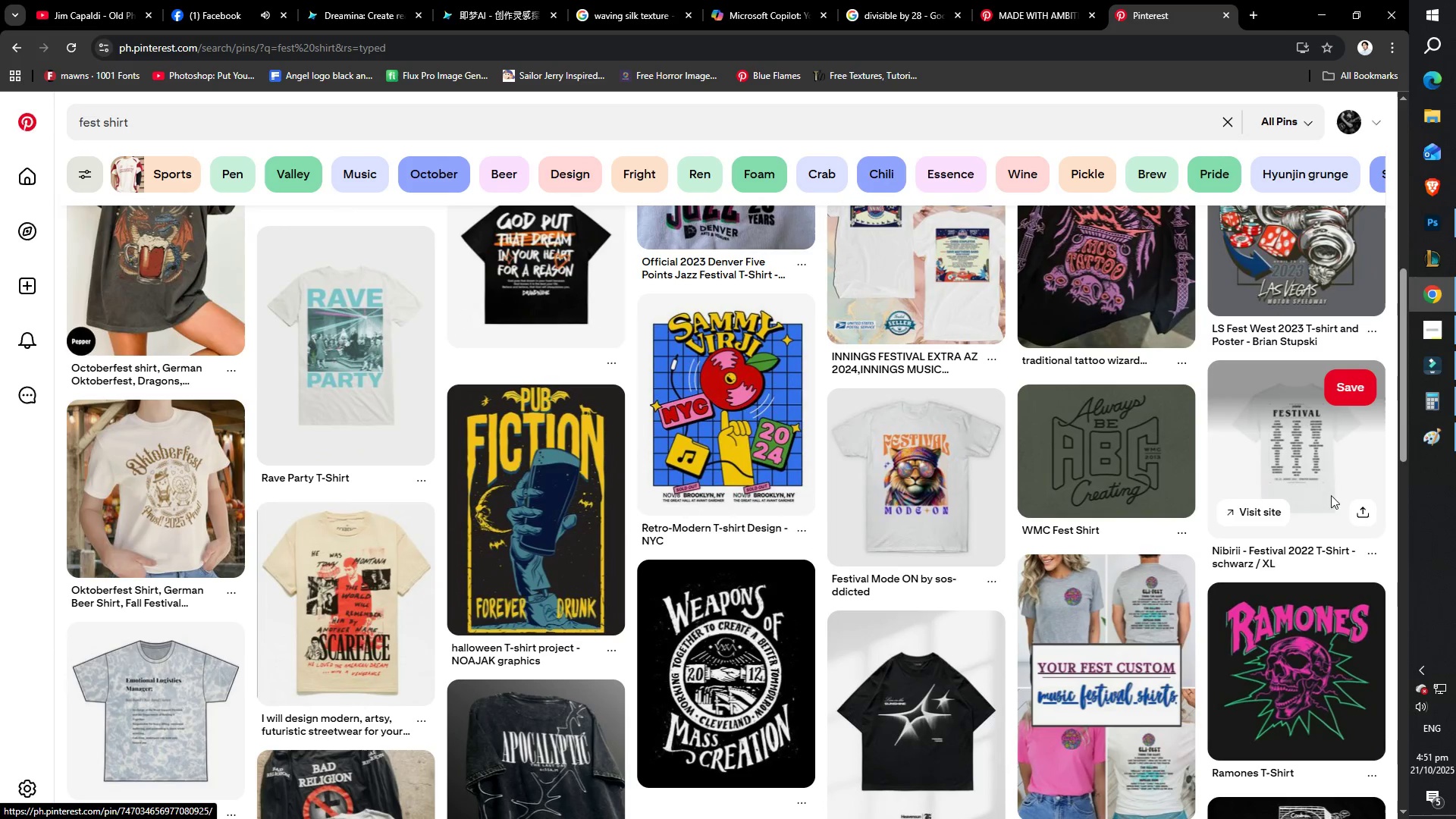 
left_click([1287, 441])
 